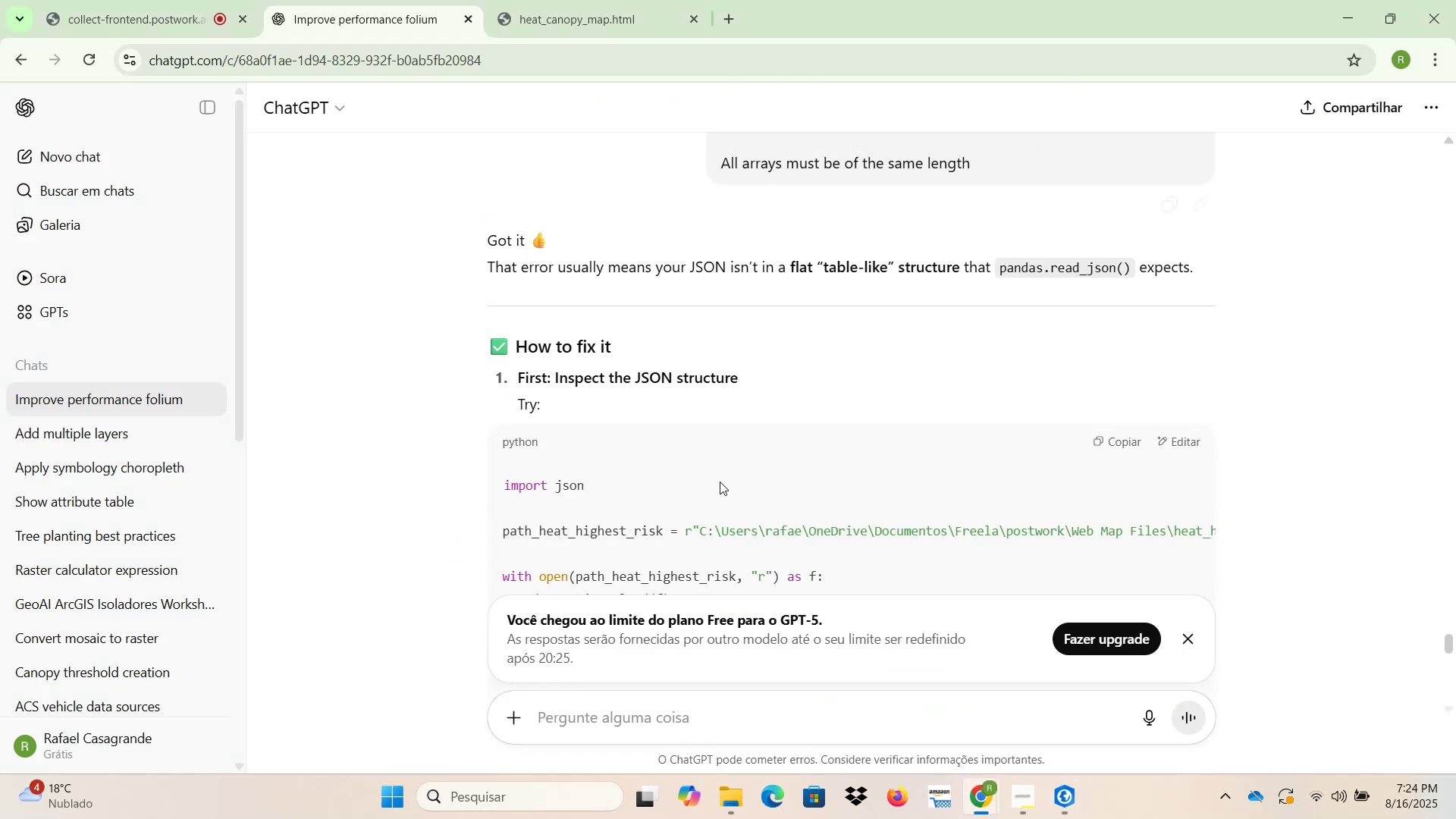 
scroll: coordinate [720, 482], scroll_direction: up, amount: 11.0
 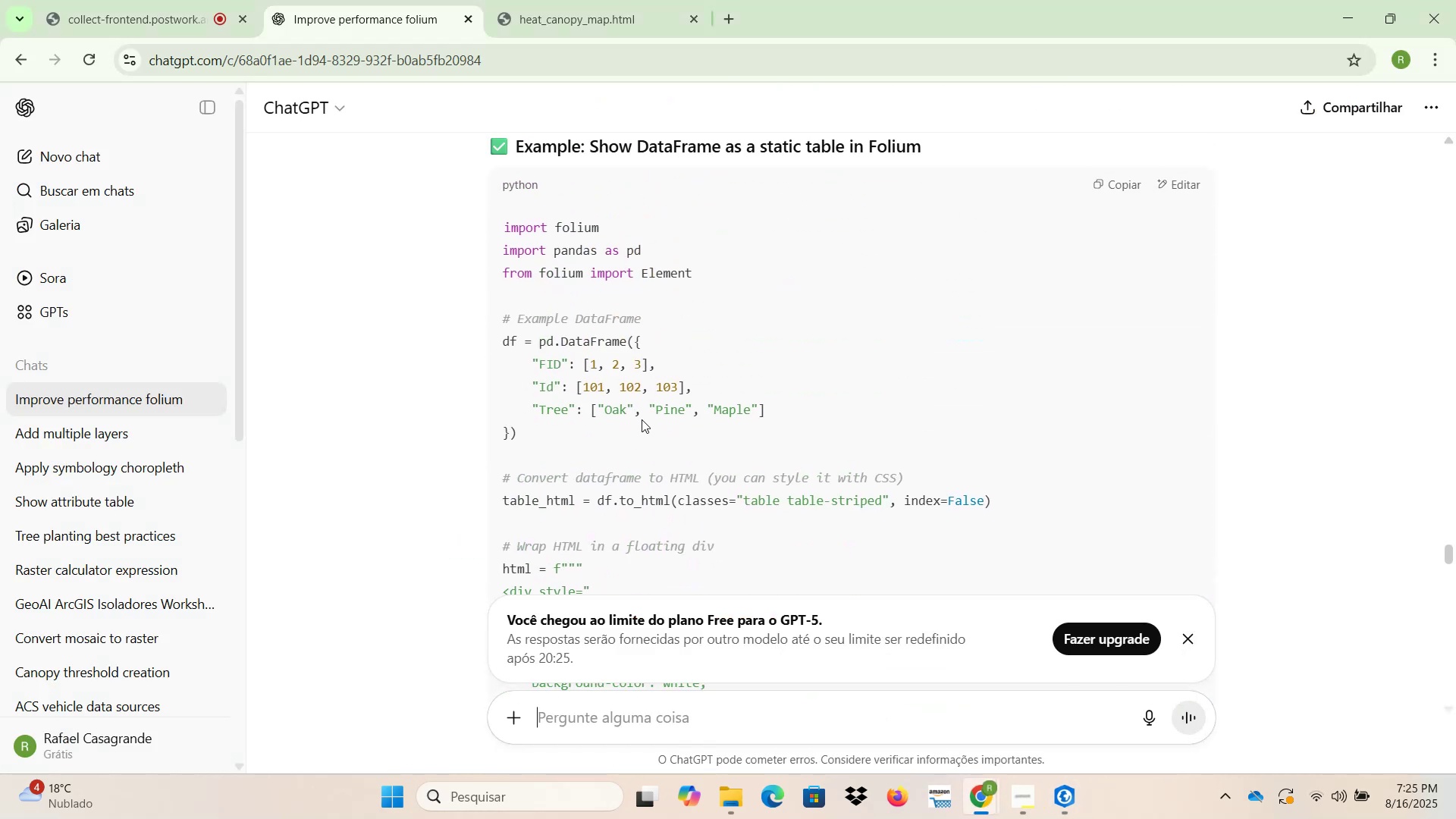 
scroll: coordinate [645, 419], scroll_direction: down, amount: 5.0
 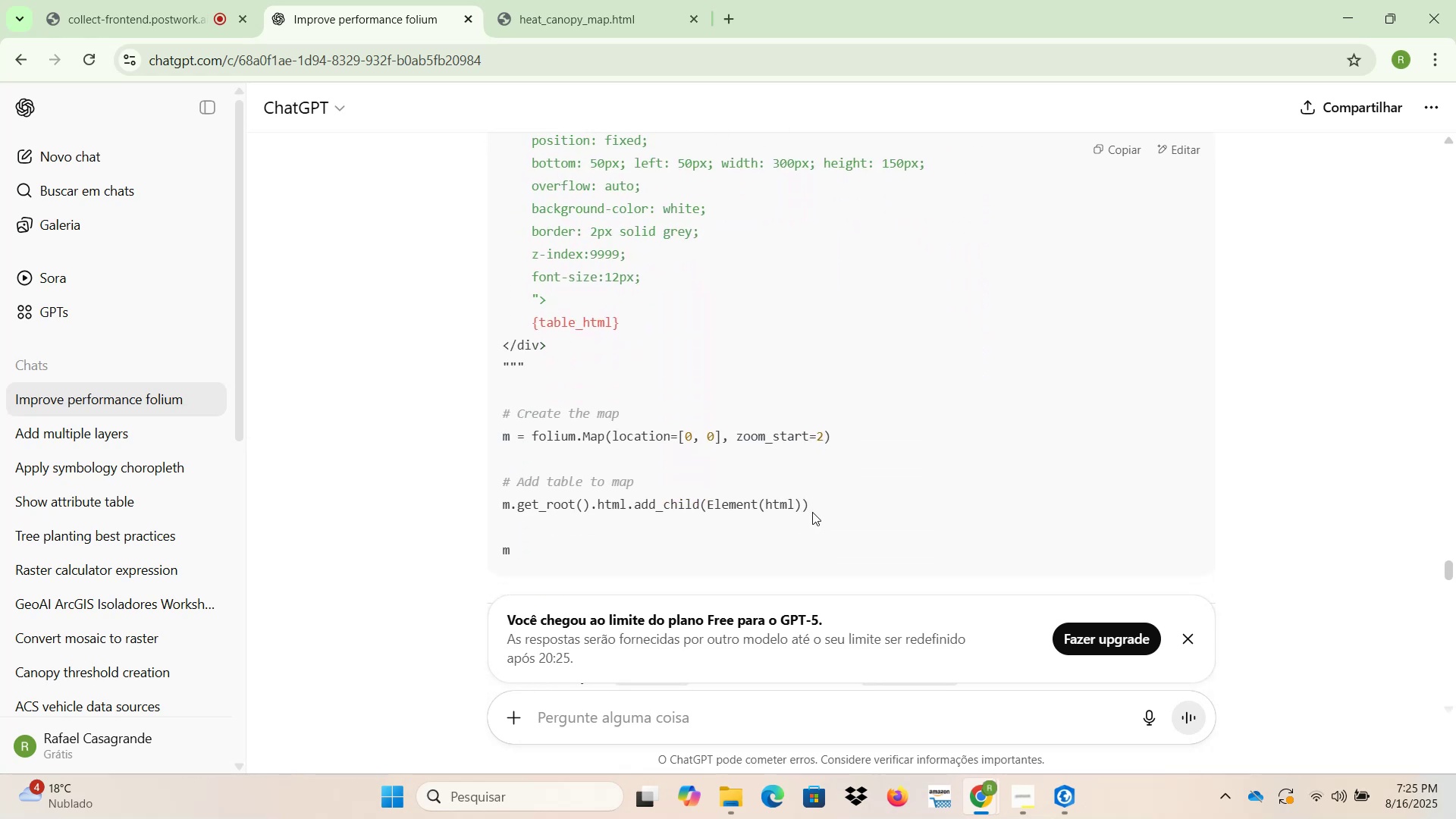 
left_click_drag(start_coordinate=[819, 509], to_coordinate=[719, 484])
 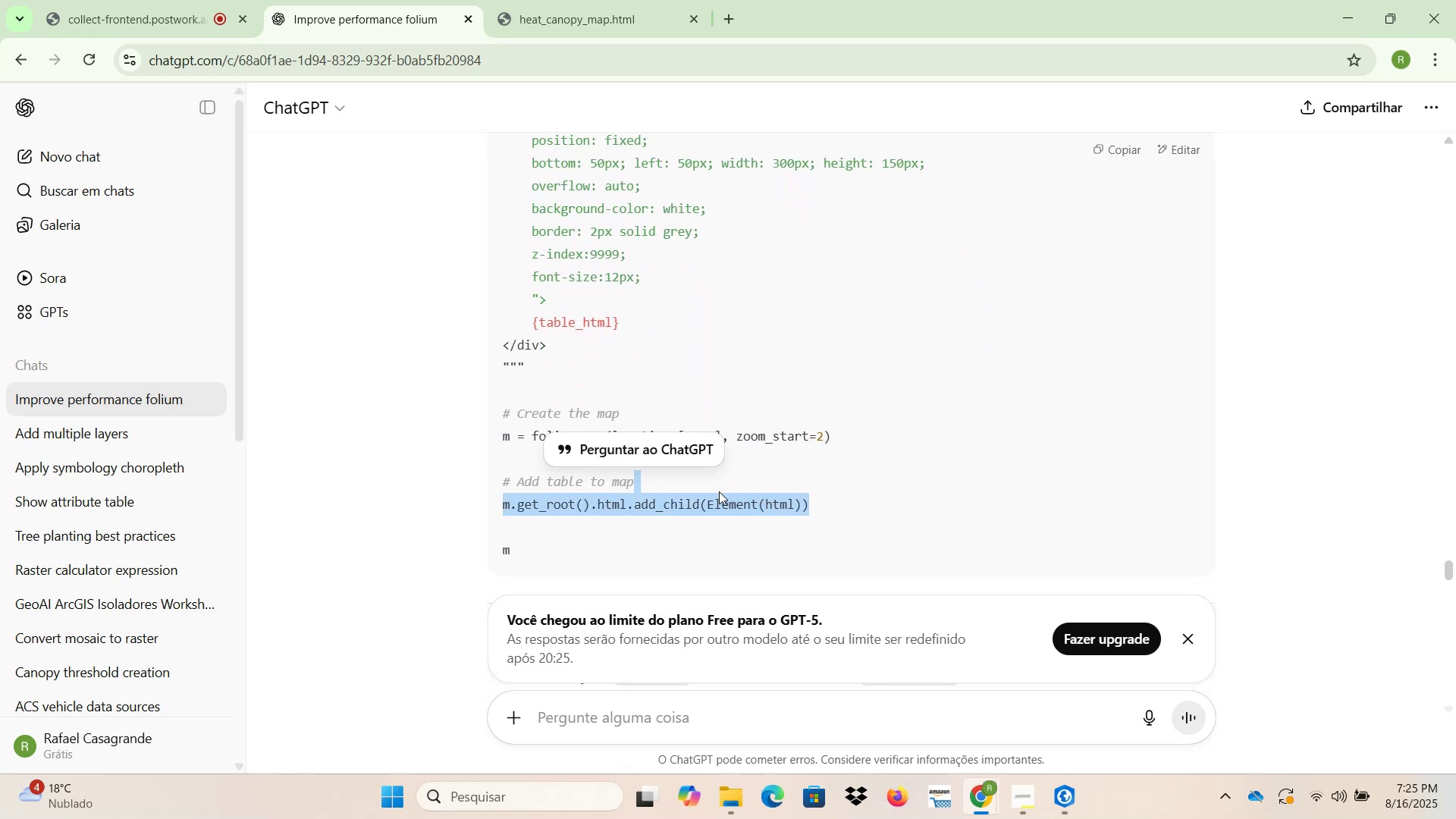 
left_click([729, 511])
 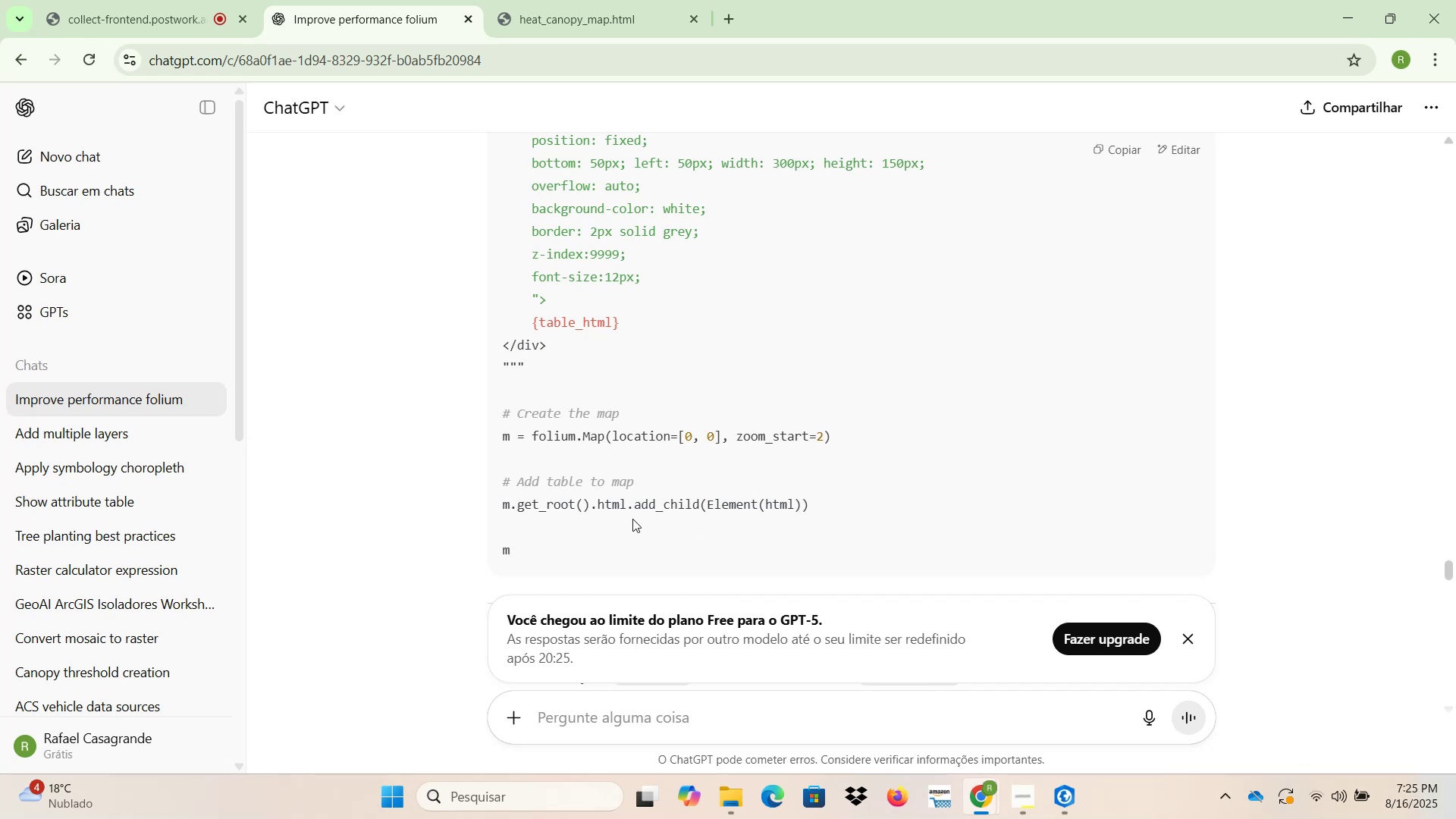 
scroll: coordinate [663, 511], scroll_direction: up, amount: 4.0
 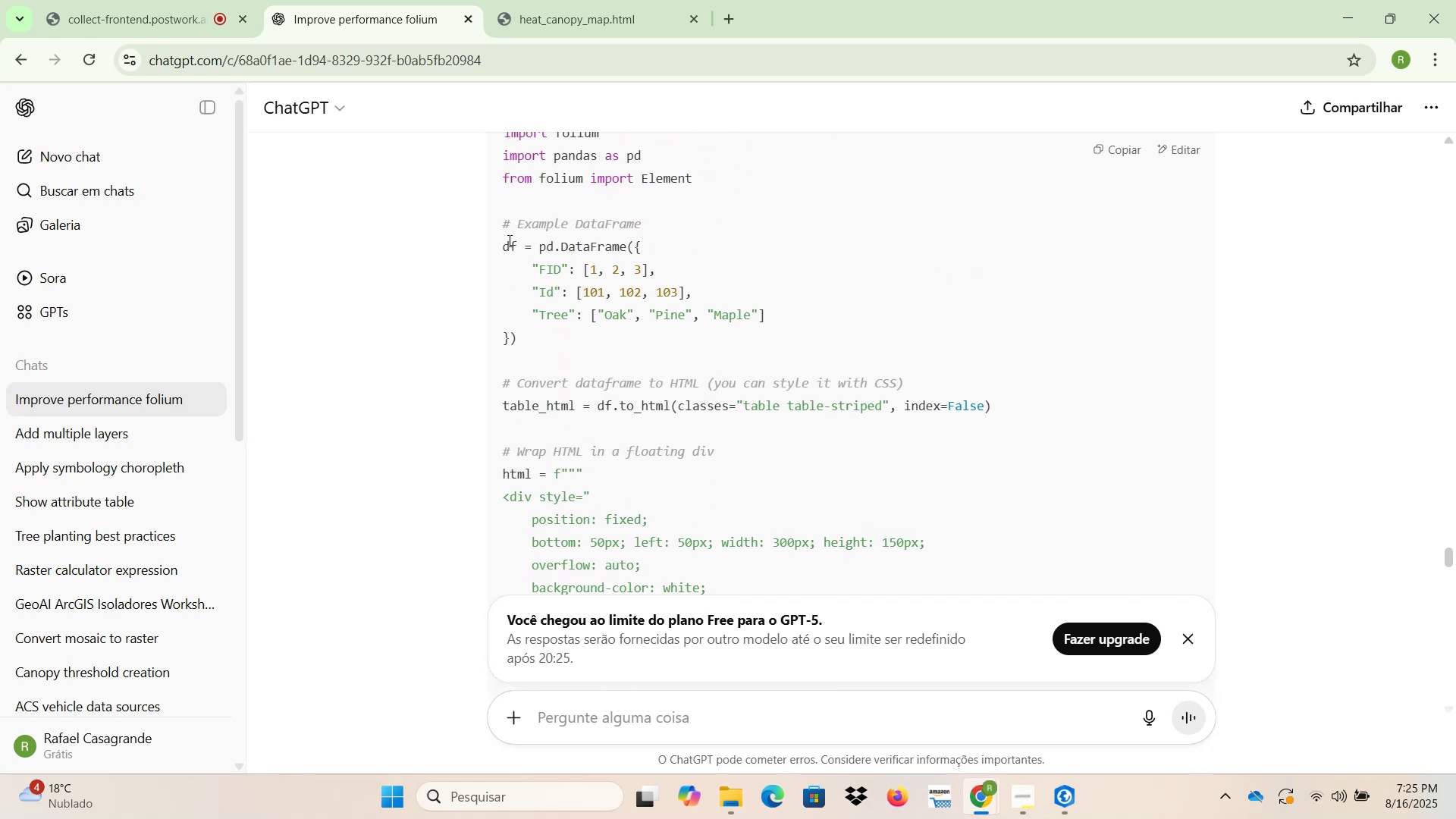 
left_click_drag(start_coordinate=[499, 224], to_coordinate=[591, 374])
 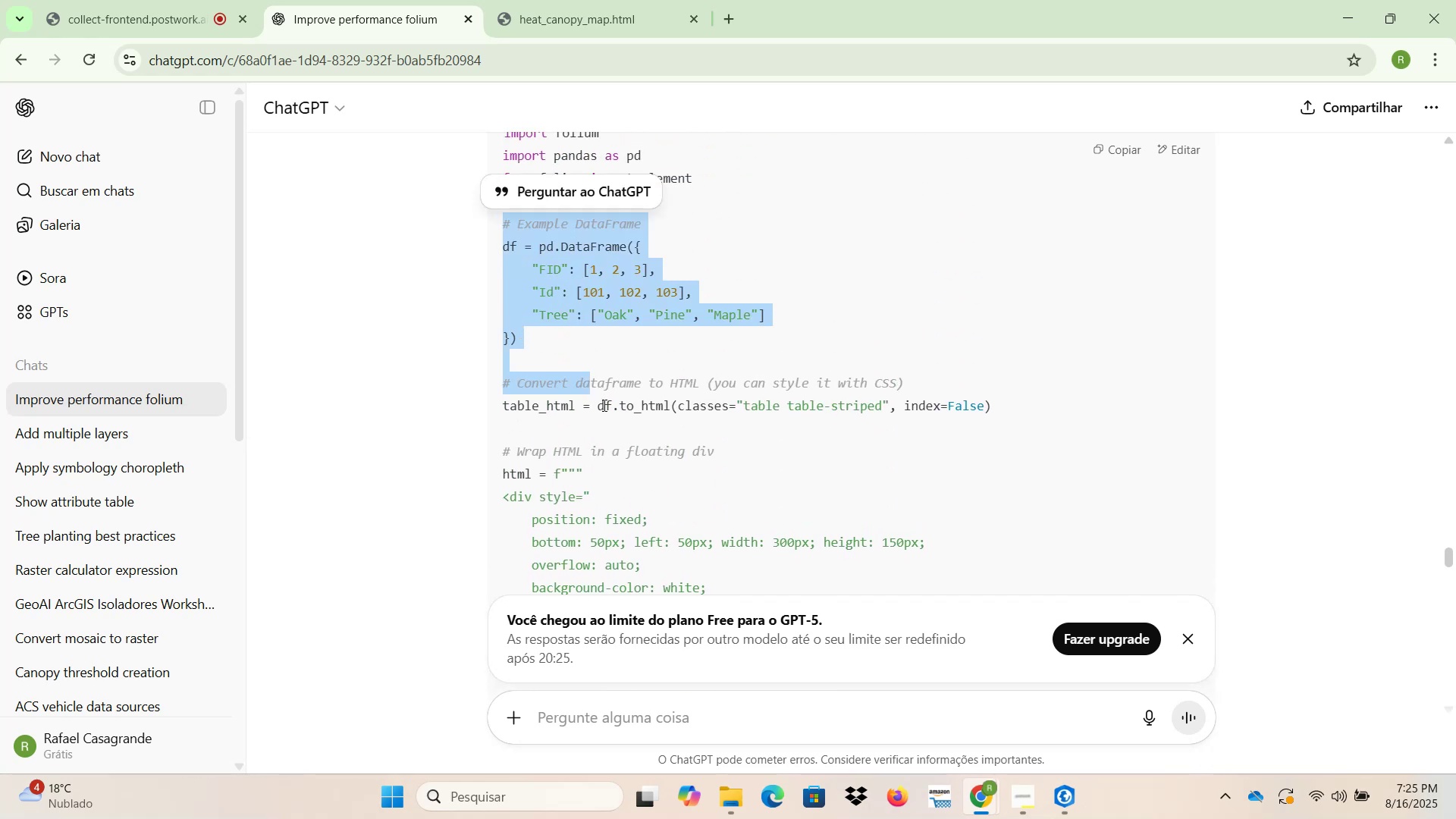 
left_click([605, 410])
 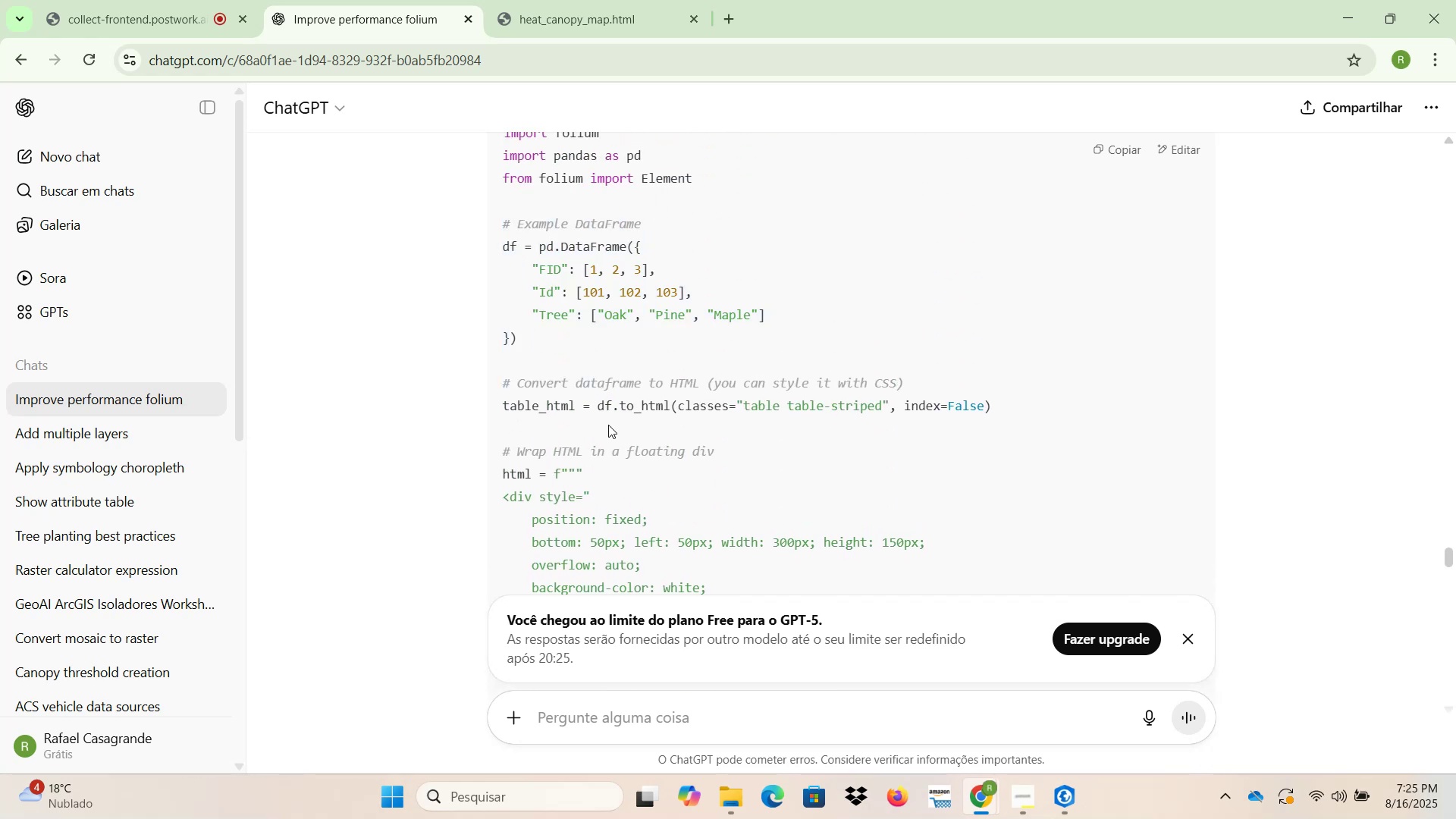 
scroll: coordinate [610, 428], scroll_direction: down, amount: 2.0
 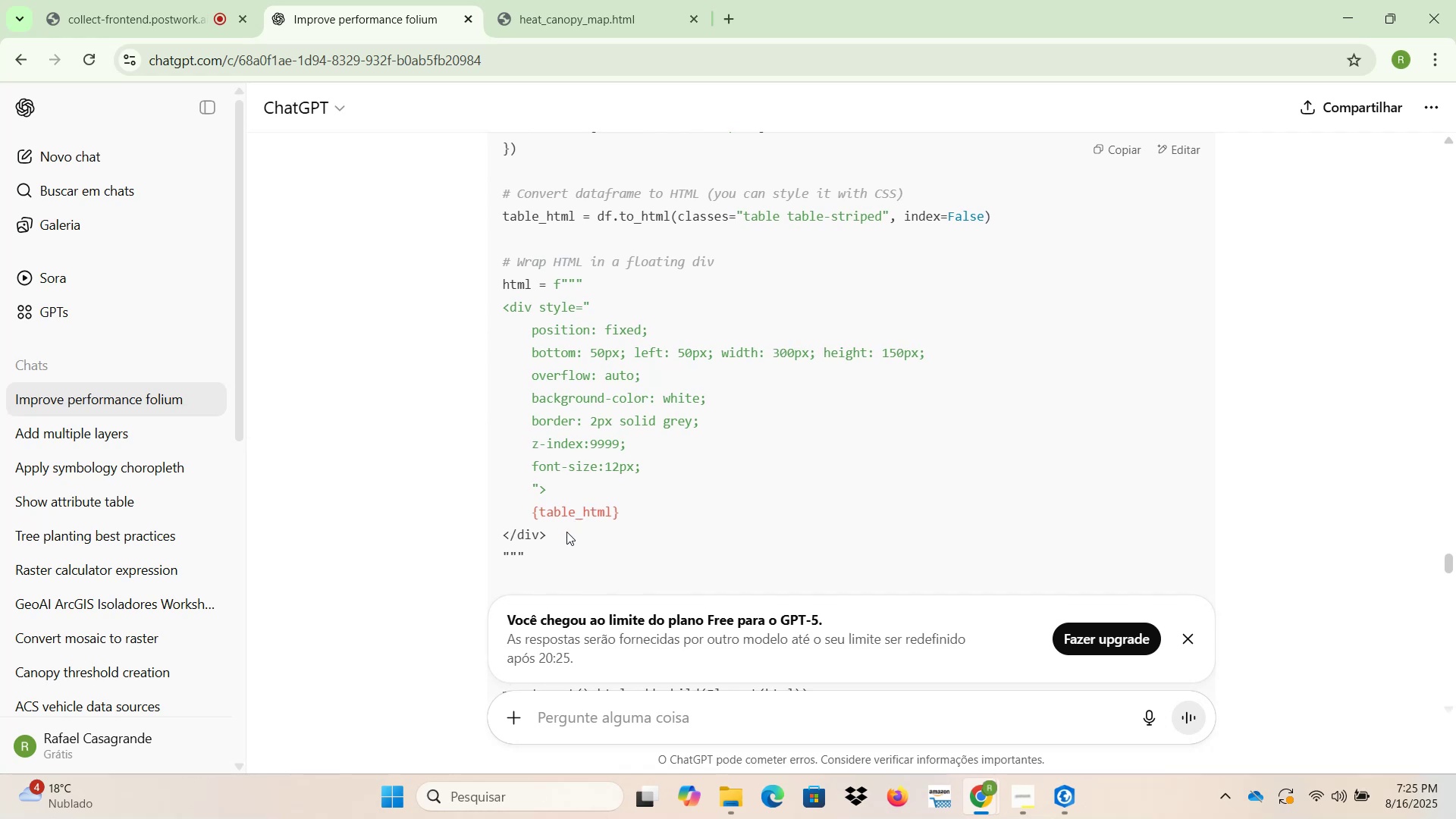 
left_click_drag(start_coordinate=[554, 554], to_coordinate=[488, 203])
 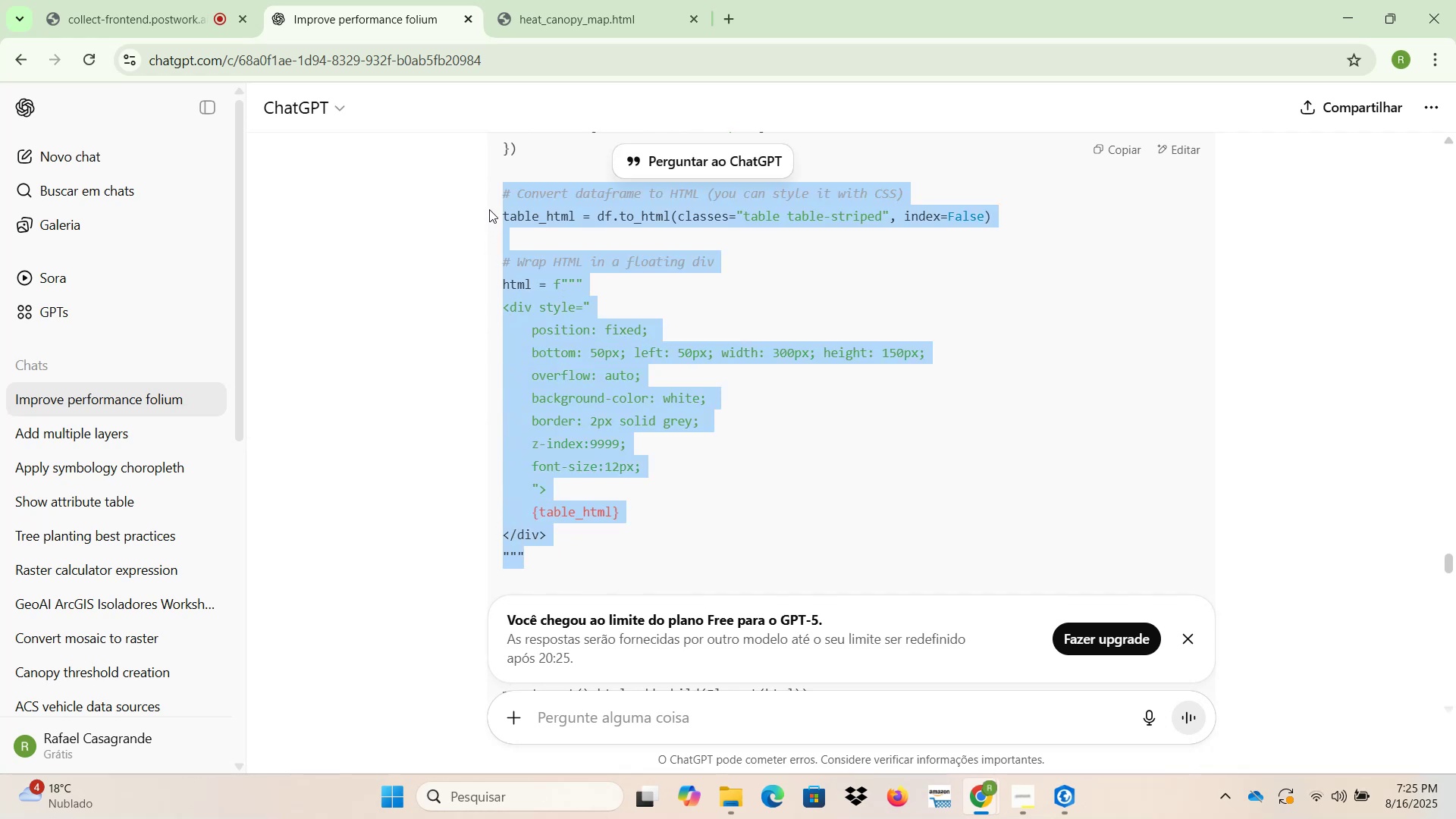 
key(Control+C)
 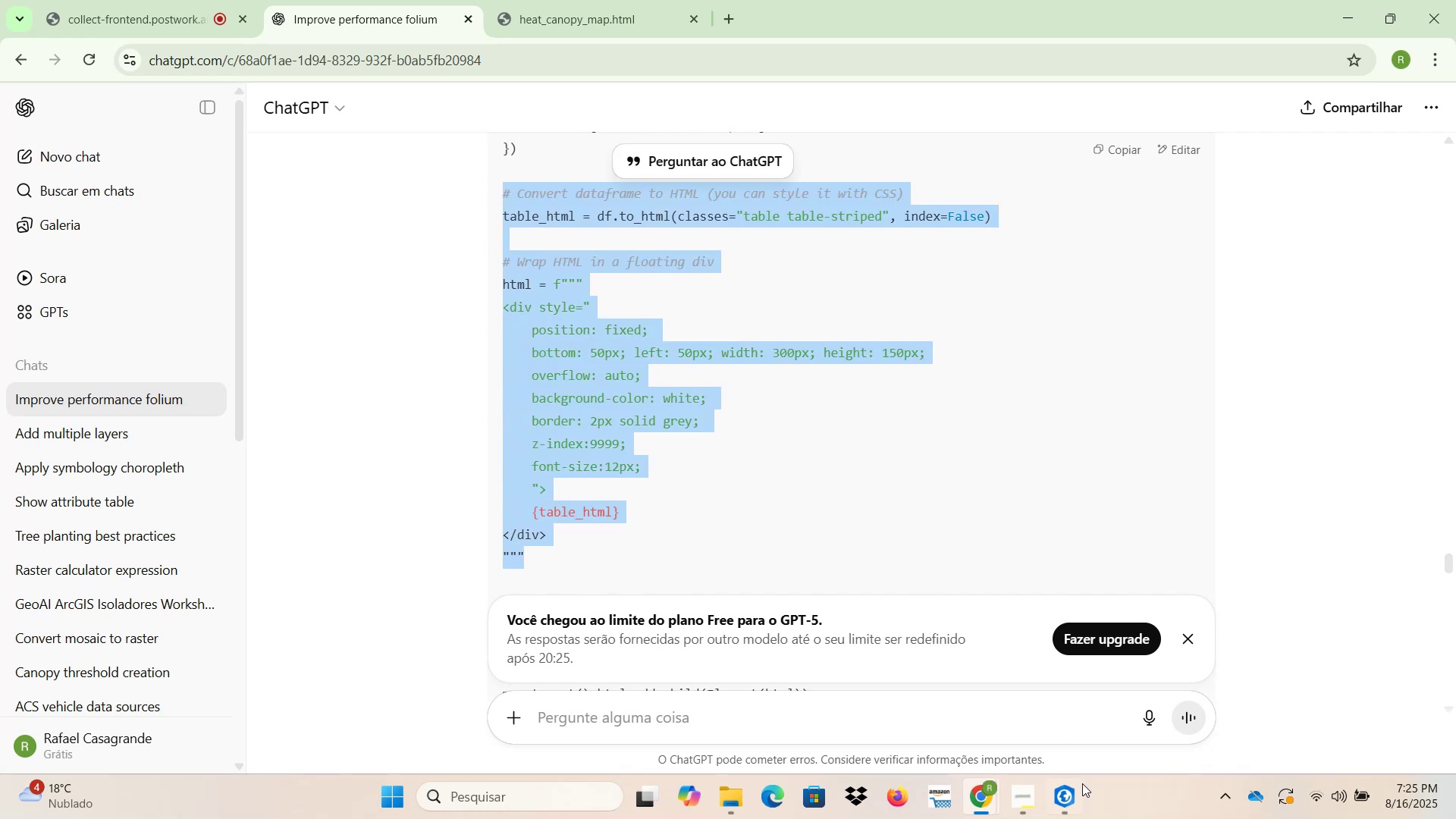 
left_click([1070, 795])
 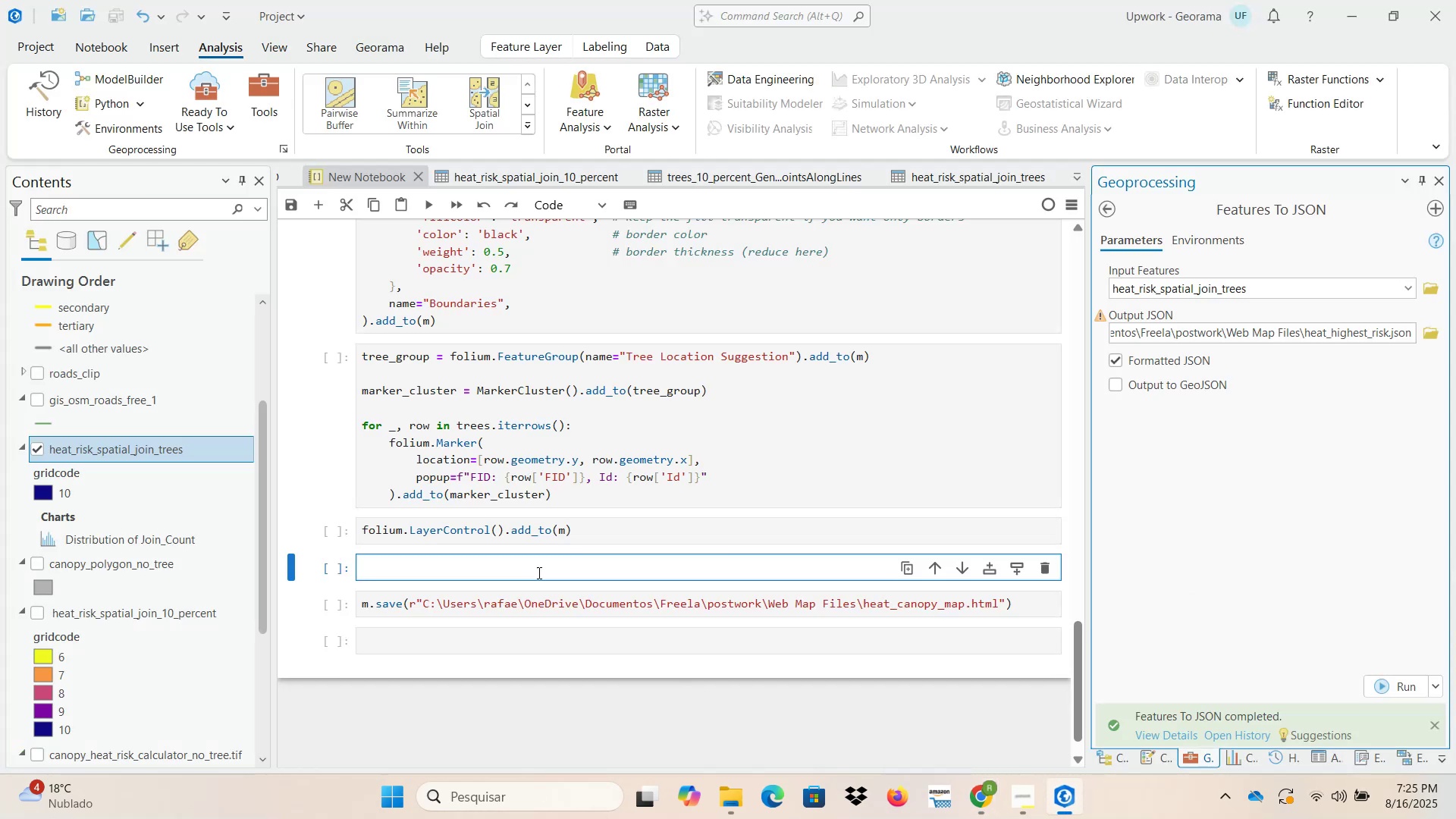 
left_click([523, 563])
 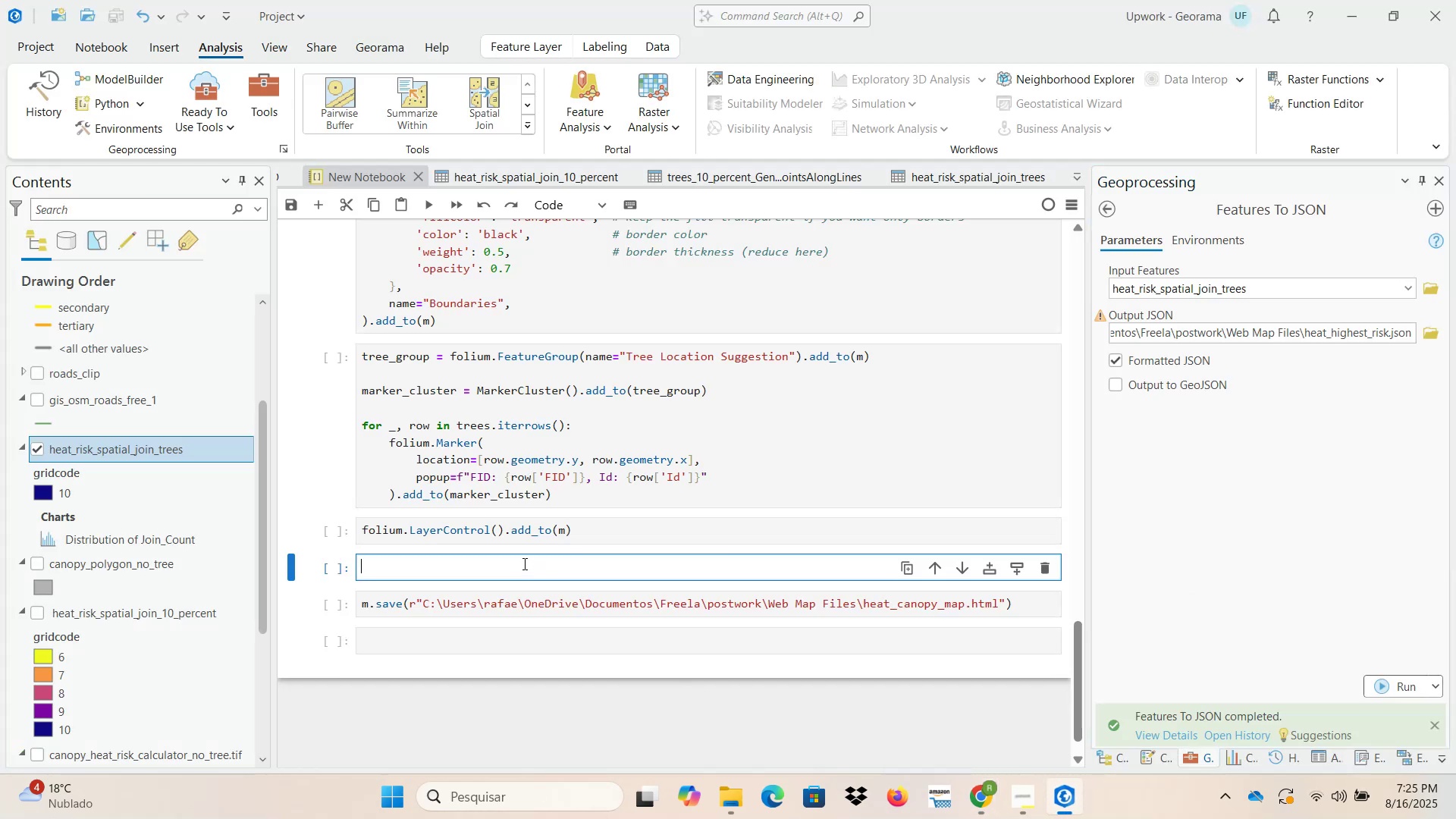 
key(Control+ControlLeft)
 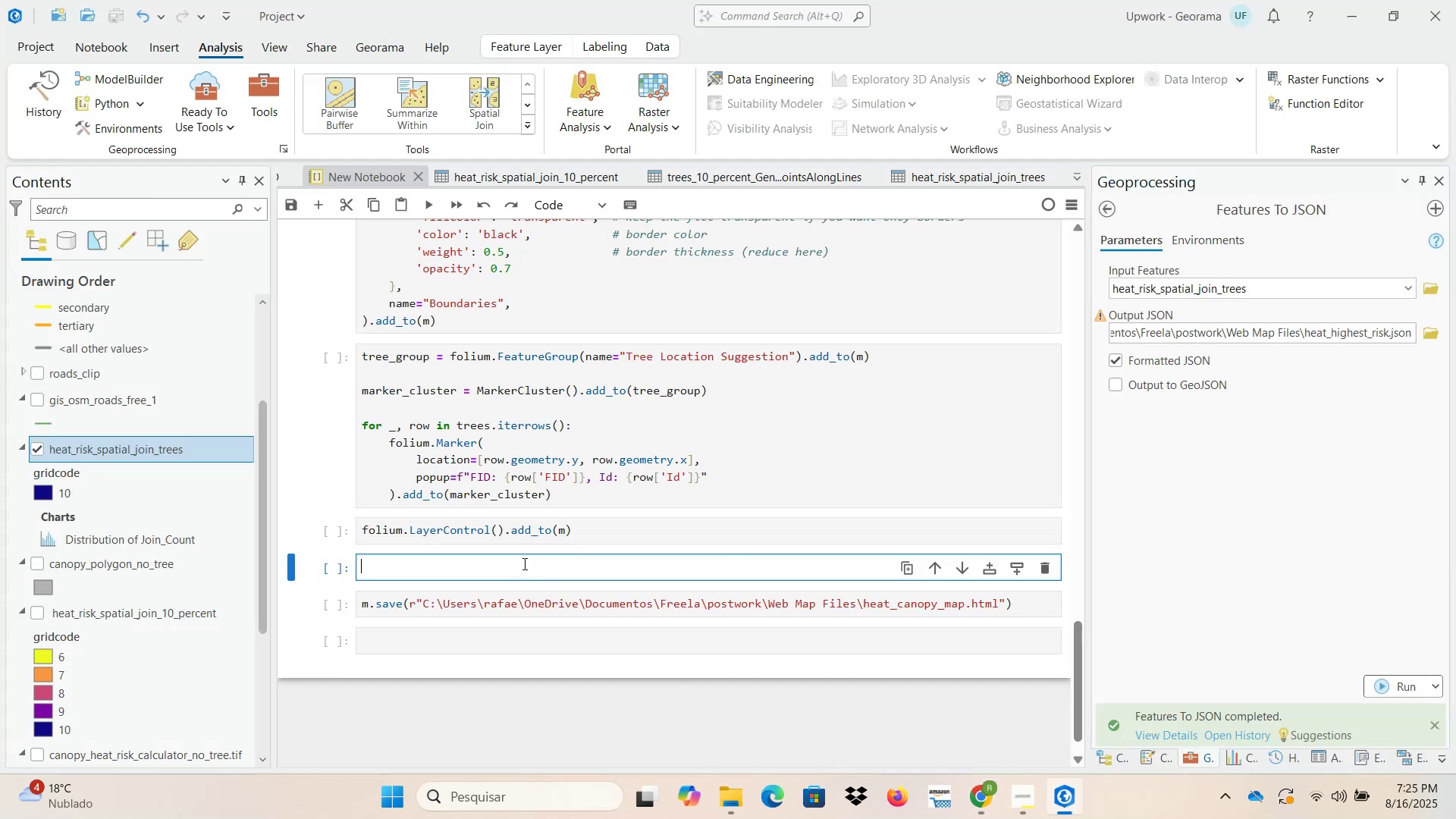 
key(Control+V)
 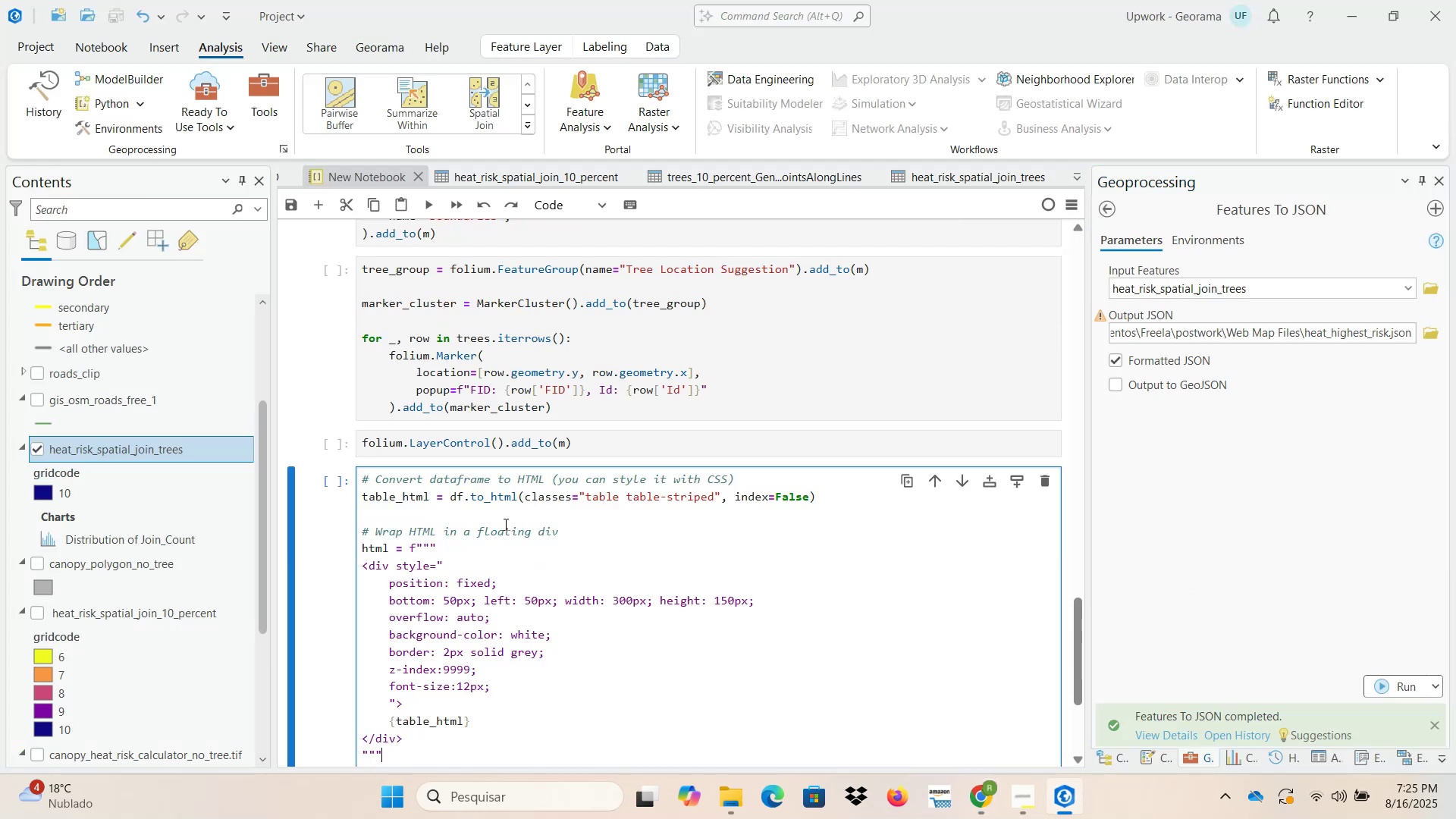 
scroll: coordinate [460, 406], scroll_direction: up, amount: 19.0
 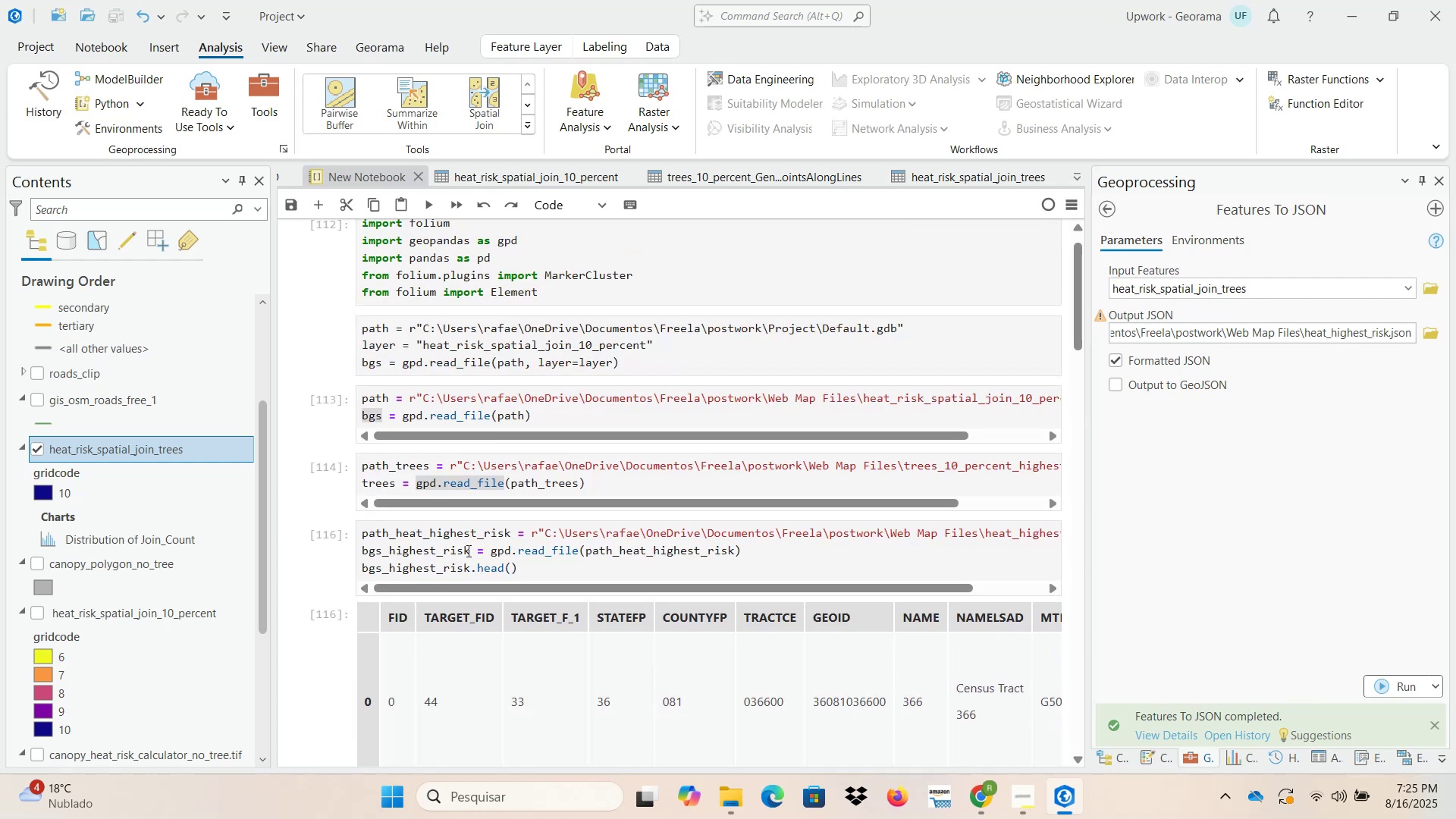 
left_click_drag(start_coordinate=[470, 551], to_coordinate=[336, 551])
 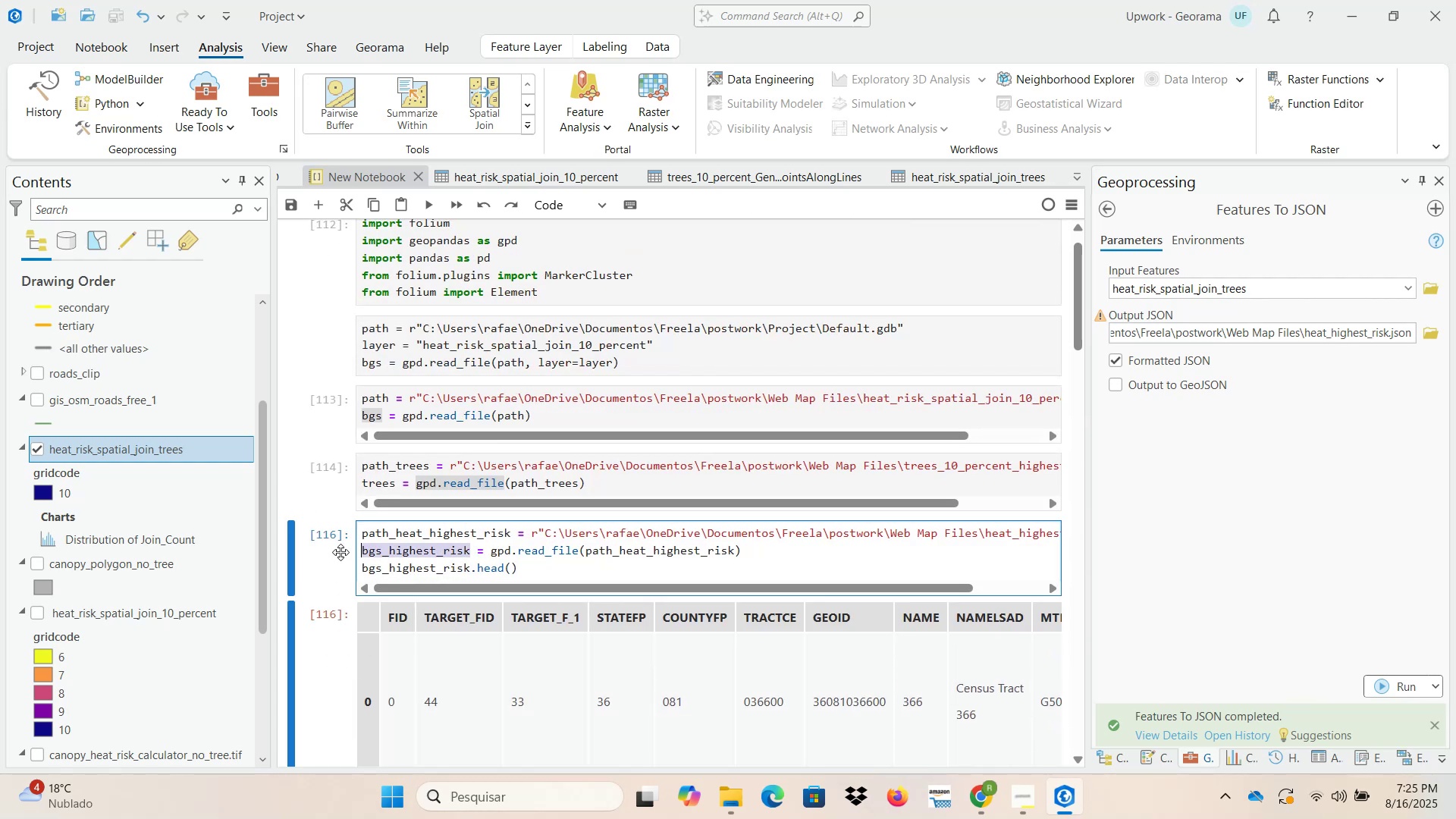 
key(Control+ControlLeft)
 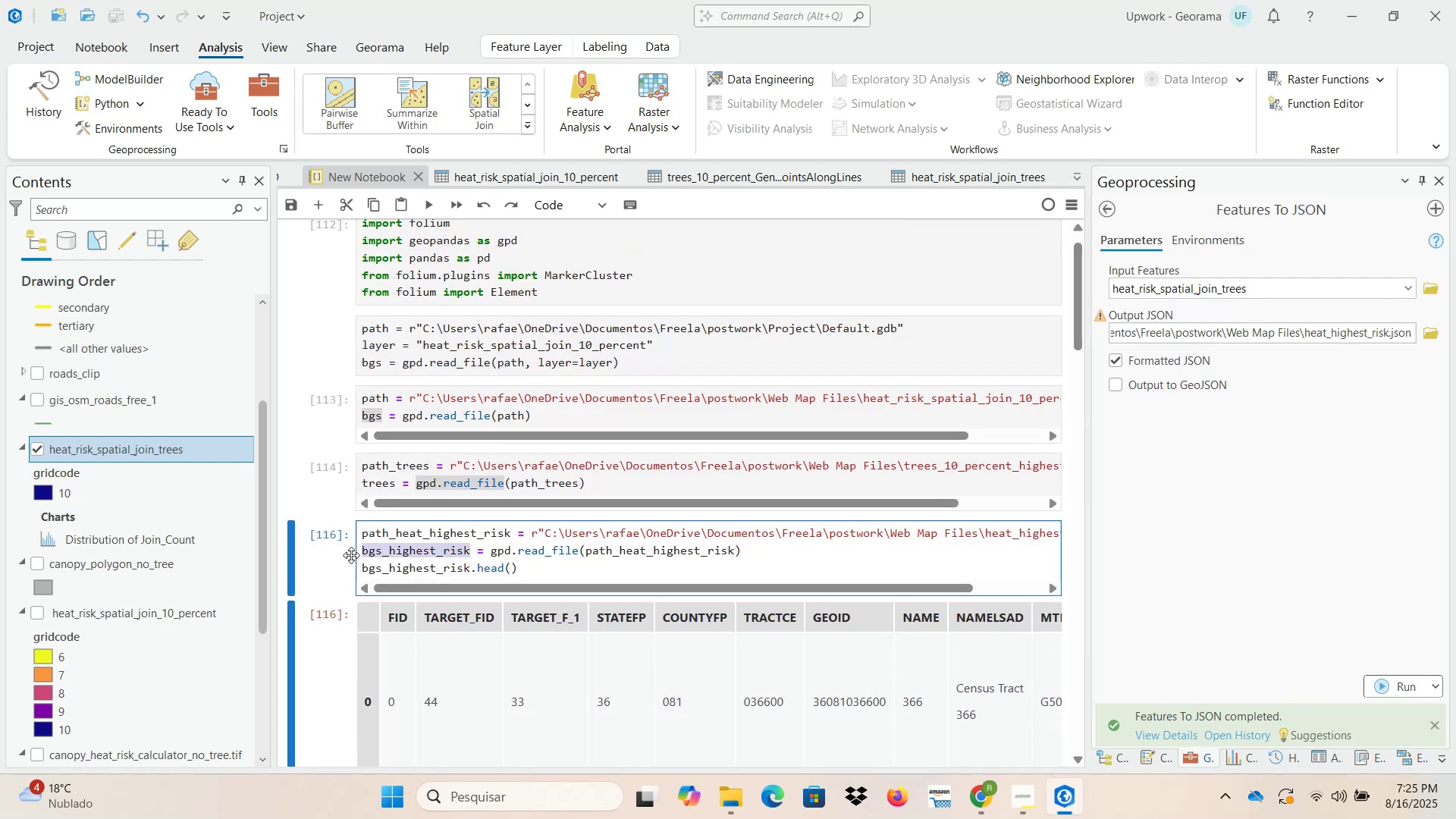 
key(Control+C)
 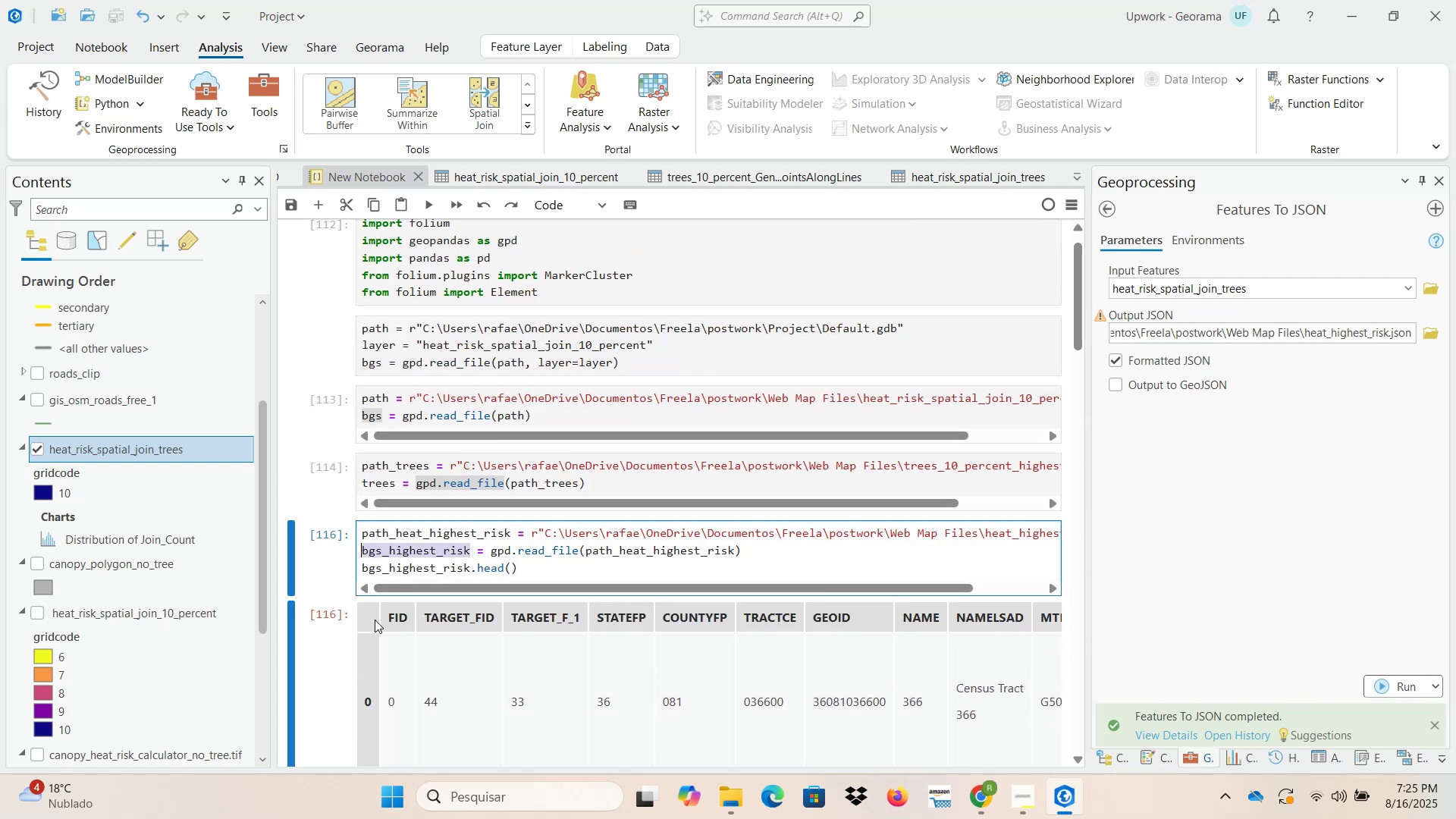 
scroll: coordinate [406, 610], scroll_direction: down, amount: 20.0
 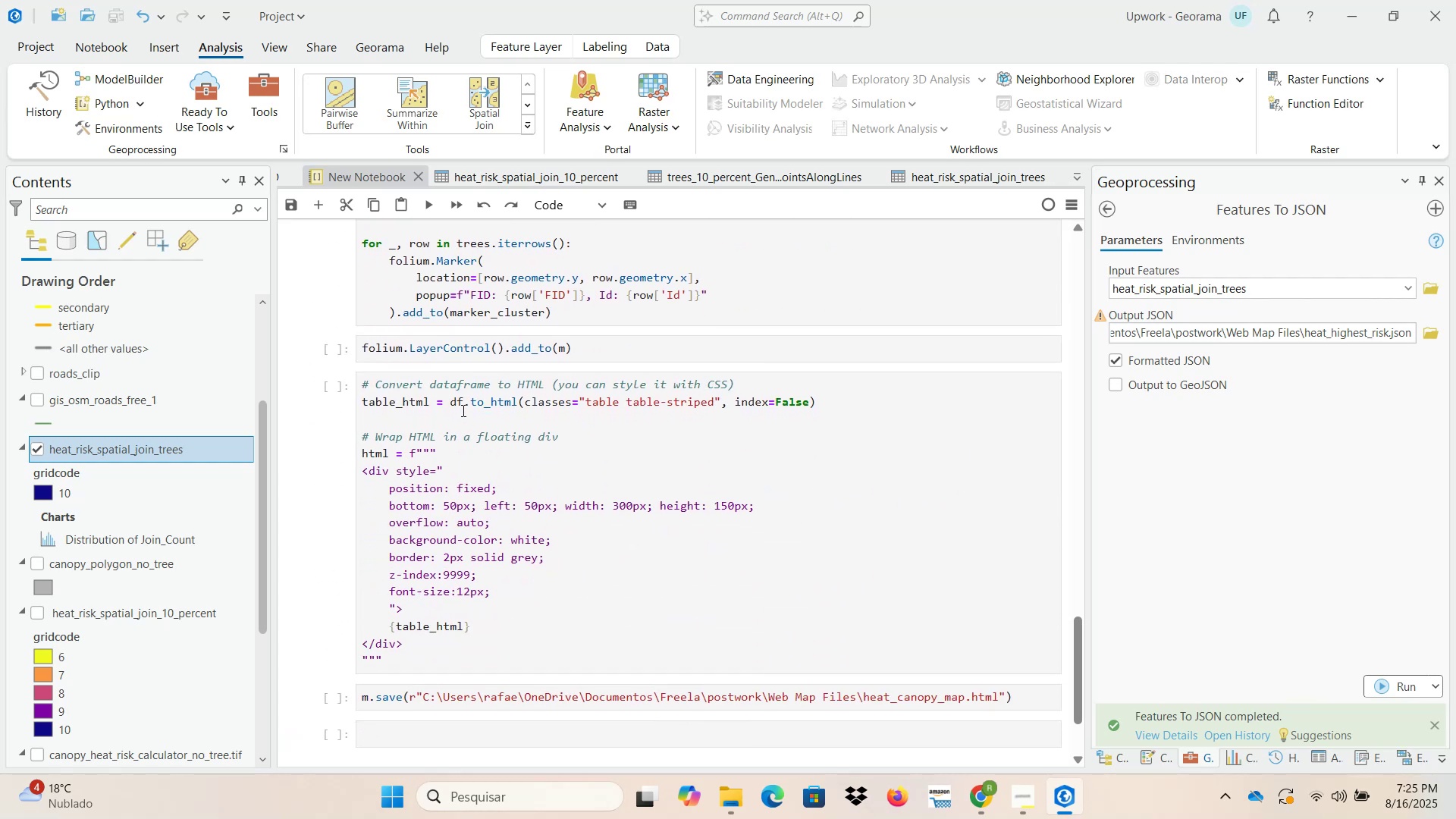 
double_click([457, 400])
 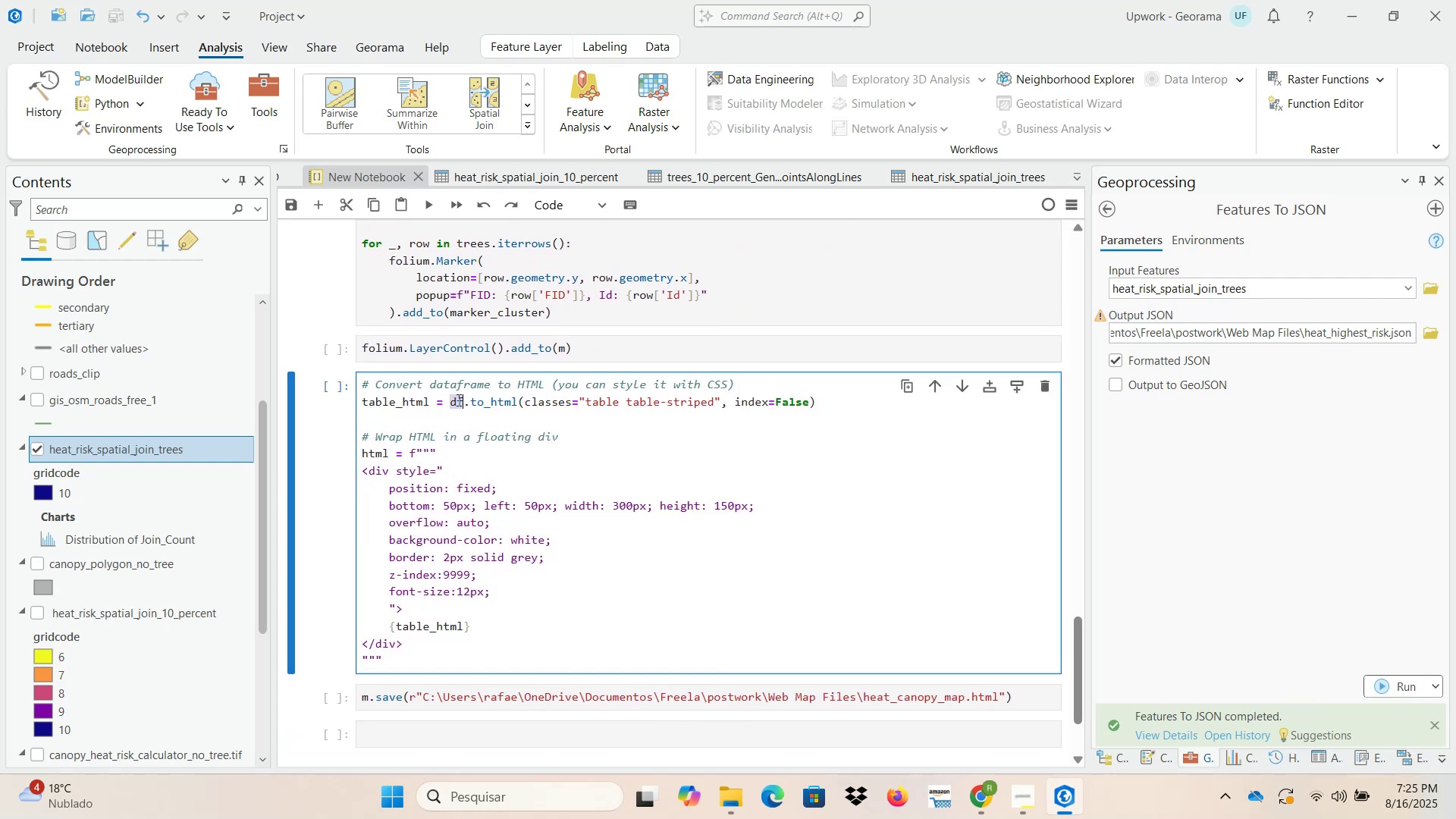 
key(Control+ControlLeft)
 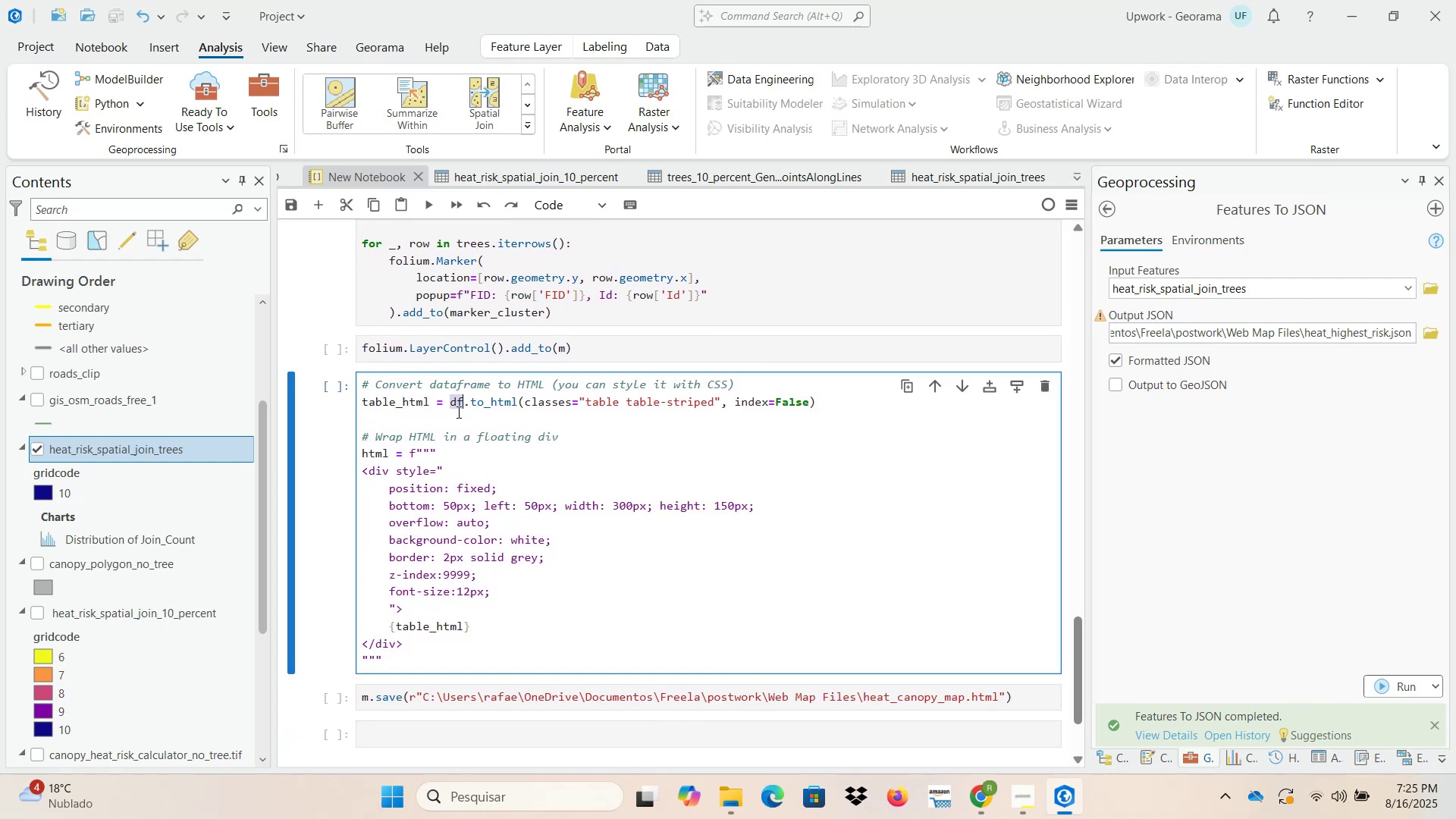 
key(Control+V)
 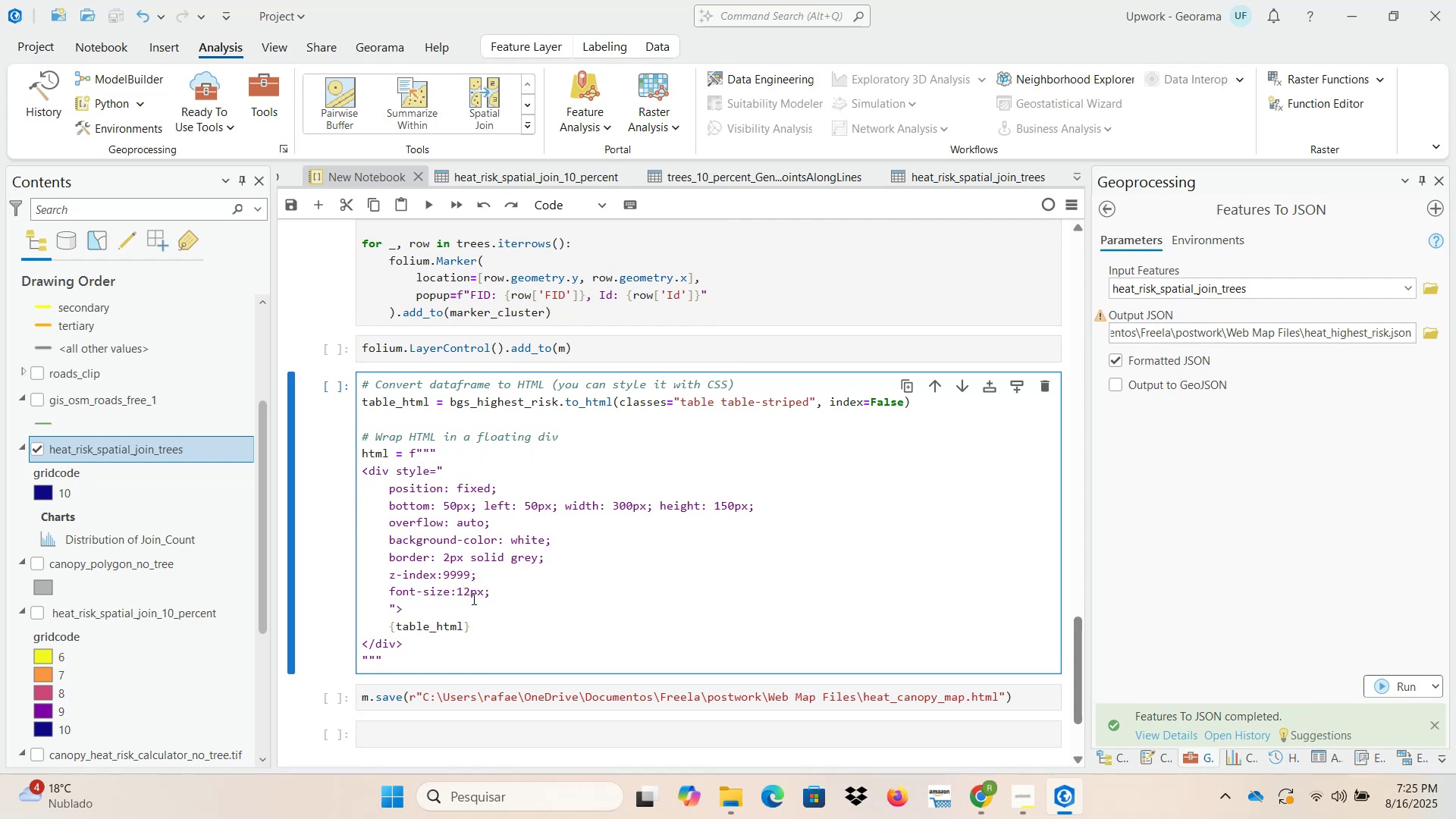 
wait(7.66)
 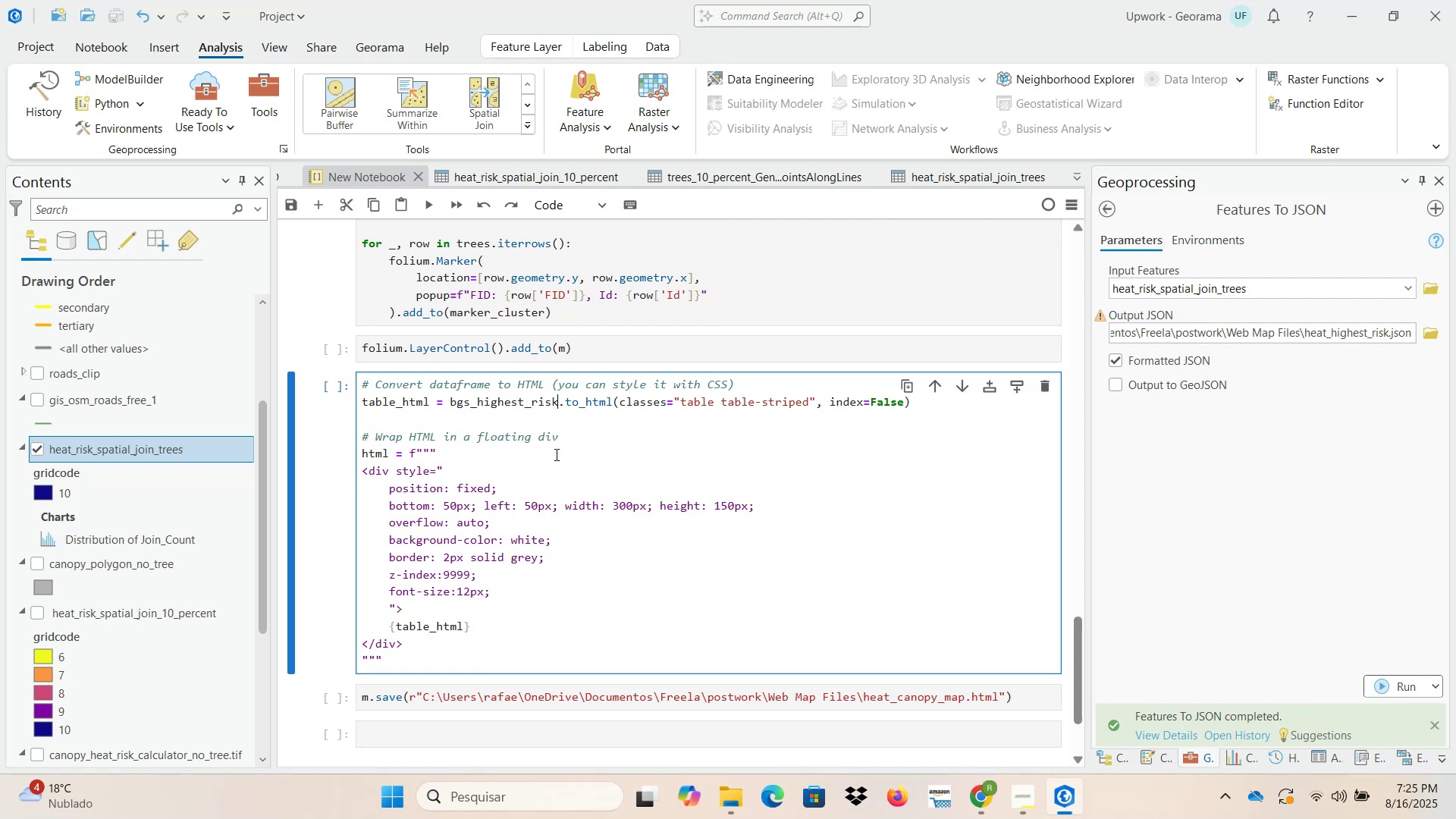 
left_click([667, 516])
 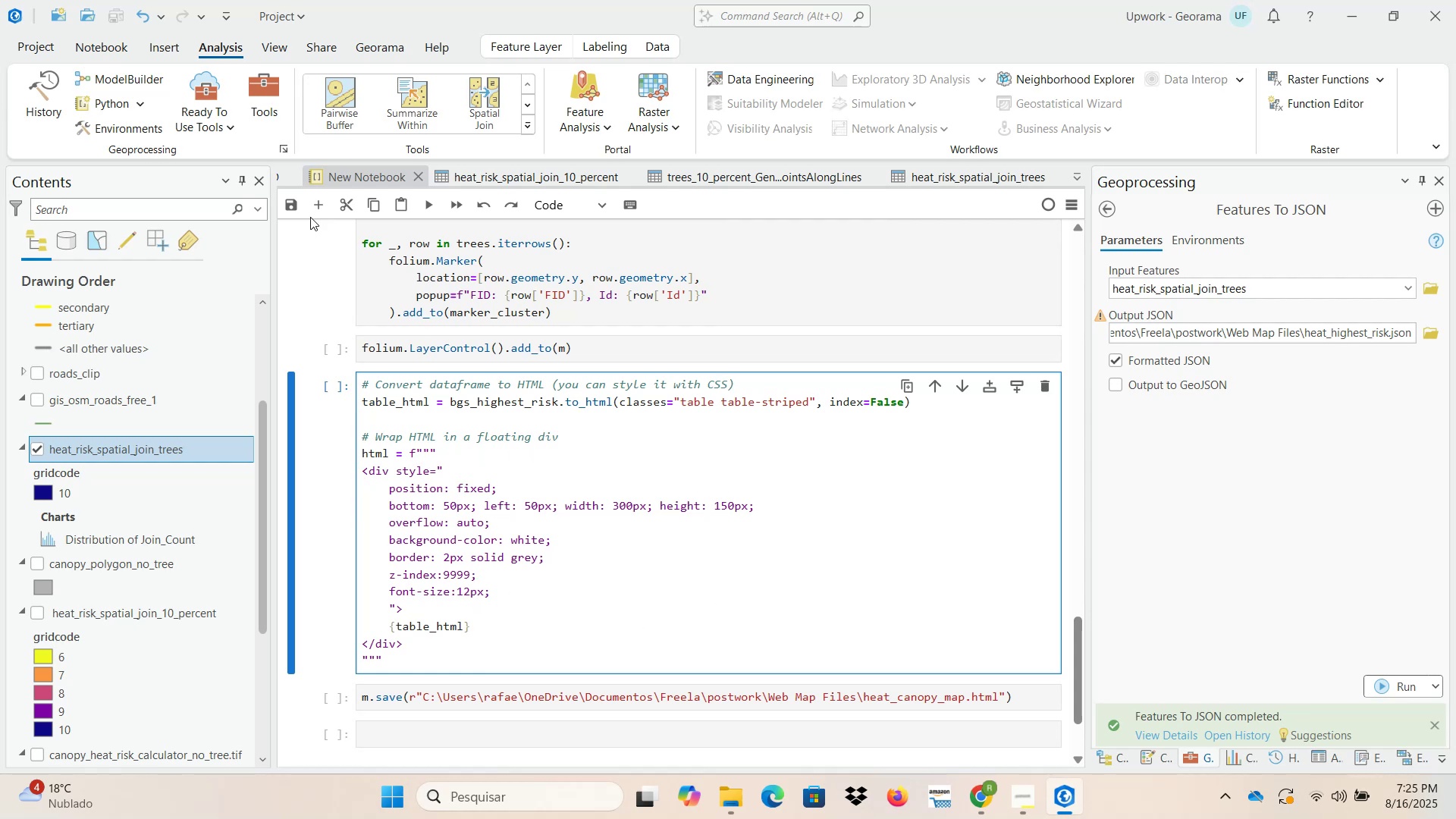 
left_click([313, 211])
 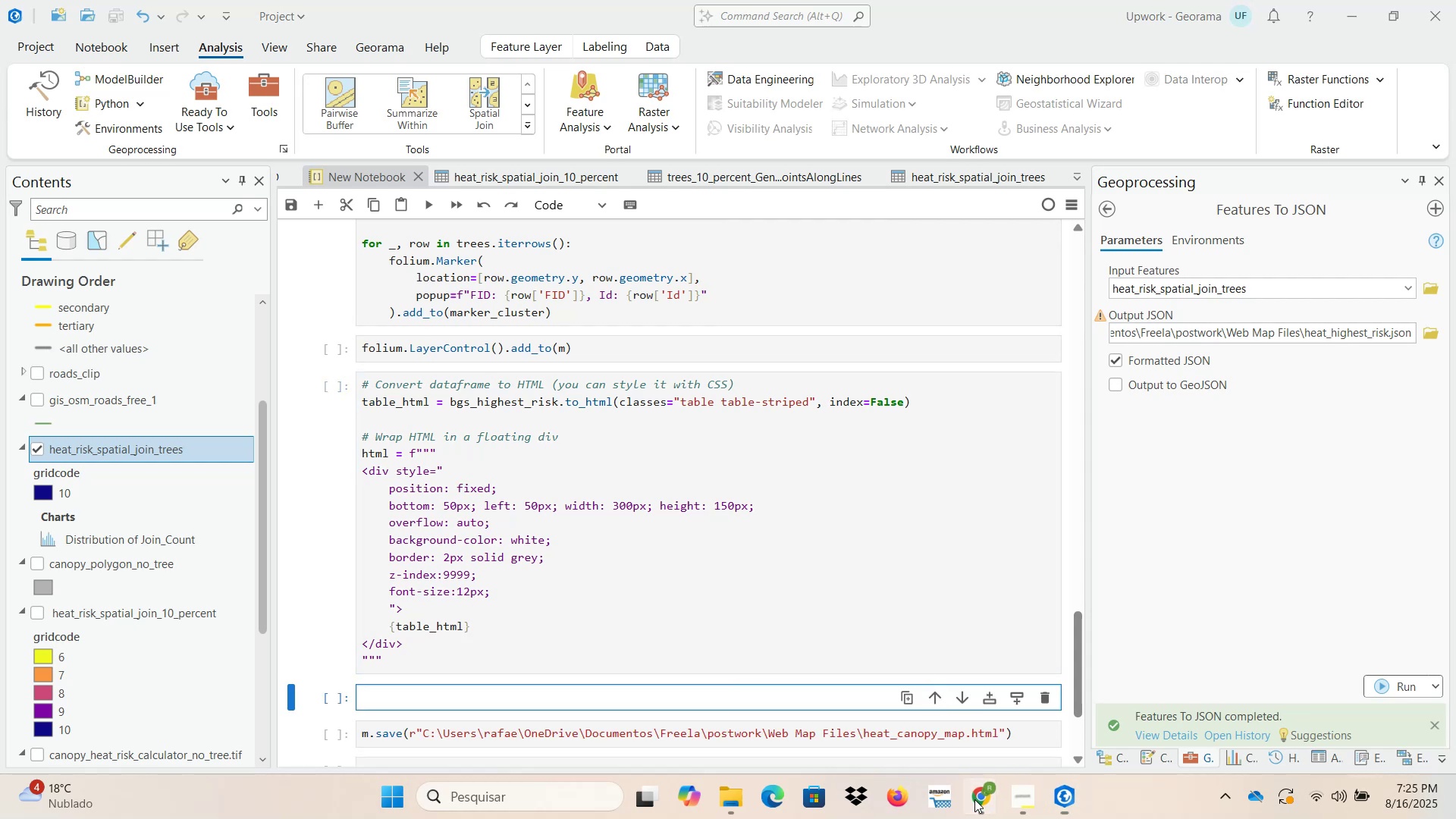 
left_click([893, 714])
 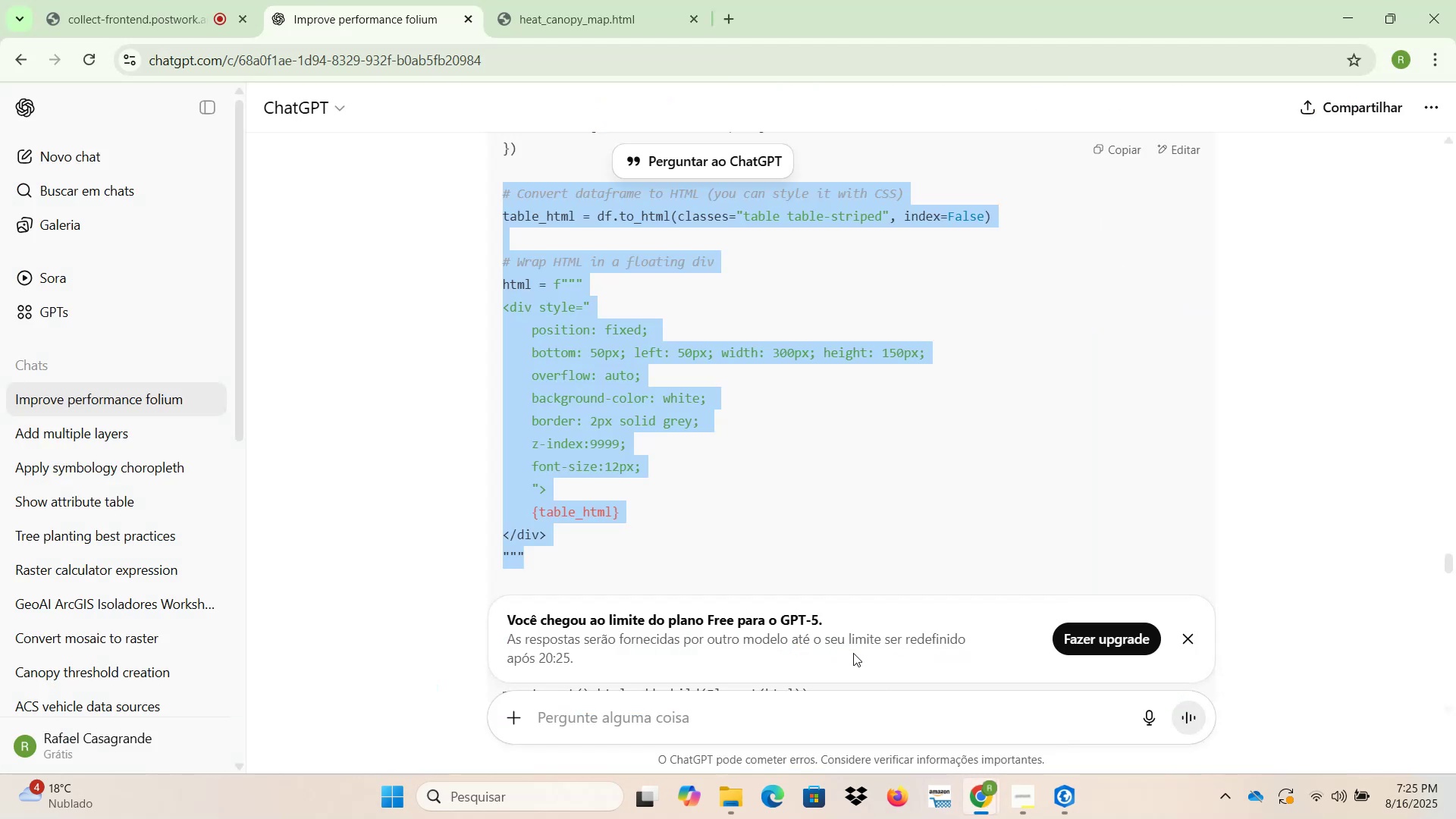 
scroll: coordinate [672, 532], scroll_direction: down, amount: 2.0
 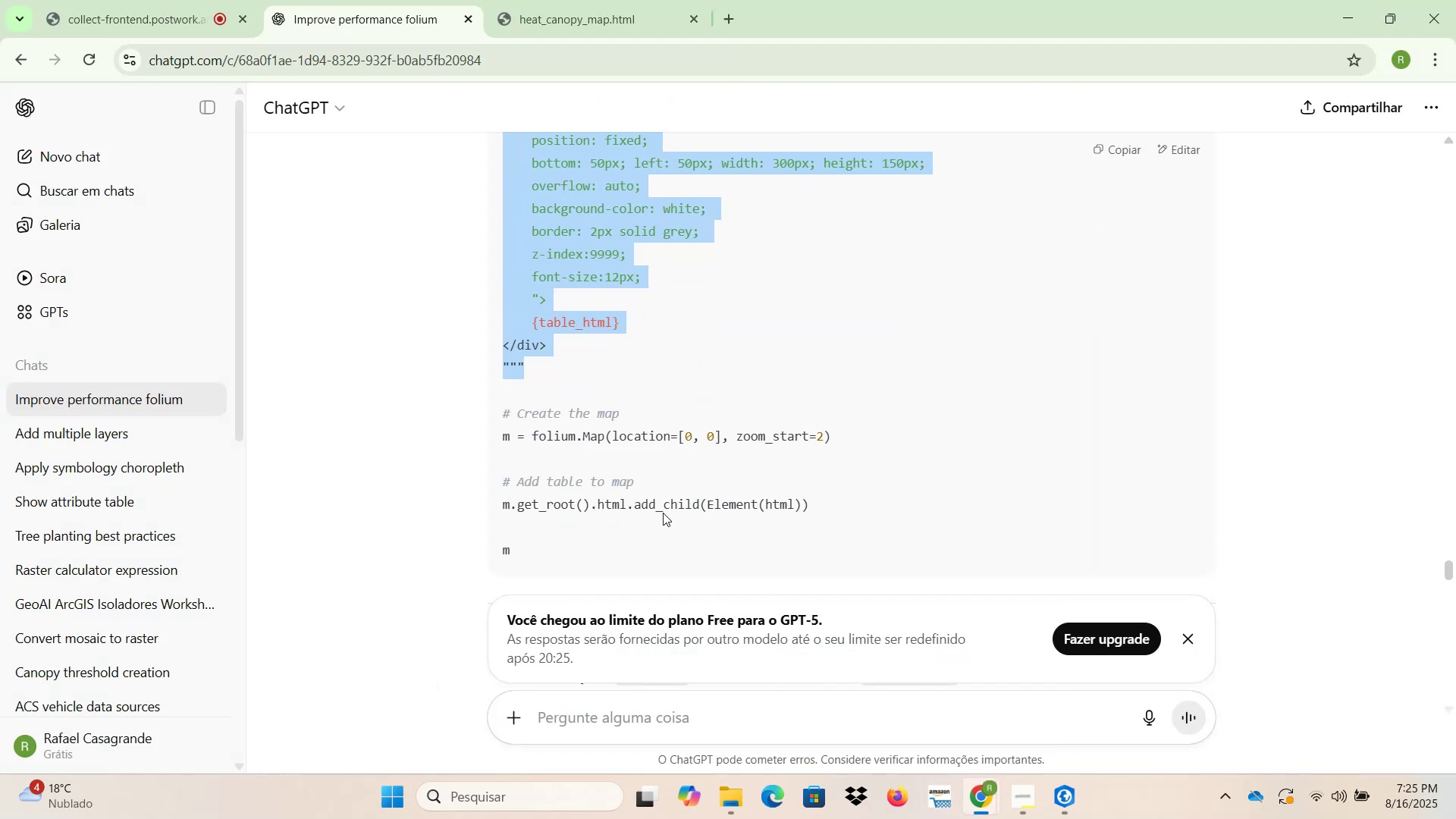 
wait(7.05)
 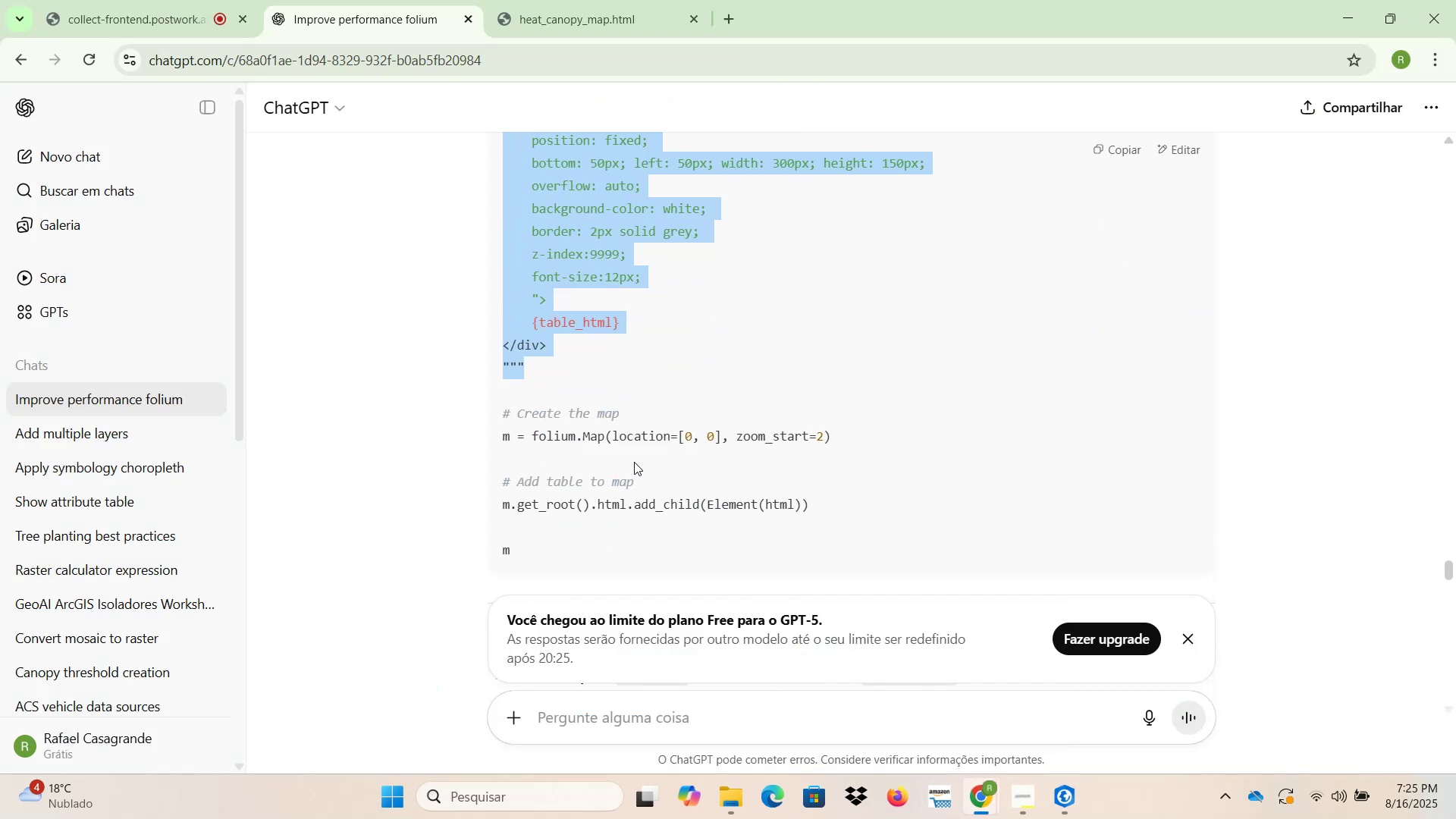 
left_click_drag(start_coordinate=[811, 510], to_coordinate=[495, 507])
 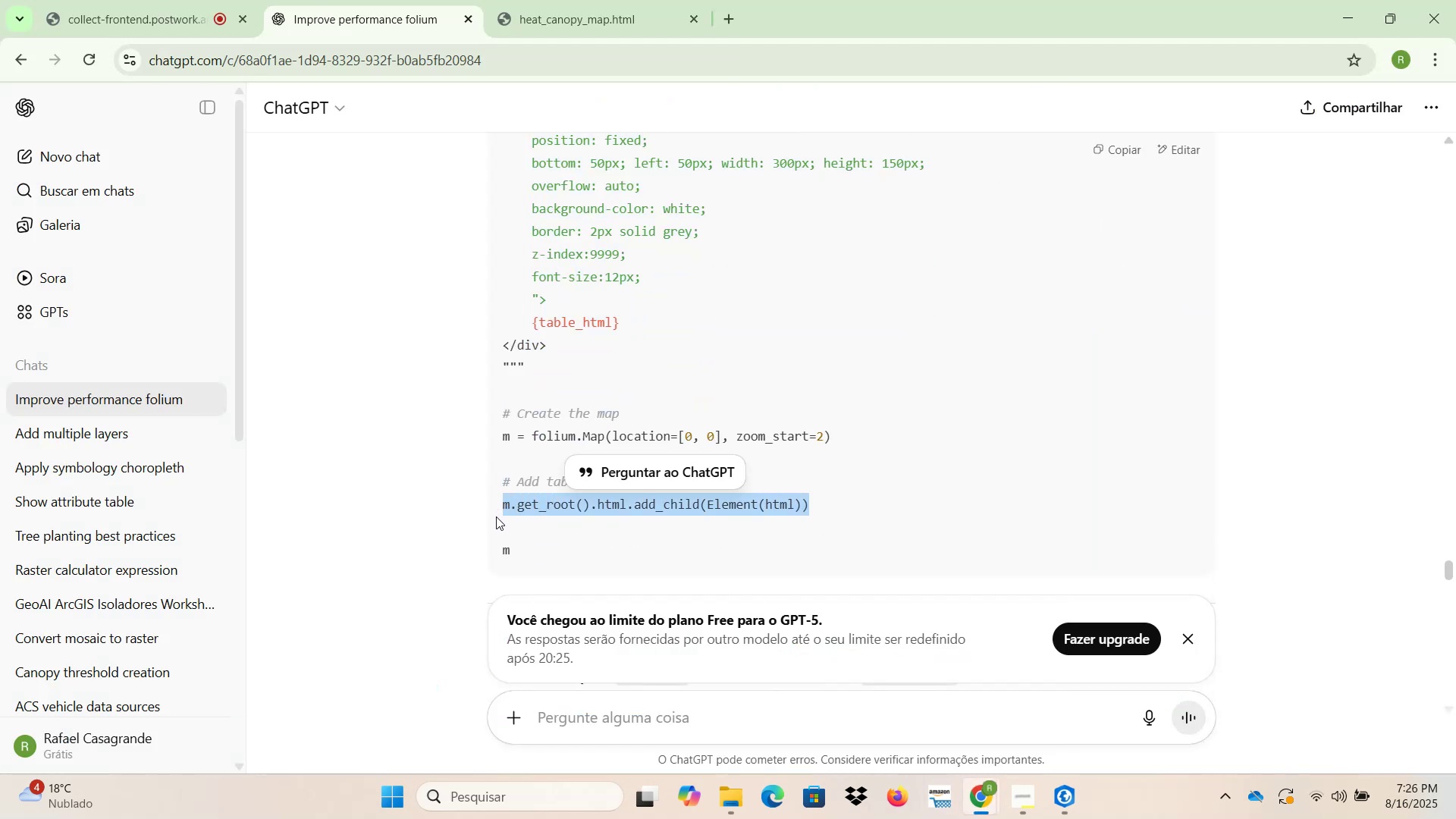 
key(Control+ControlLeft)
 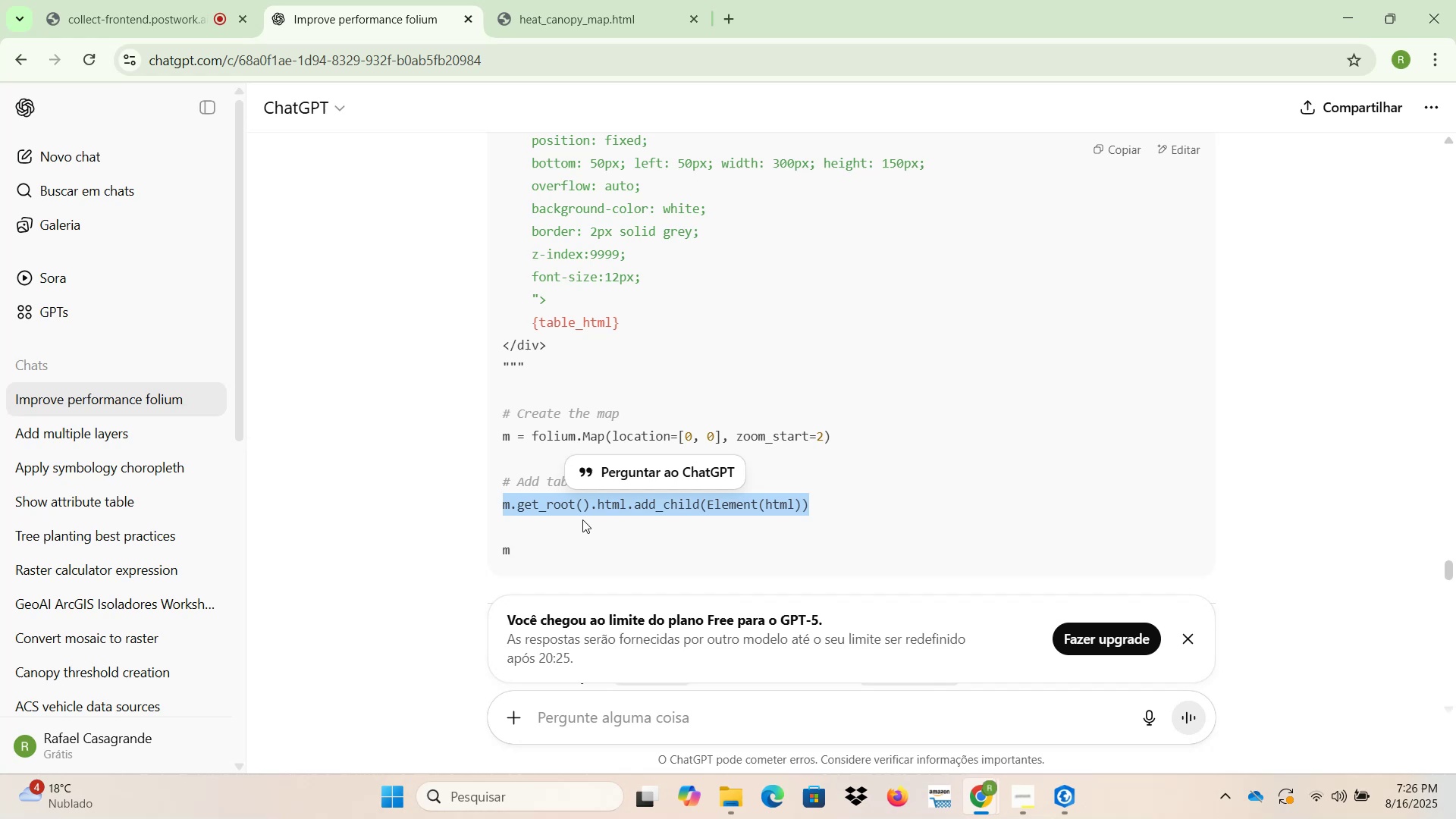 
key(Control+C)
 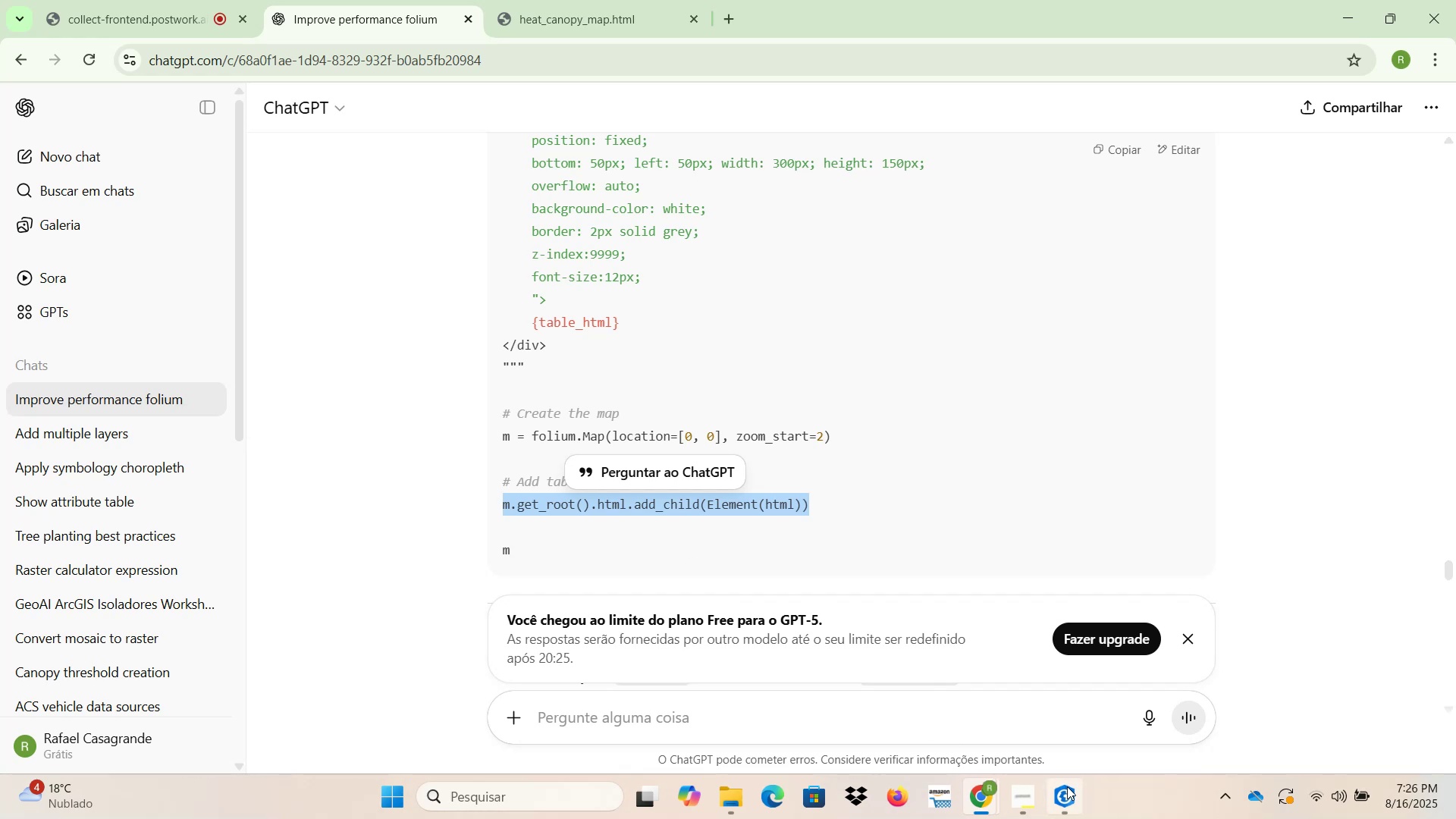 
left_click([1073, 795])
 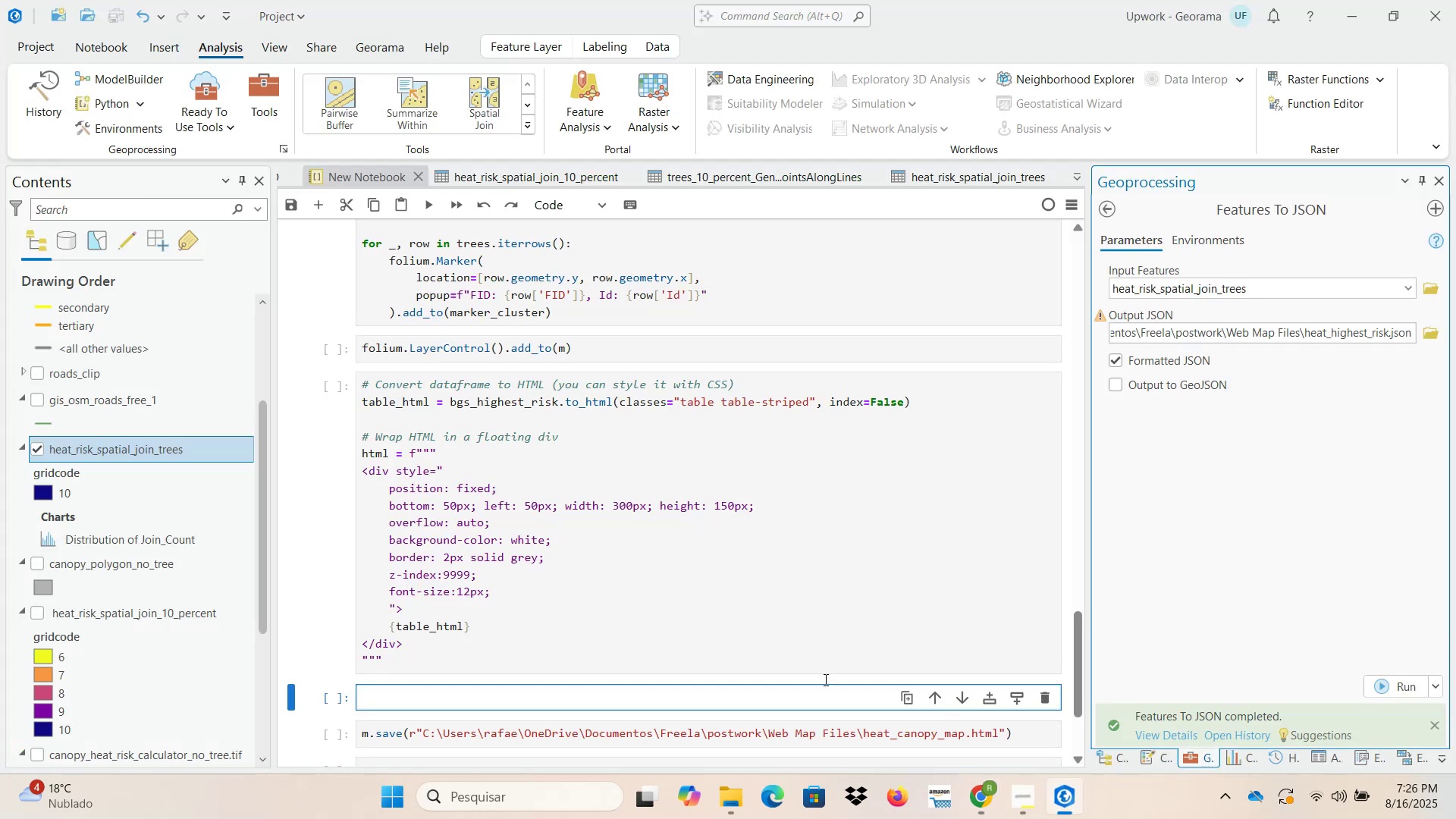 
scroll: coordinate [557, 596], scroll_direction: down, amount: 1.0
 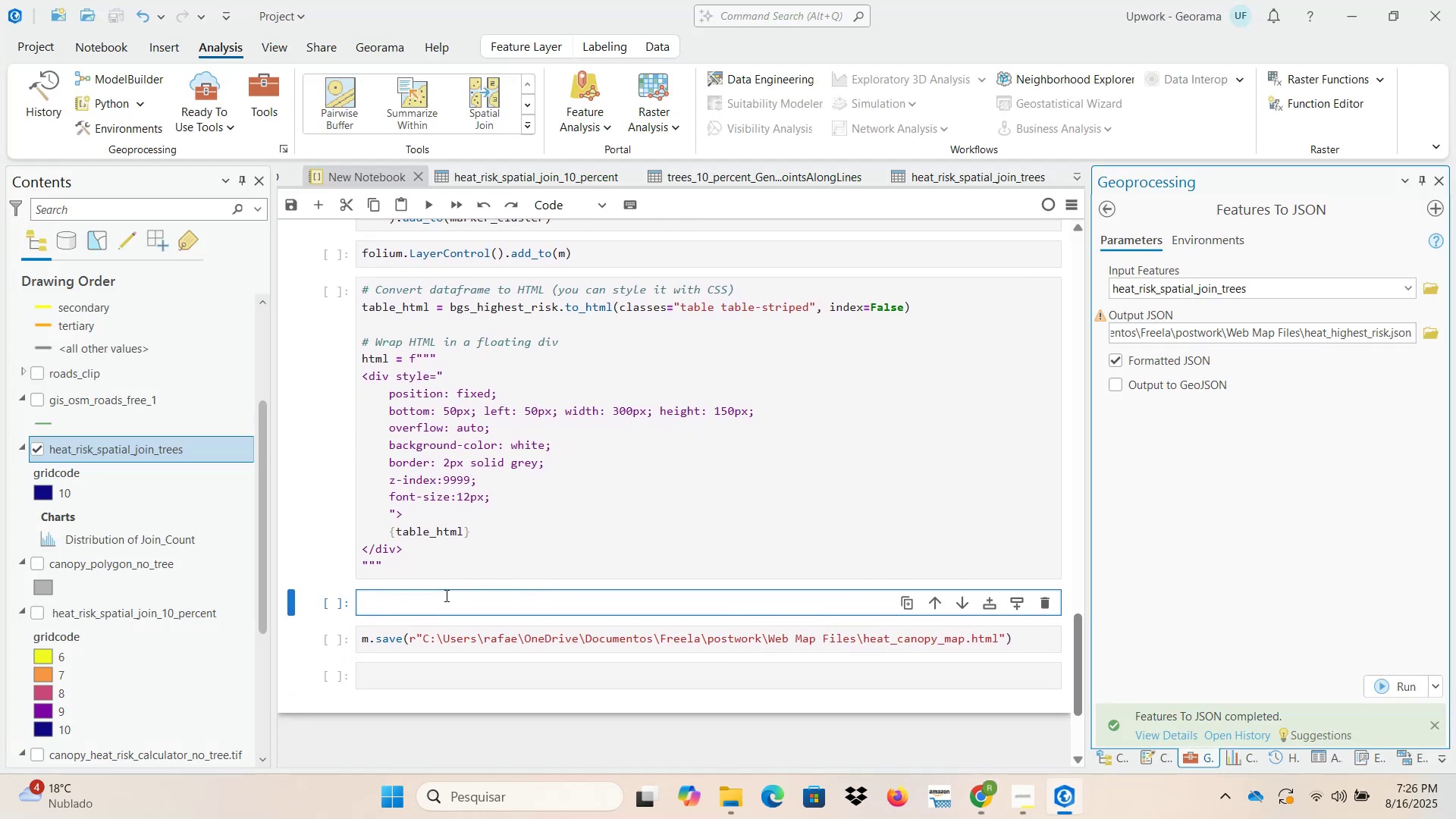 
left_click([443, 595])
 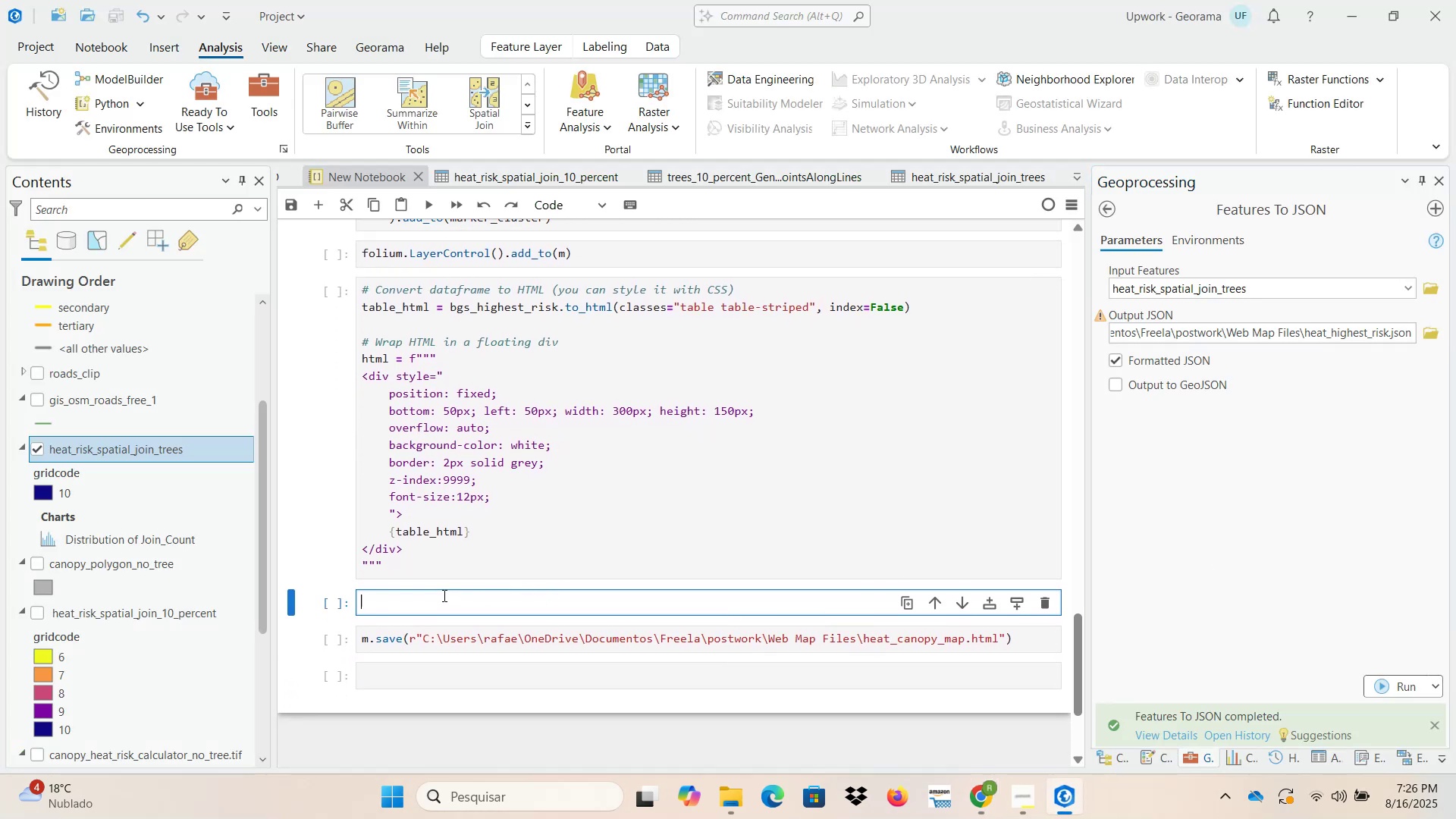 
key(Control+ControlLeft)
 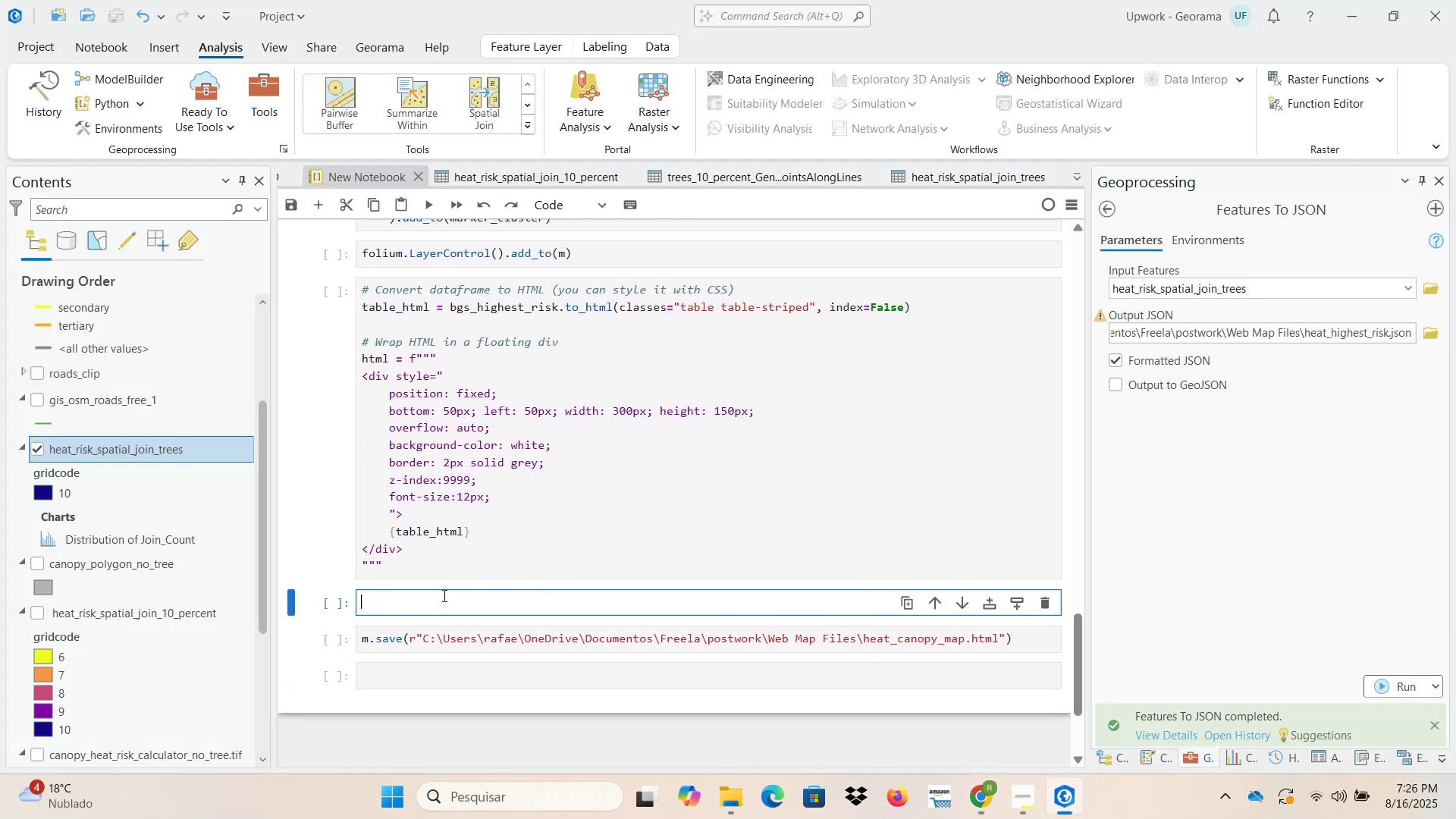 
key(Control+V)
 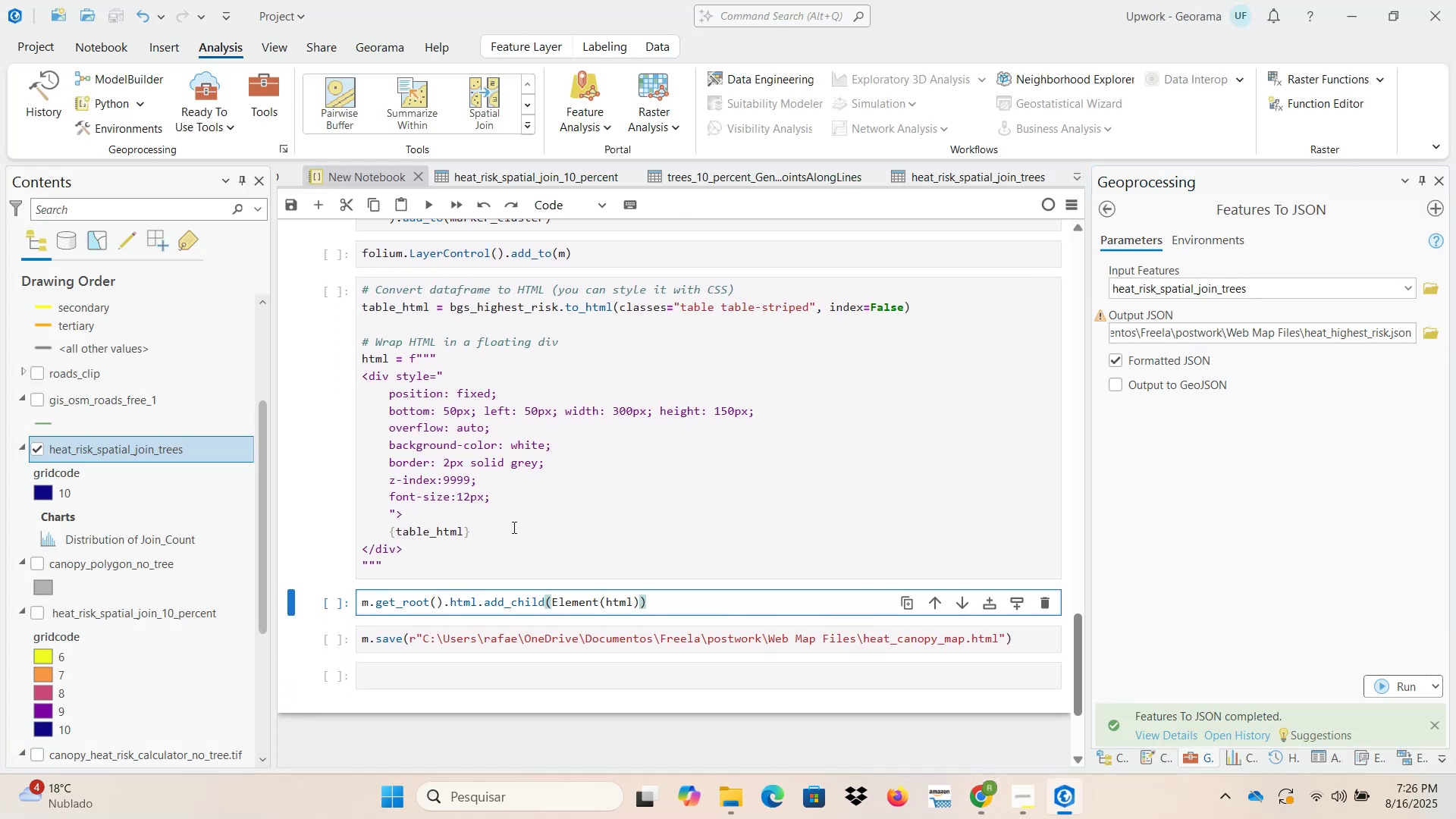 
wait(8.43)
 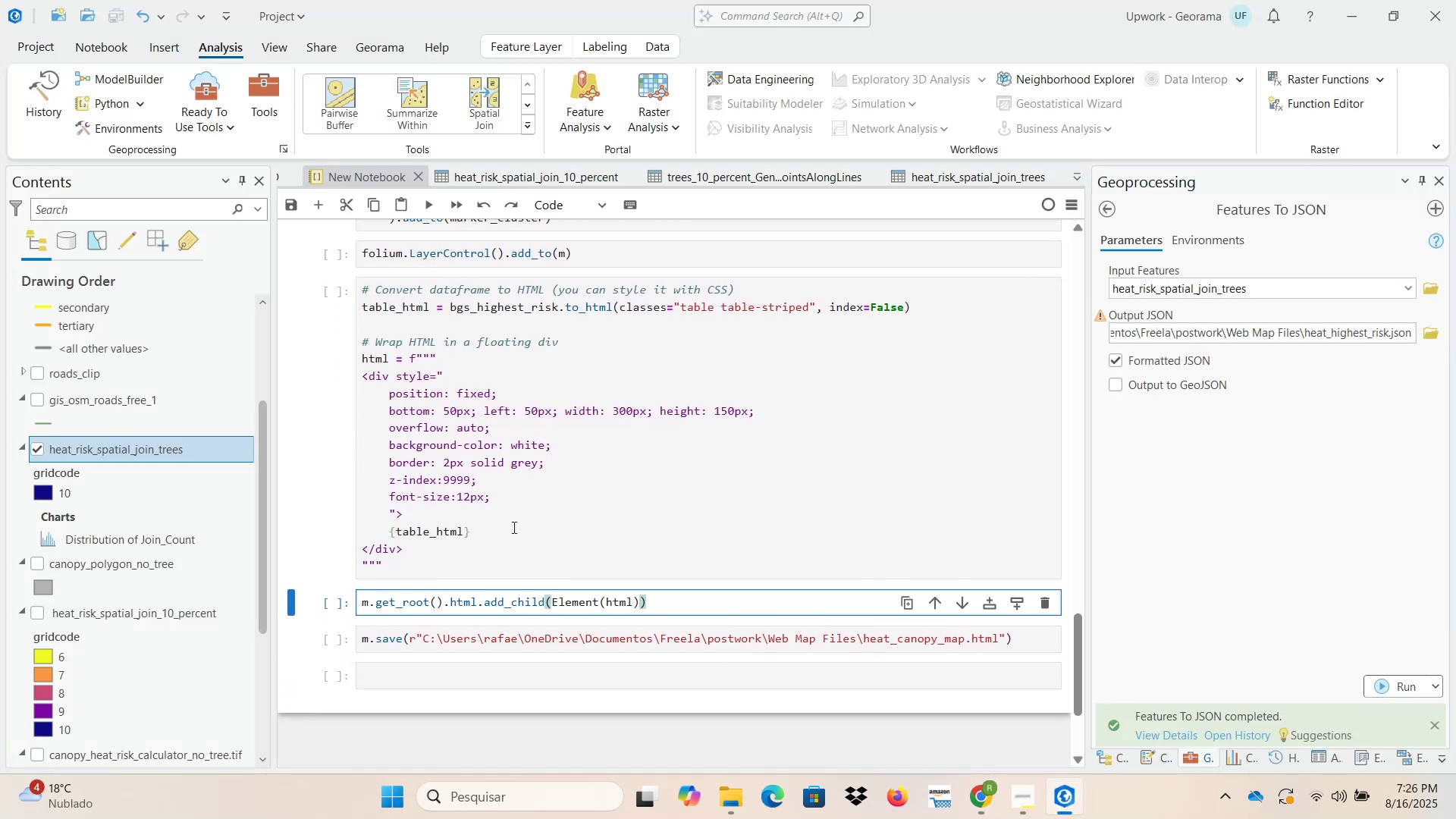 
double_click([441, 528])
 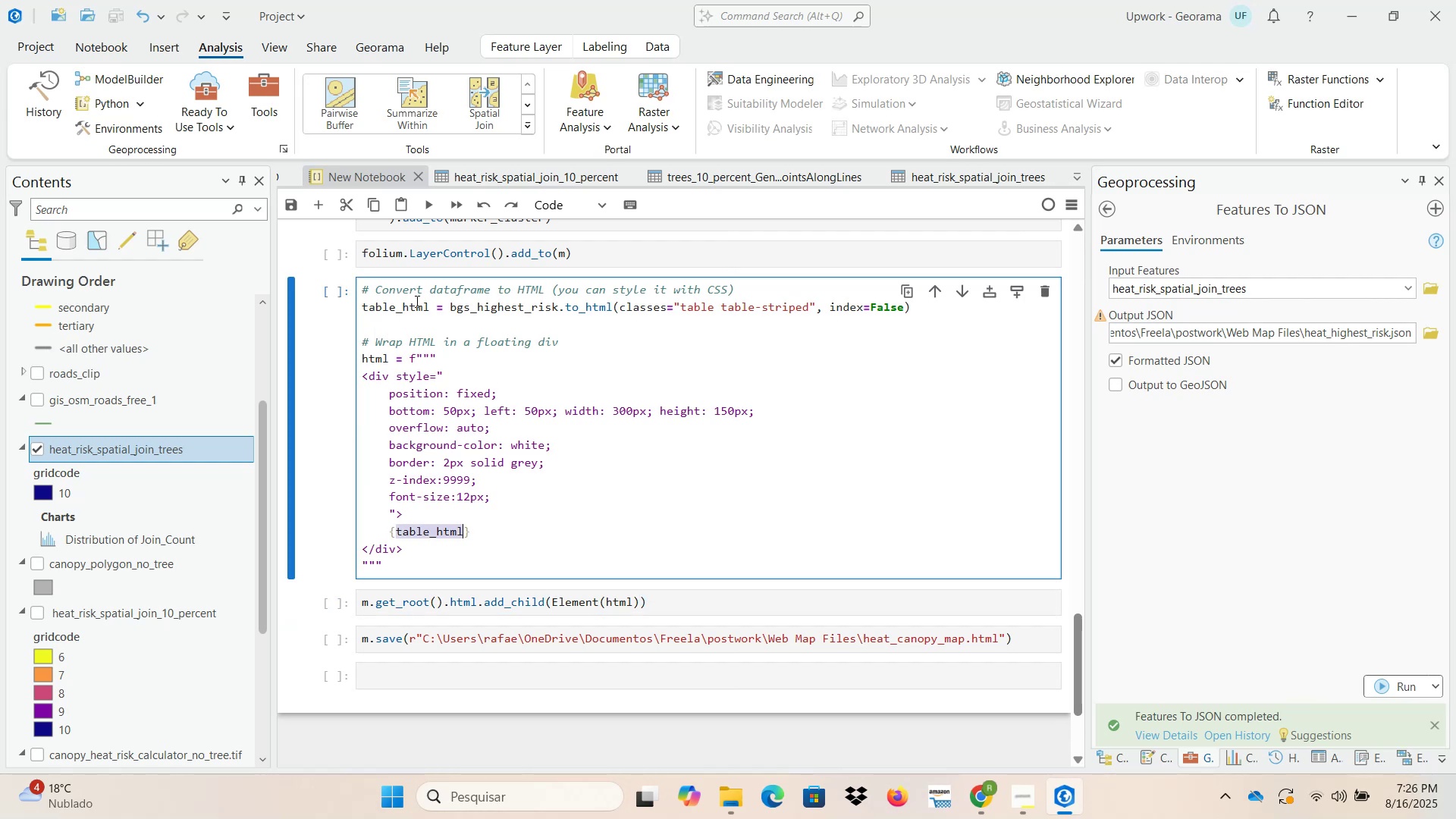 
scroll: coordinate [475, 439], scroll_direction: up, amount: 27.0
 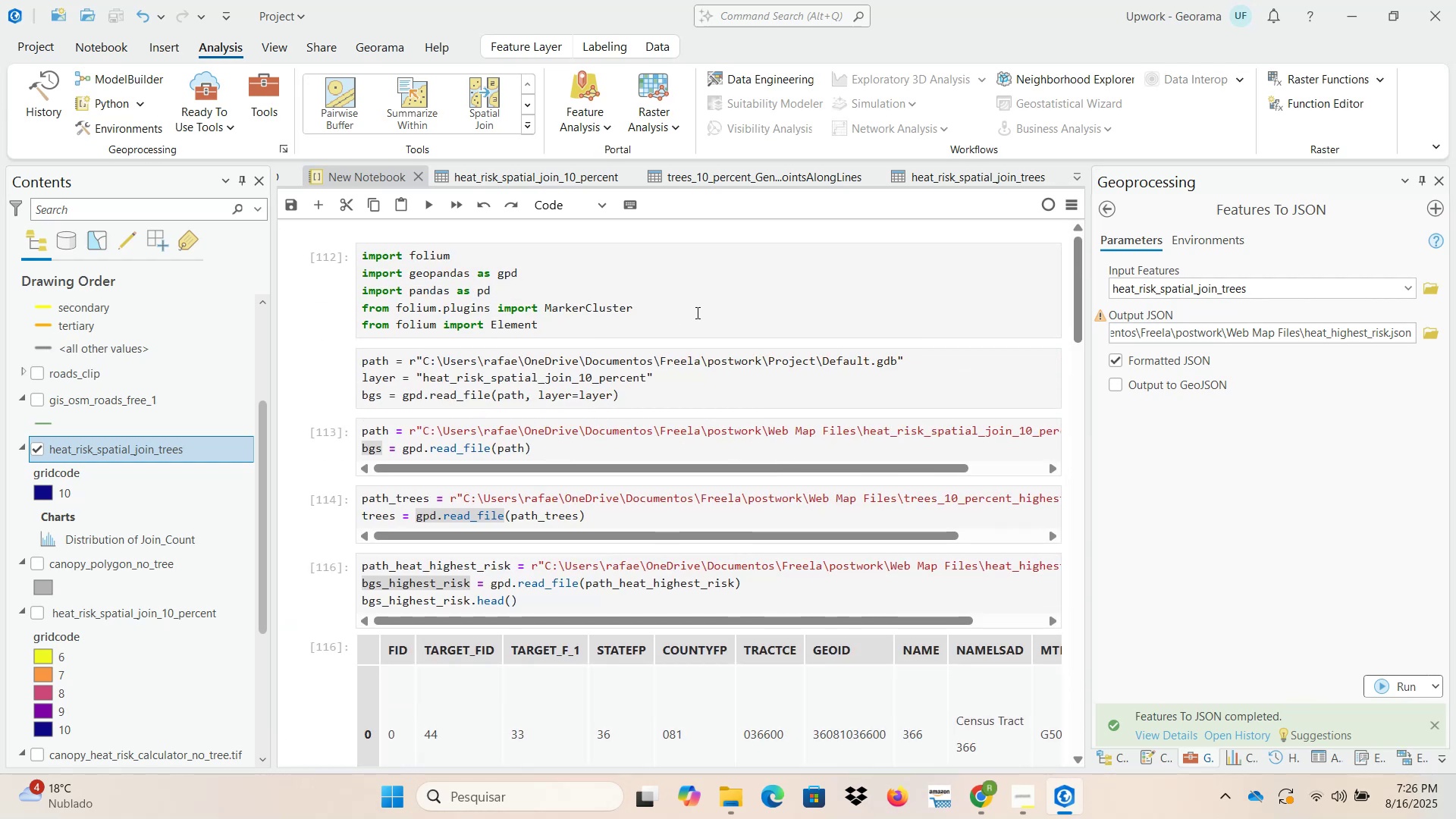 
left_click([516, 290])
 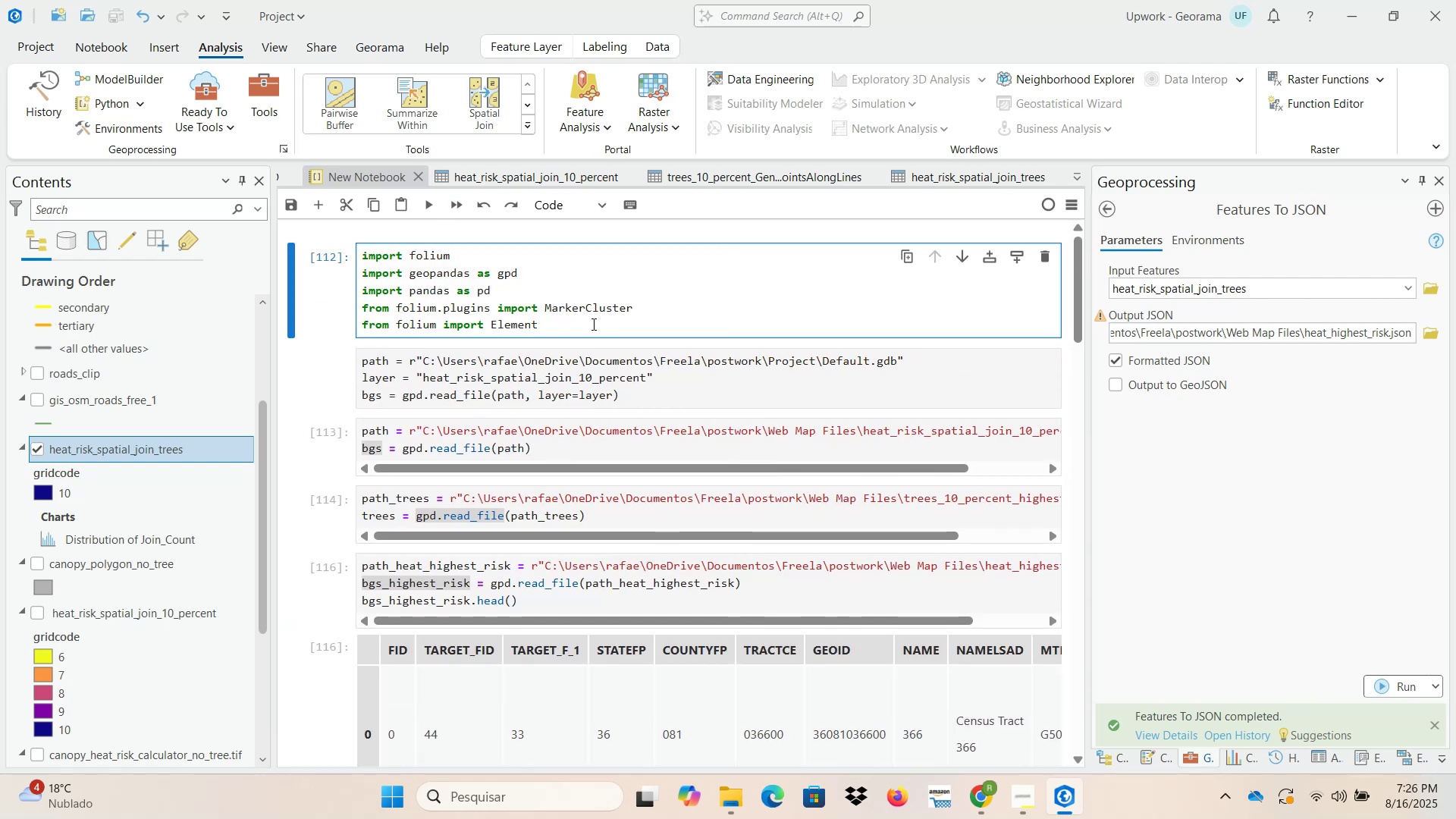 
right_click([479, 281])
 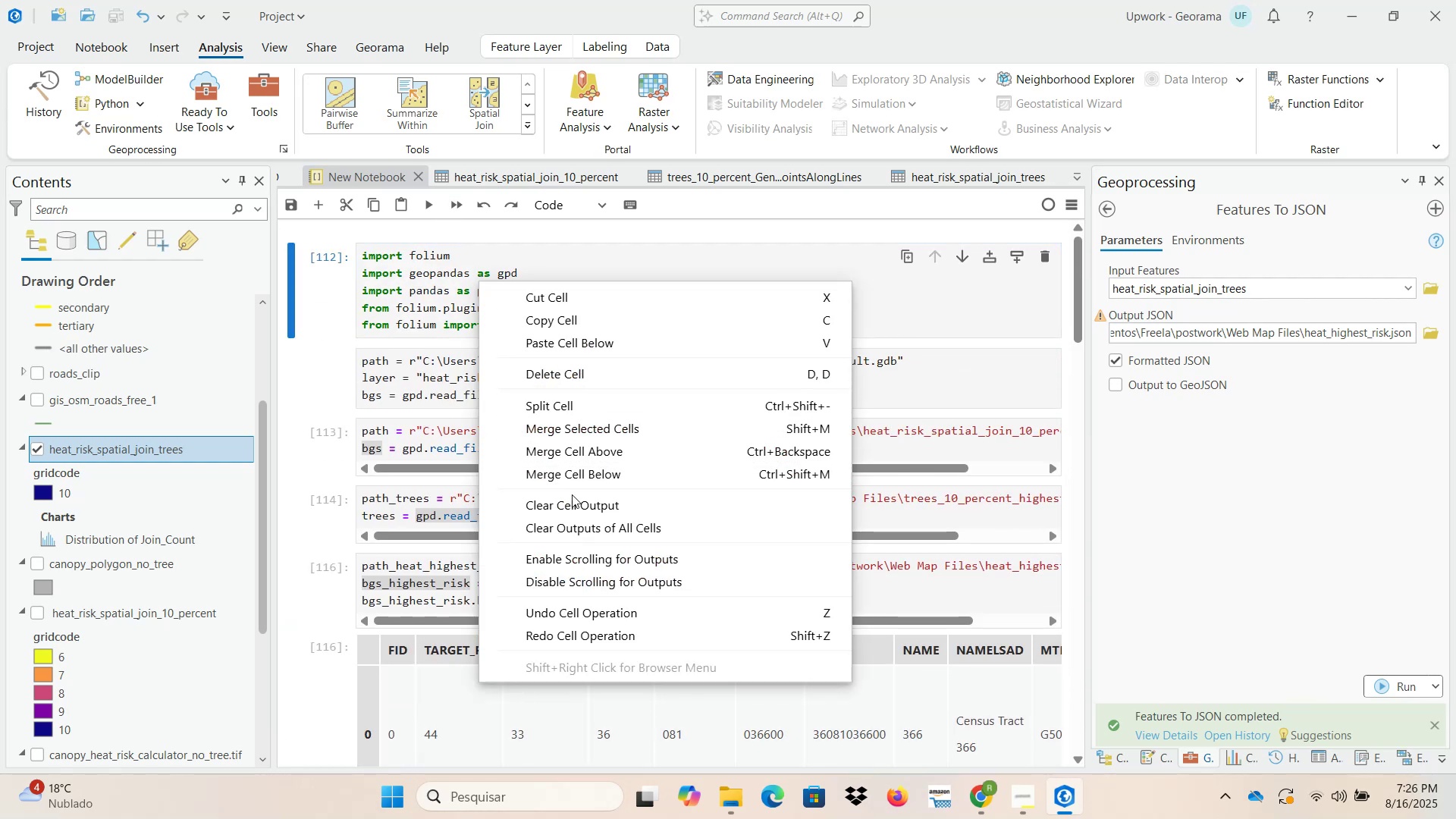 
left_click([572, 531])
 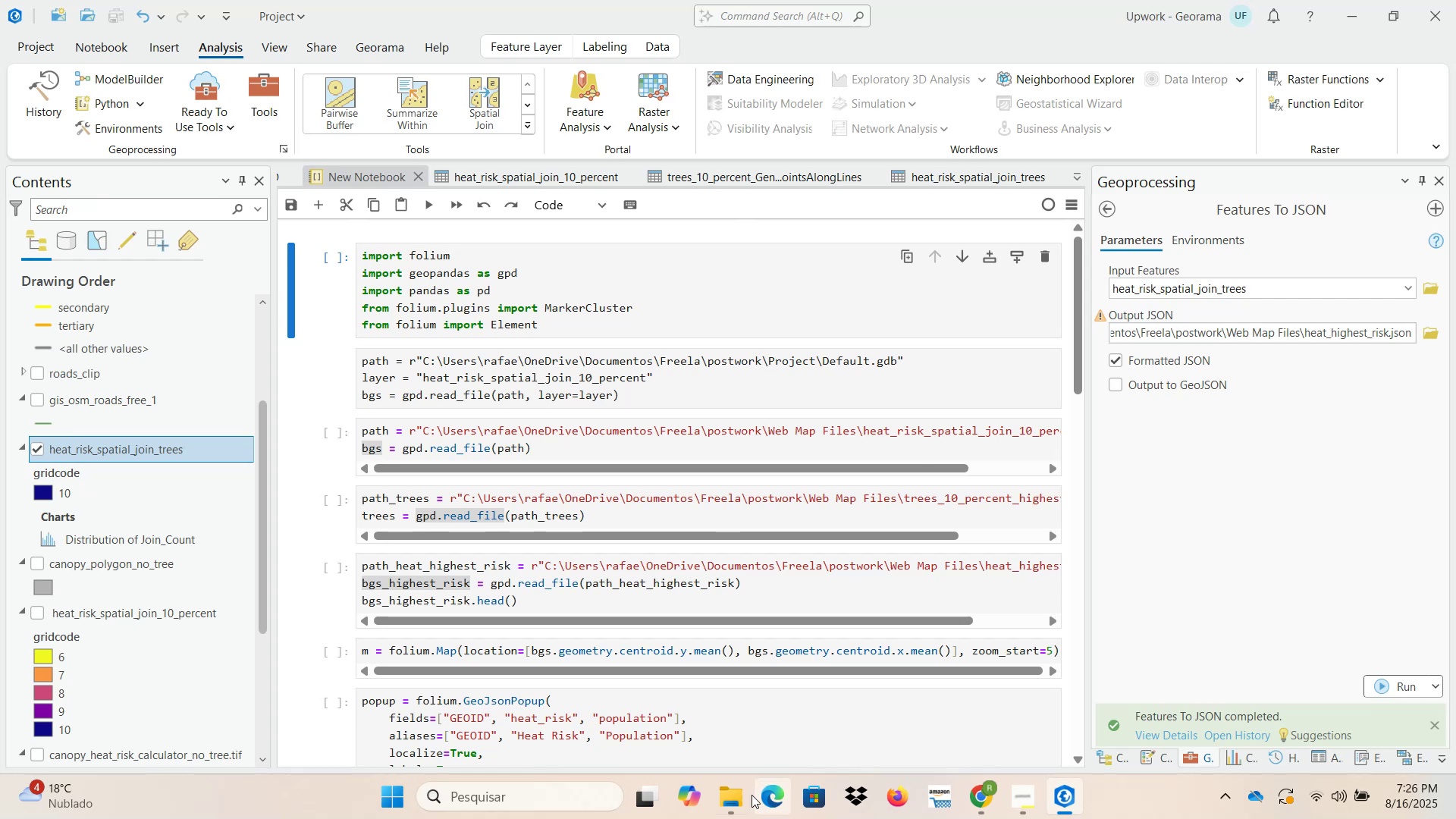 
left_click([732, 802])
 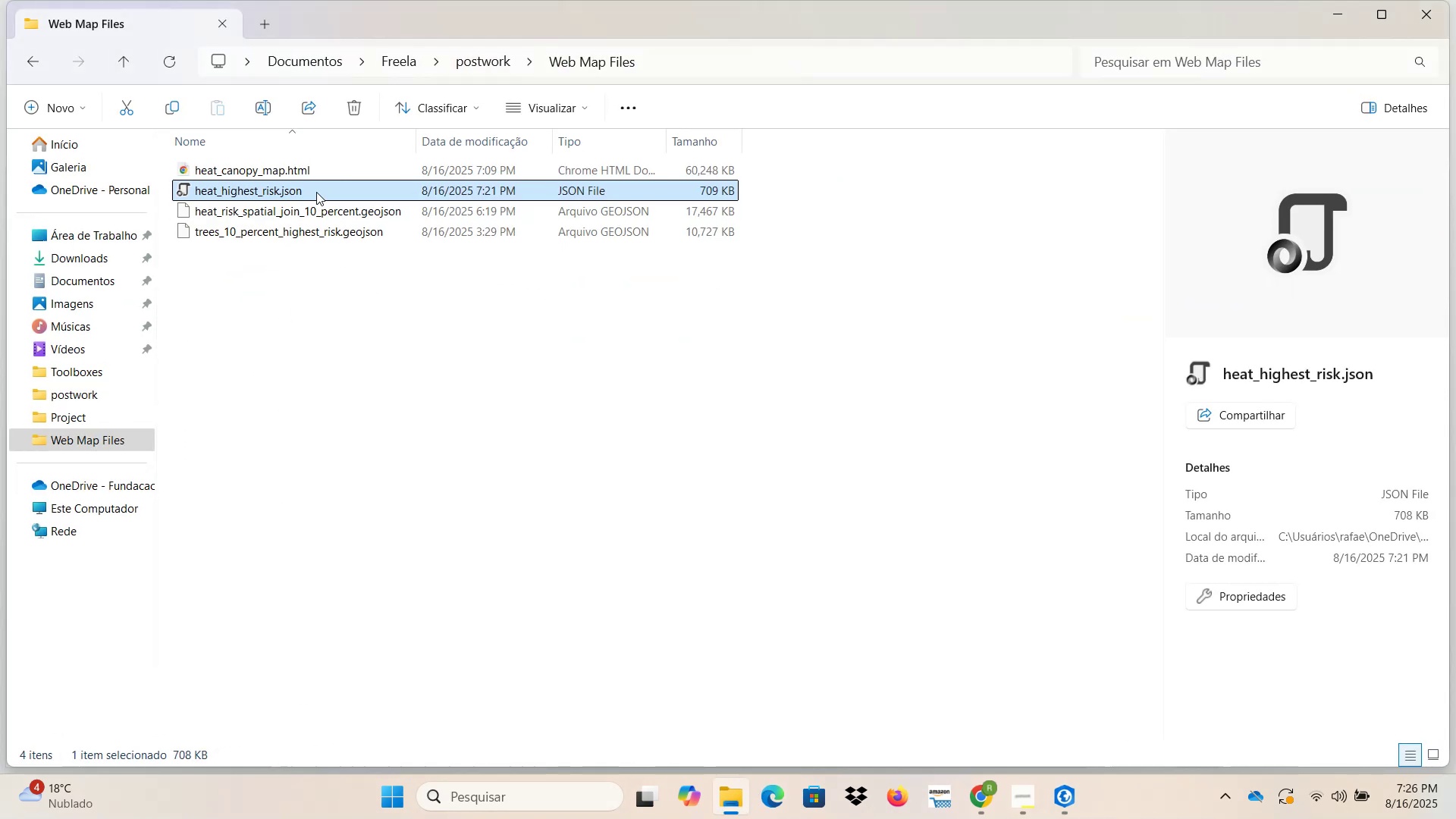 
left_click([306, 163])
 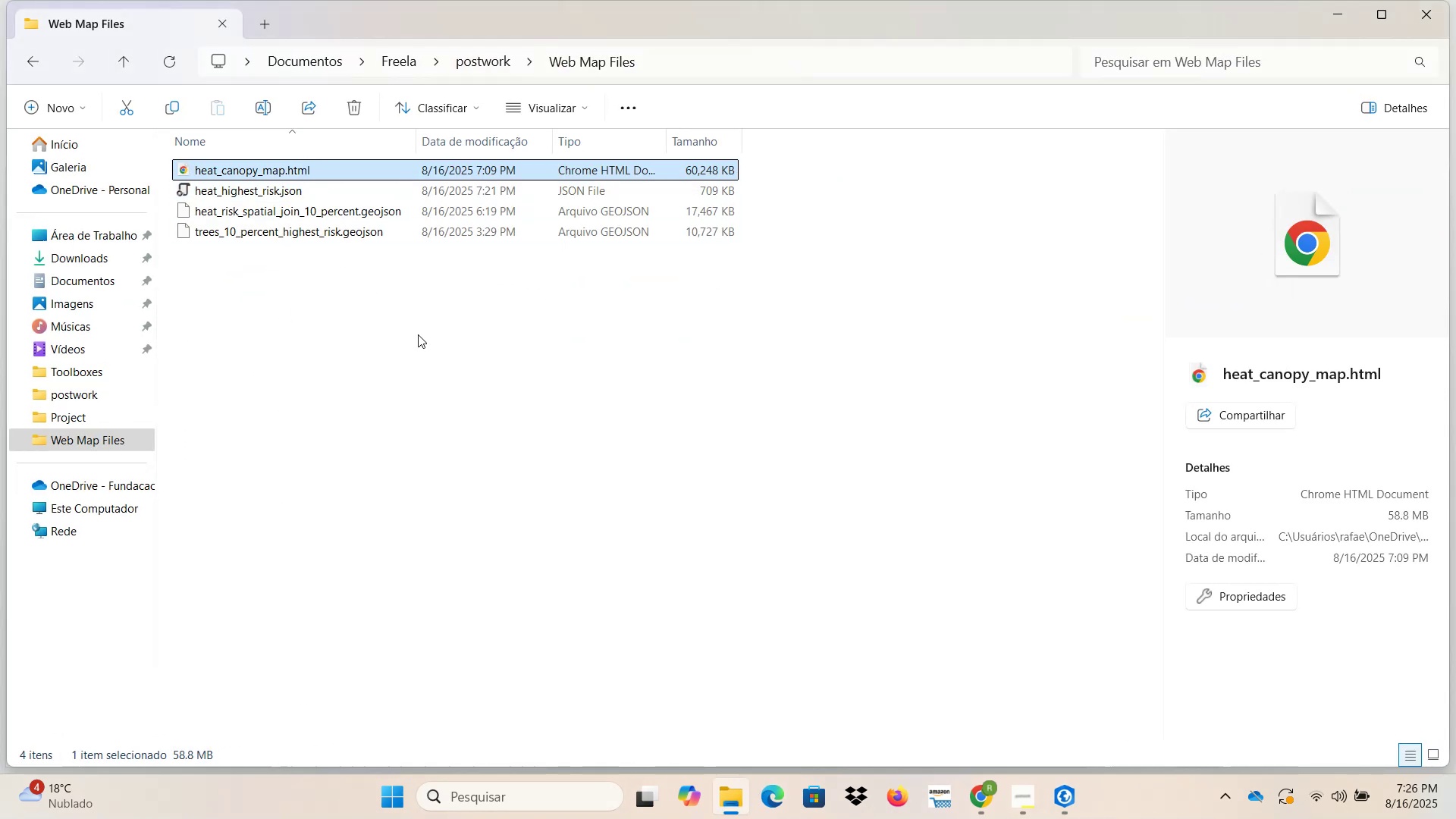 
key(Delete)
 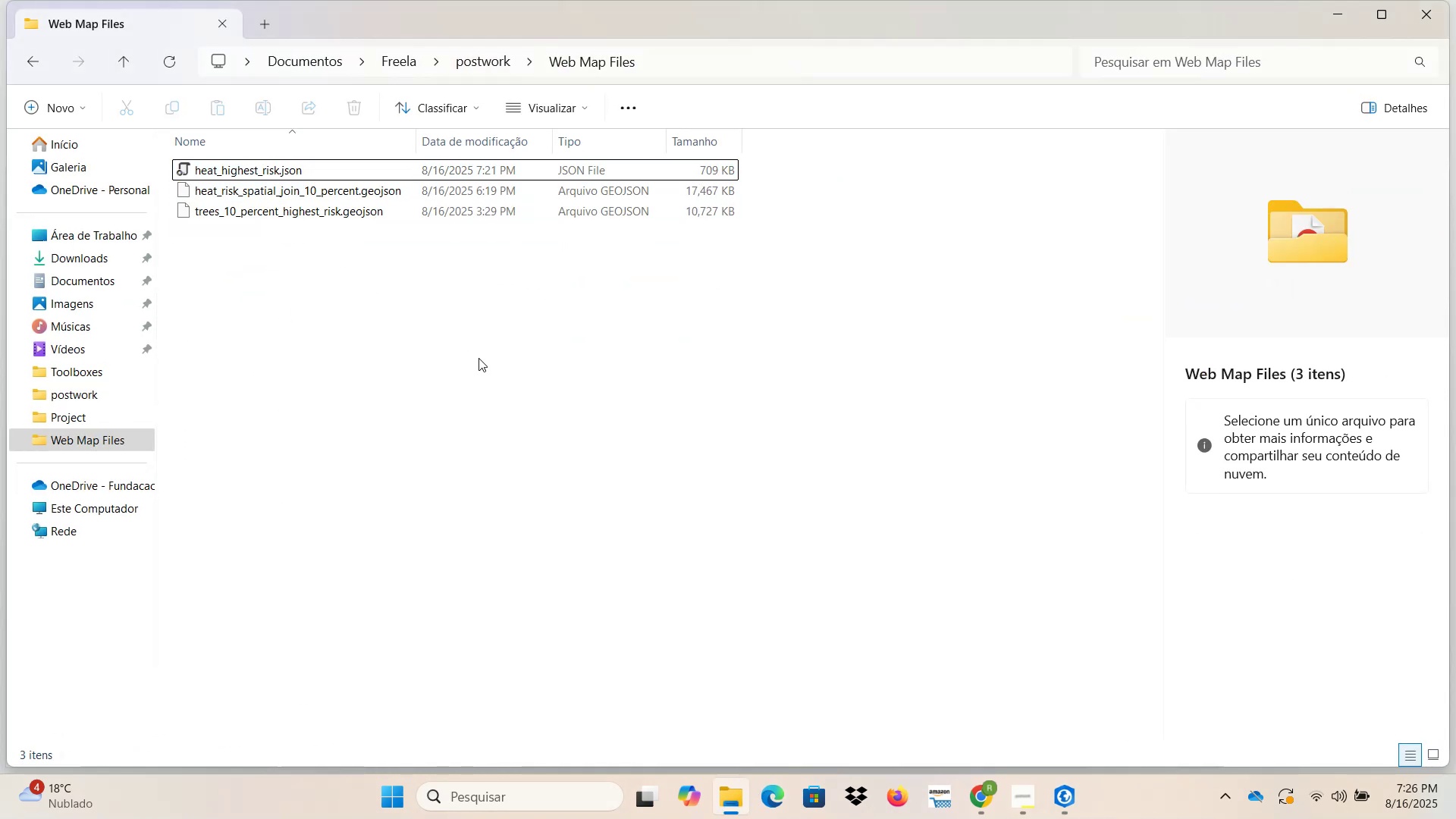 
wait(5.17)
 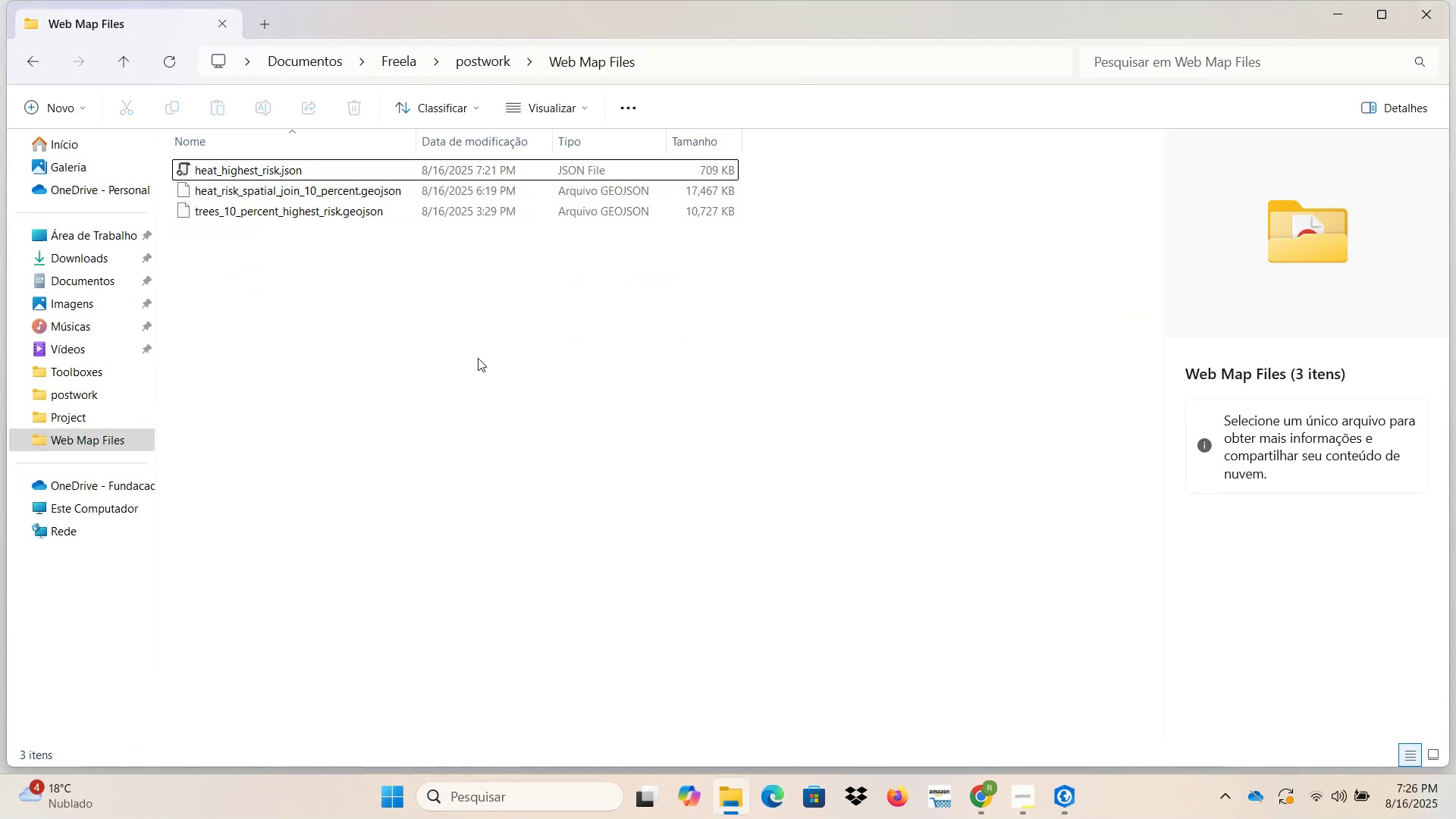 
left_click([1059, 797])
 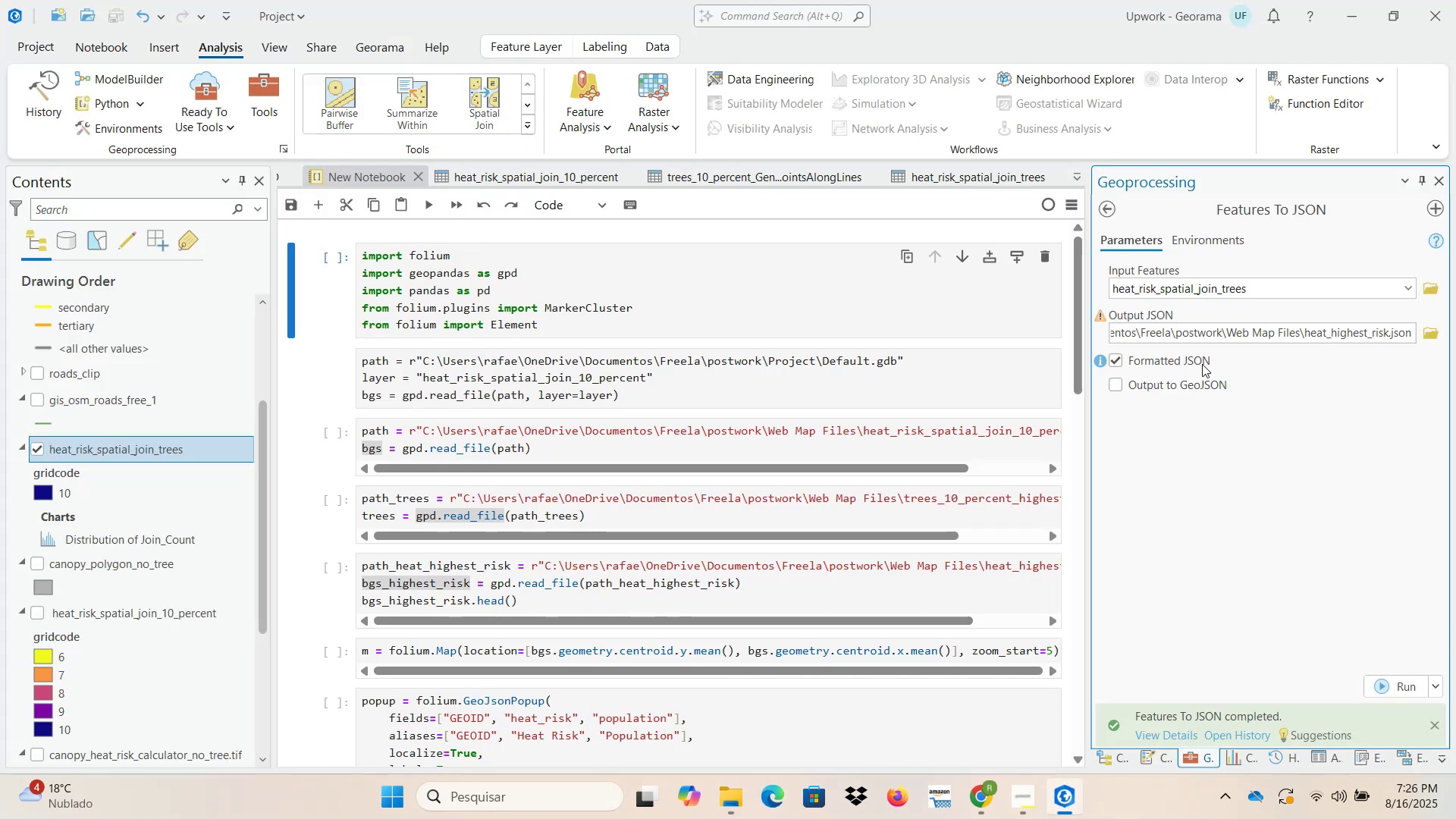 
left_click([1175, 386])
 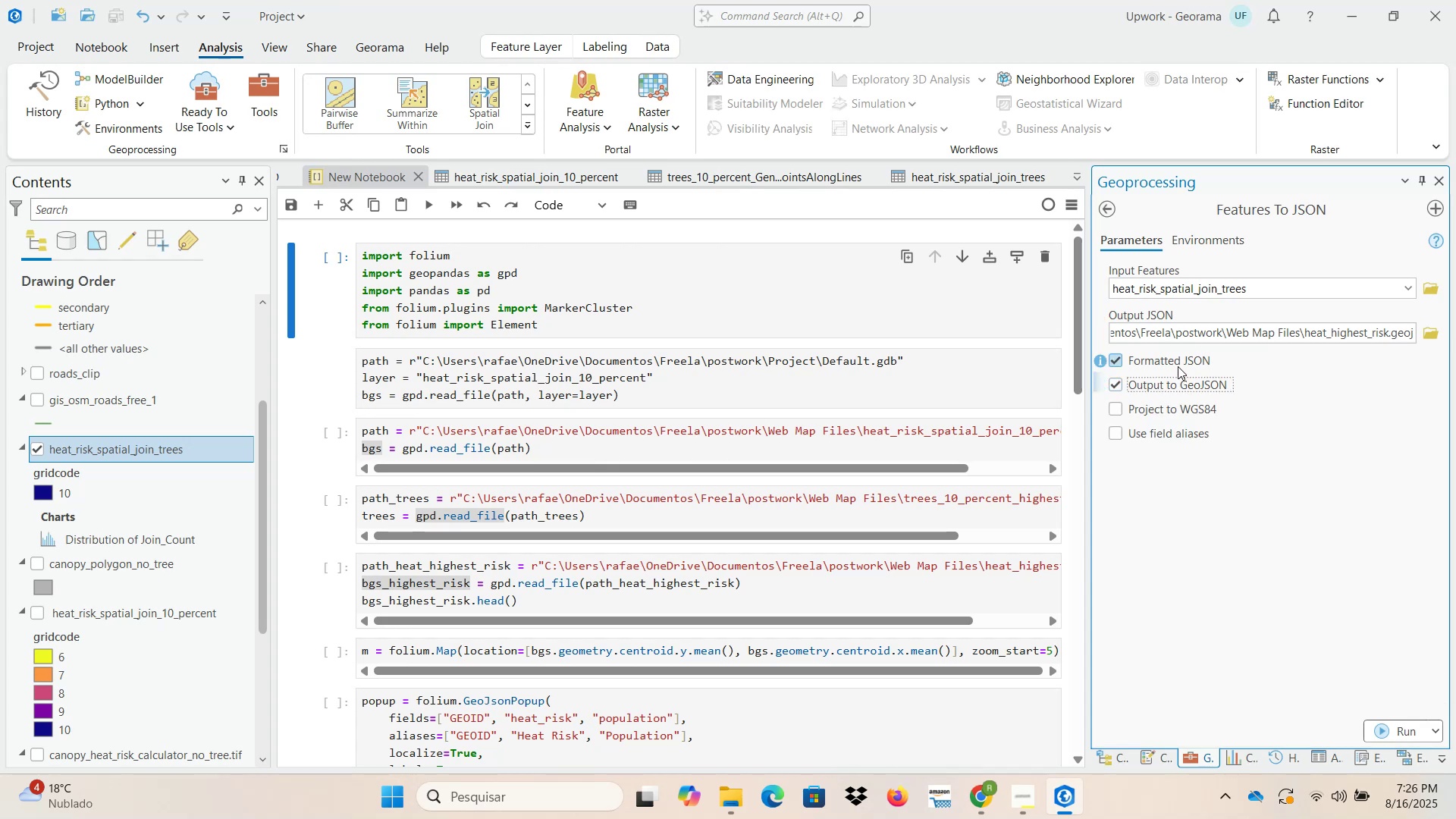 
left_click([1176, 362])
 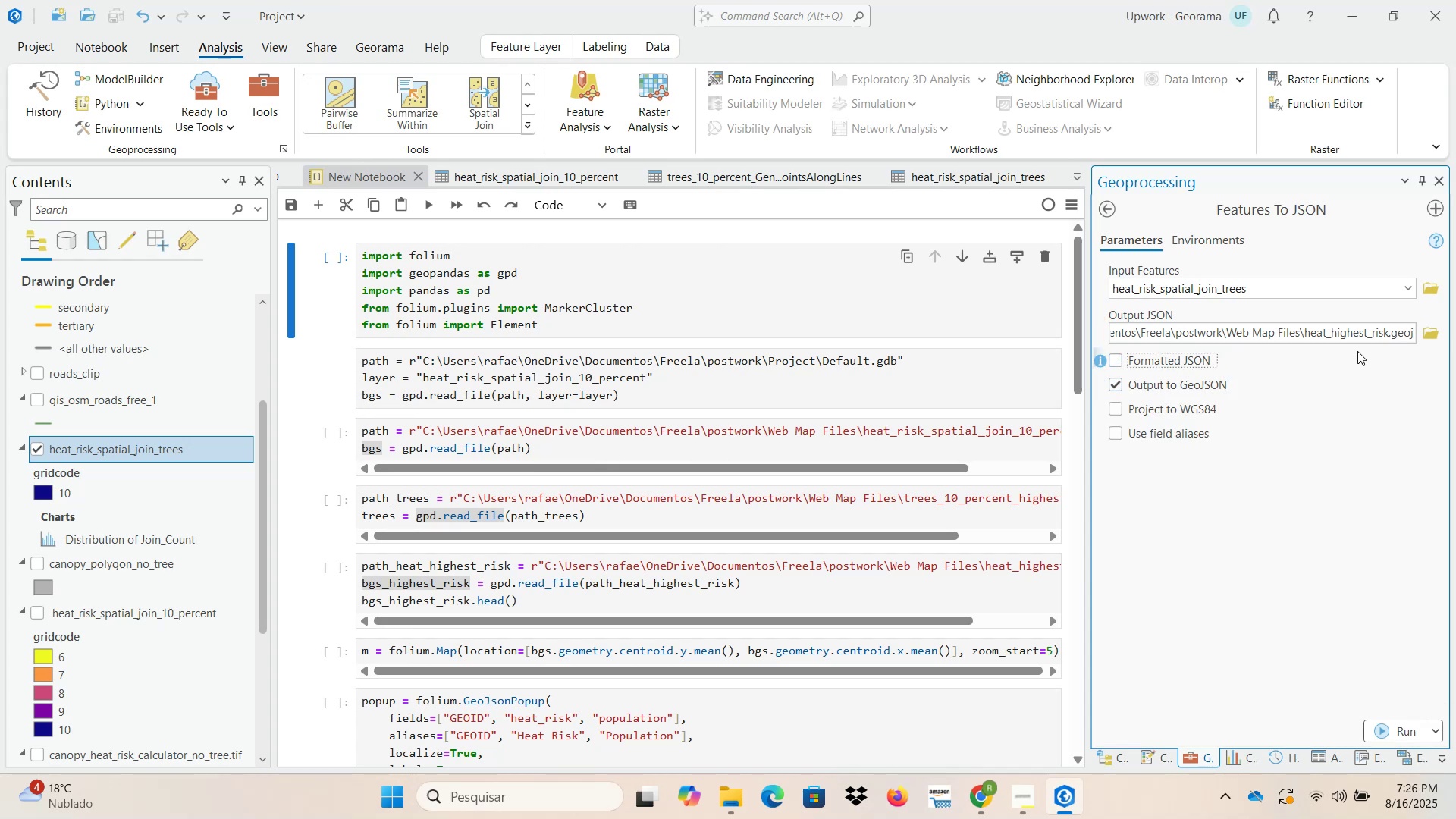 
left_click_drag(start_coordinate=[1368, 335], to_coordinate=[1455, 335])
 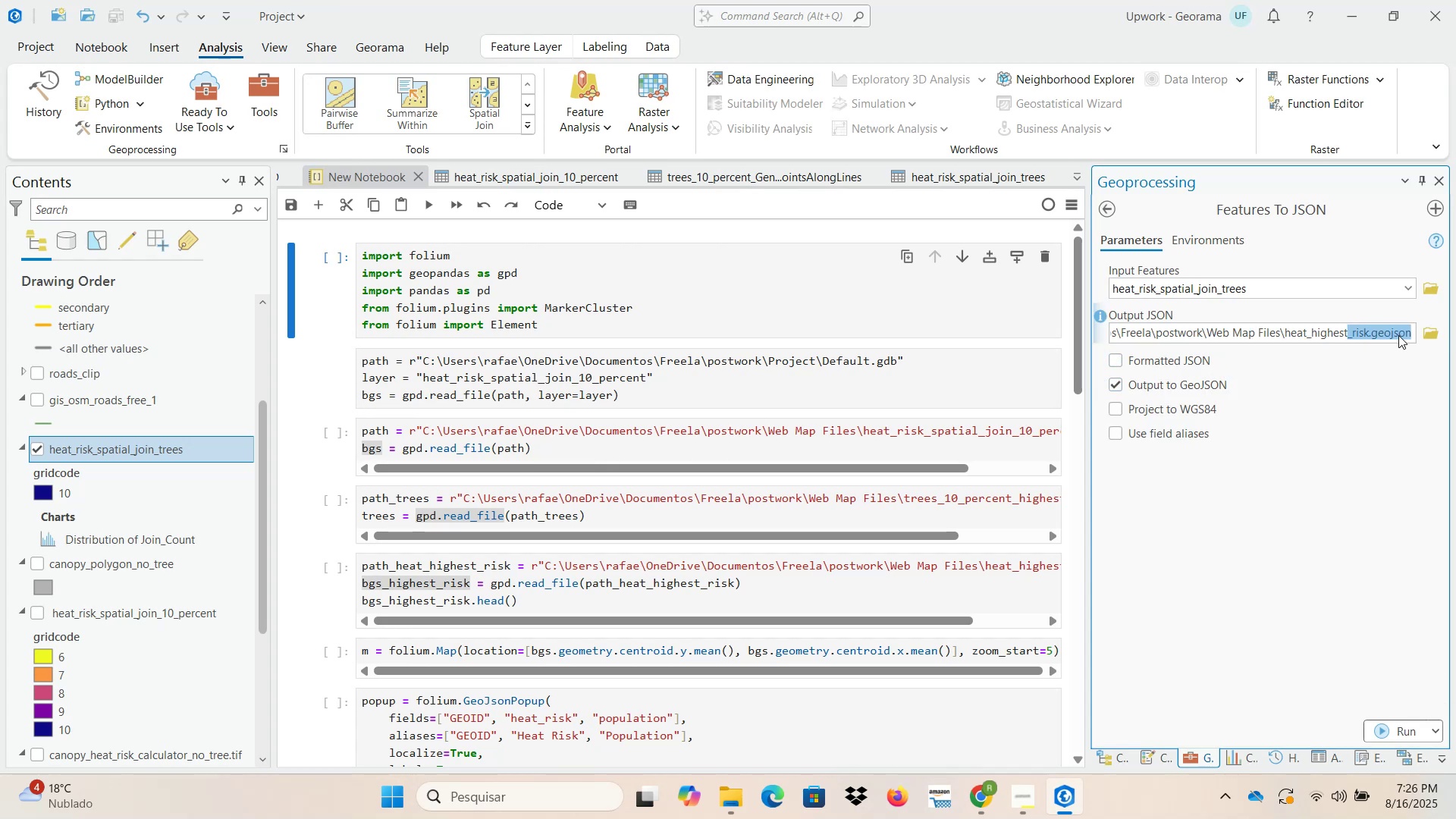 
left_click([1390, 334])
 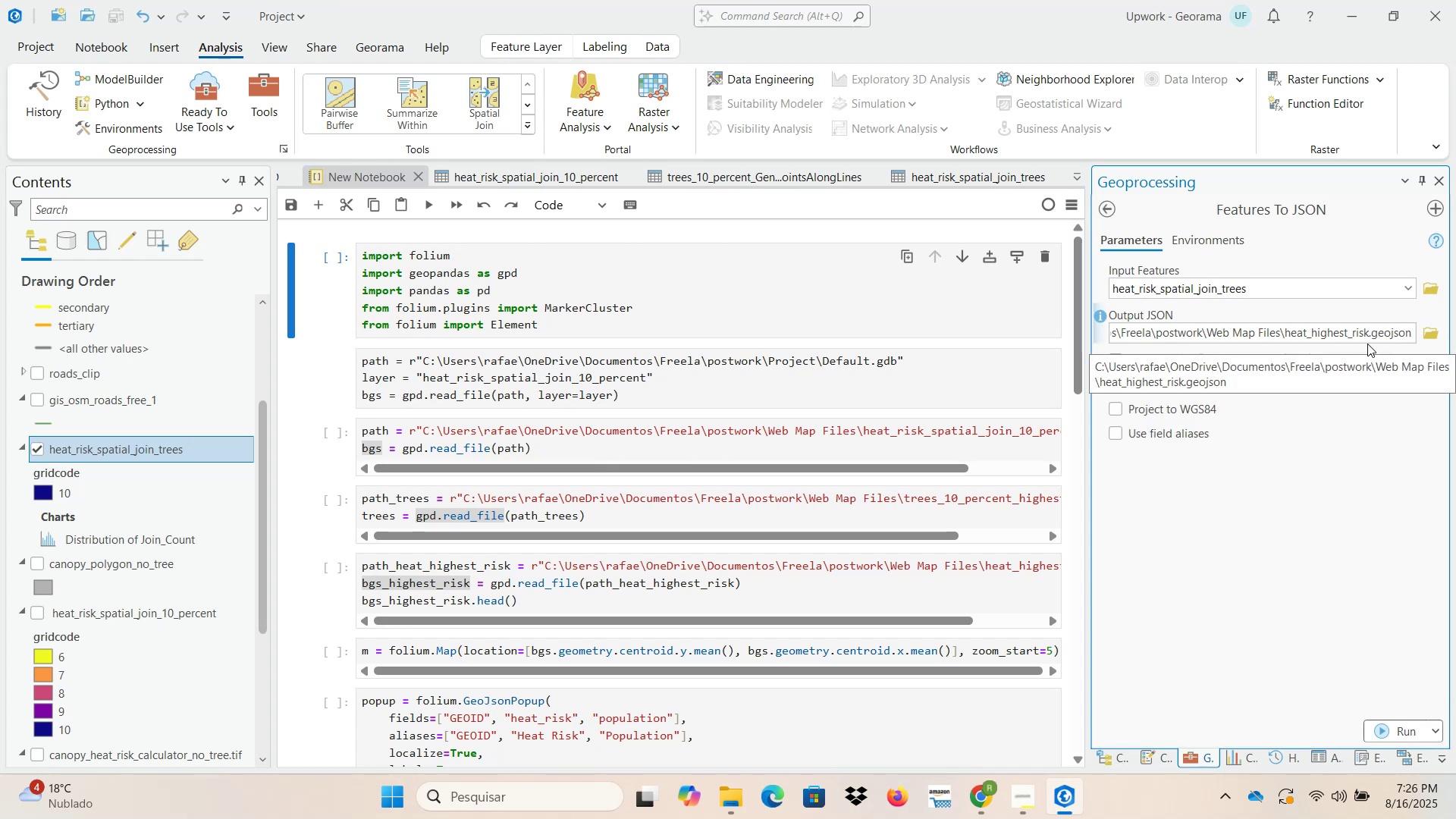 
left_click([1388, 730])
 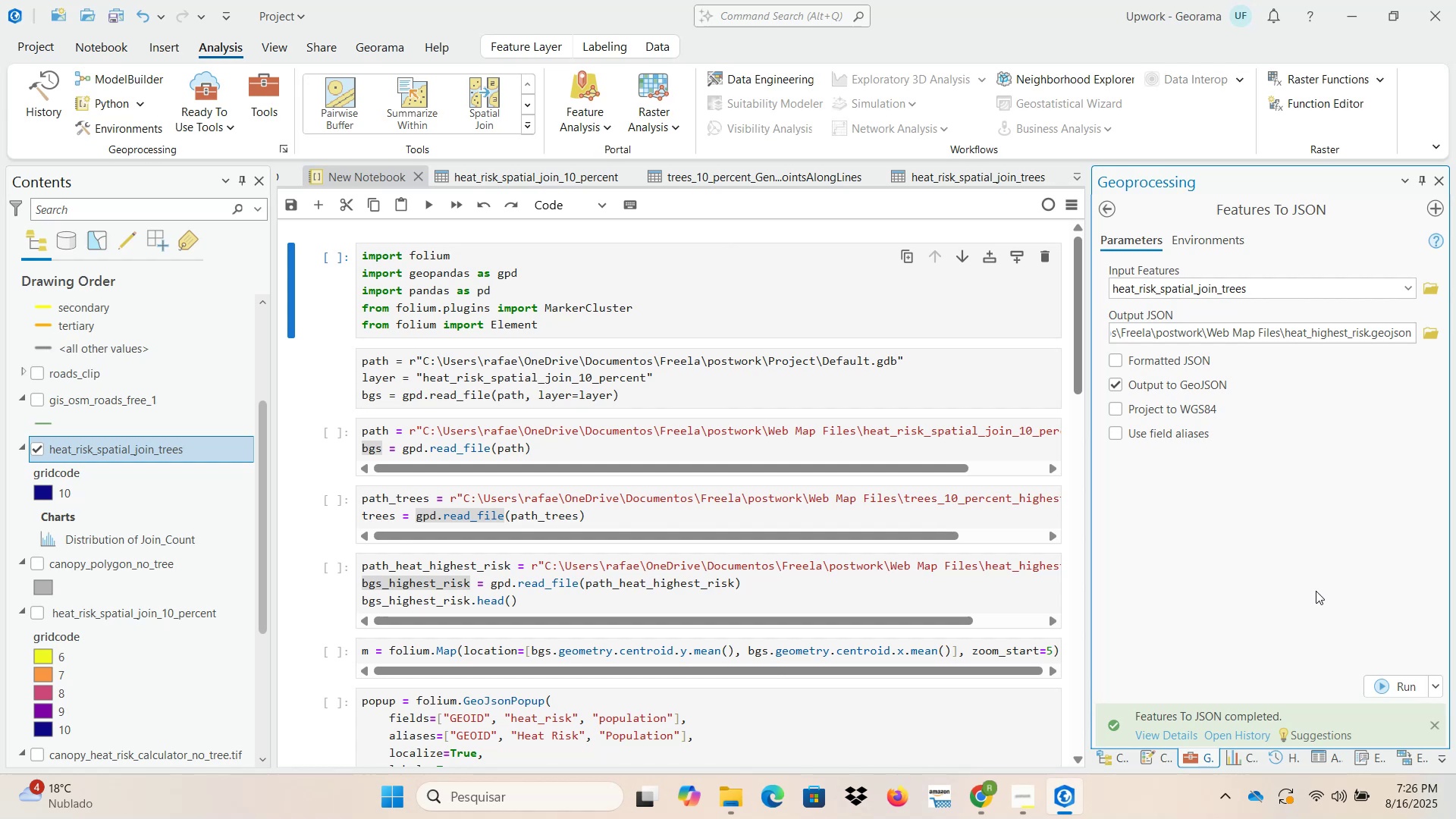 
left_click([728, 799])
 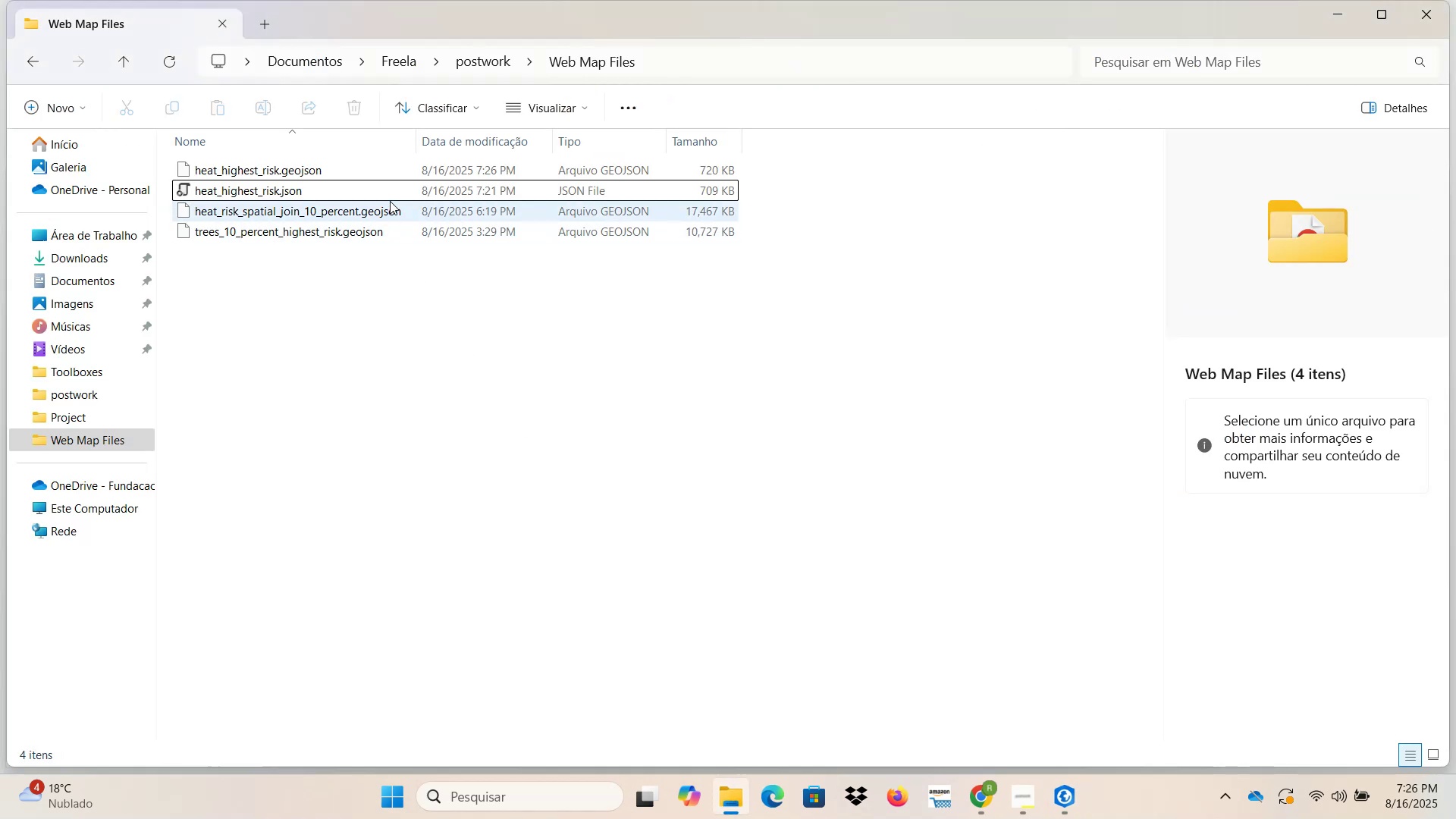 
left_click([387, 194])
 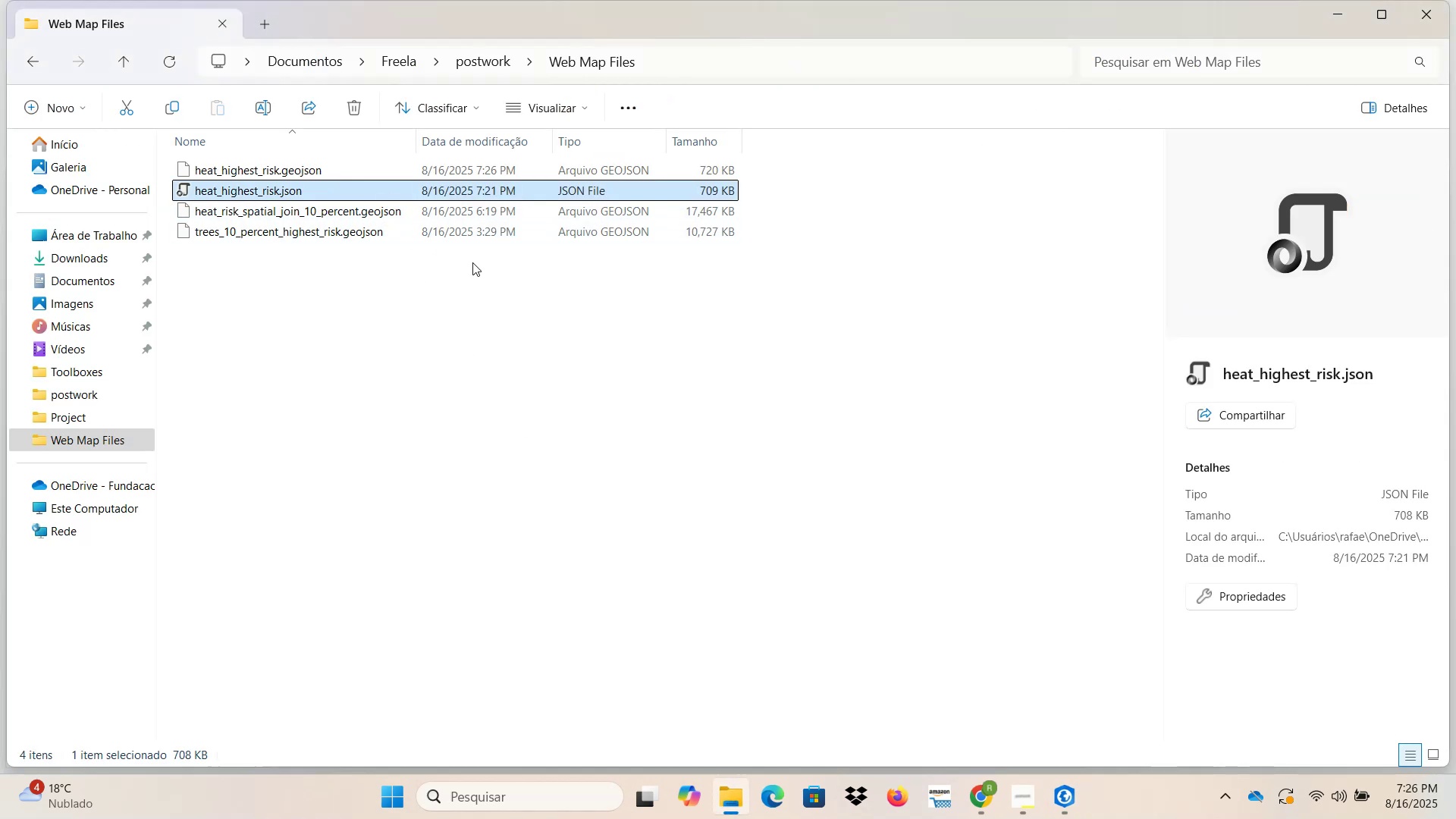 
key(Delete)
 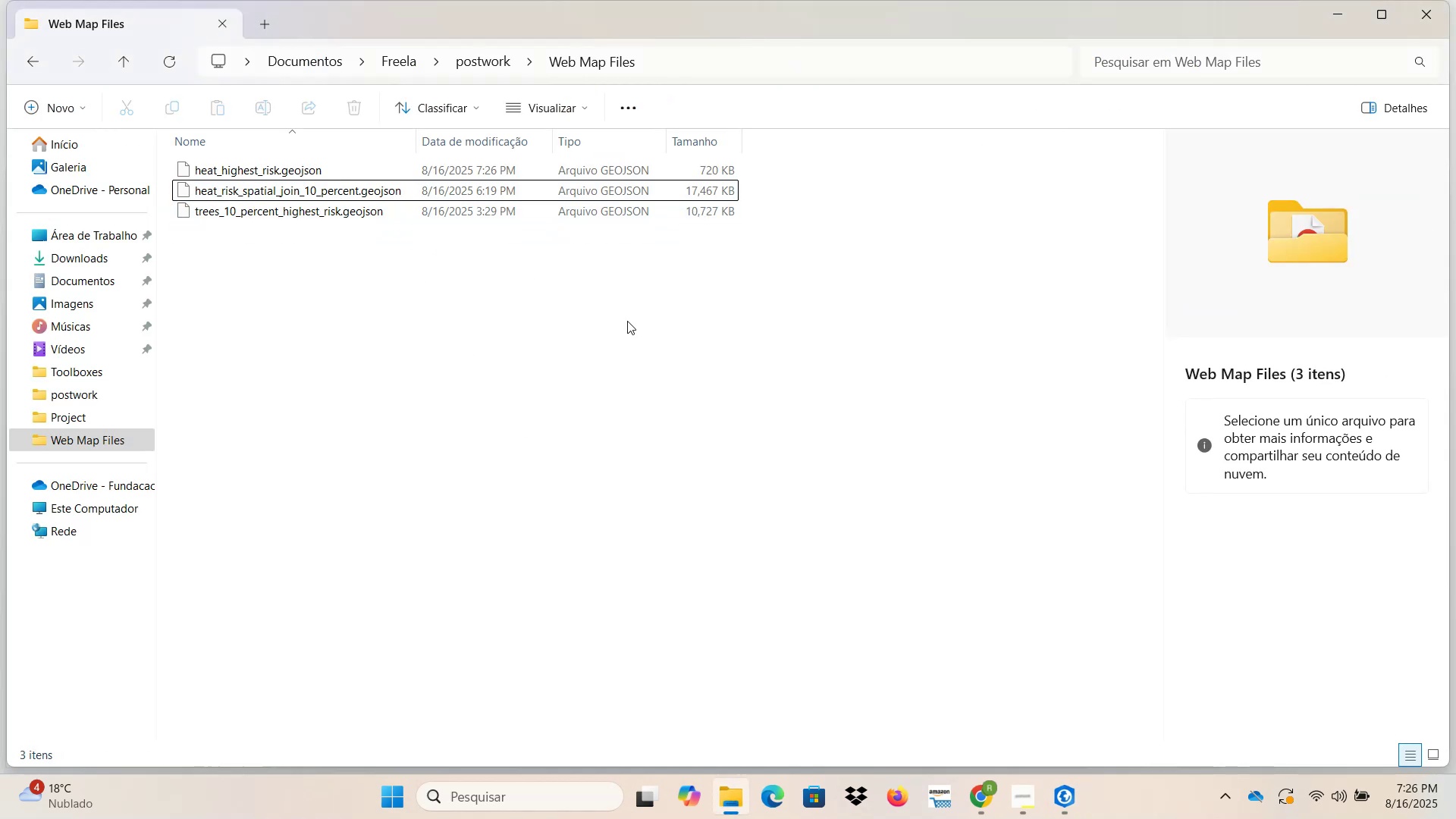 
left_click([627, 321])
 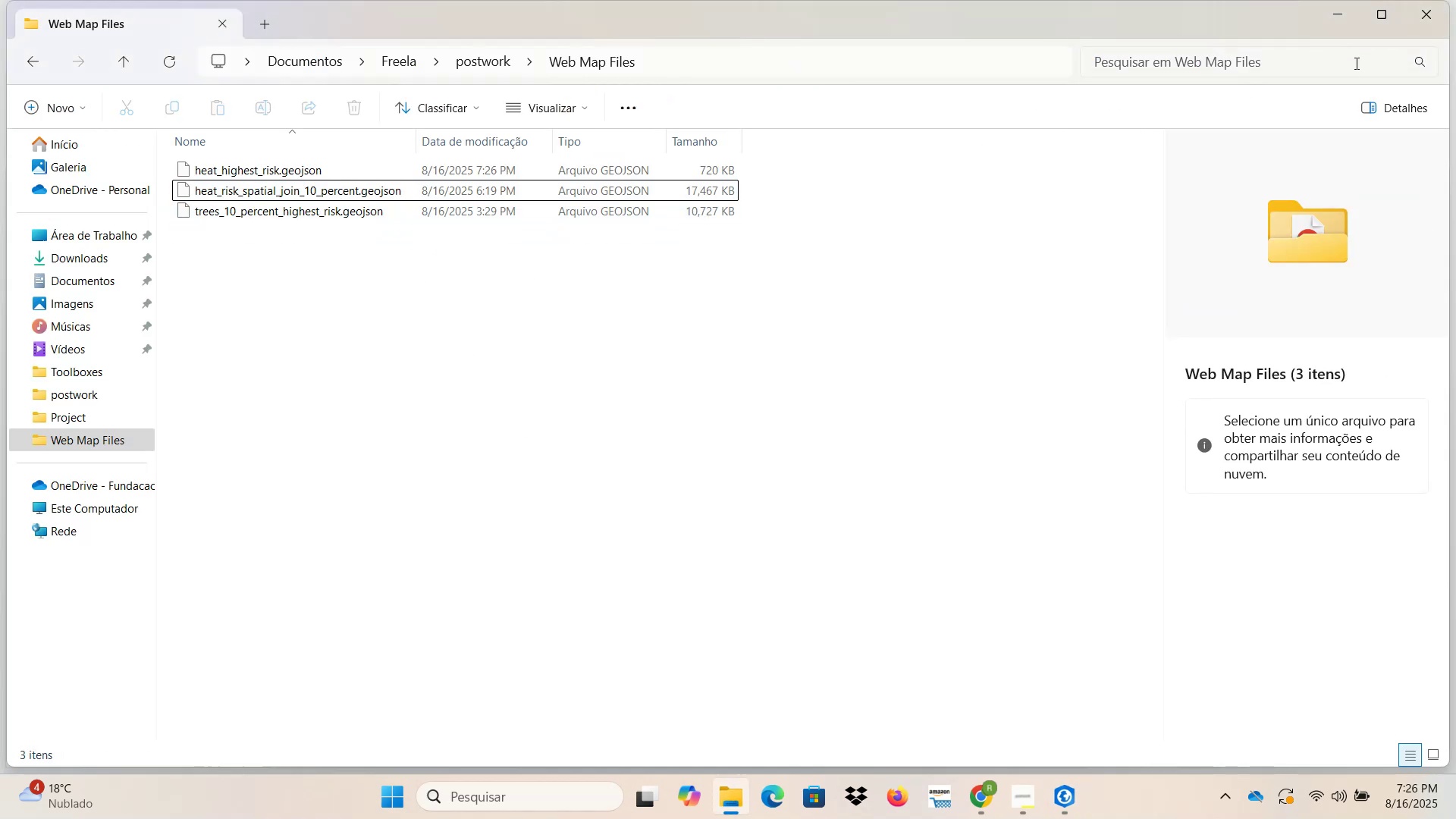 
left_click([1331, 17])
 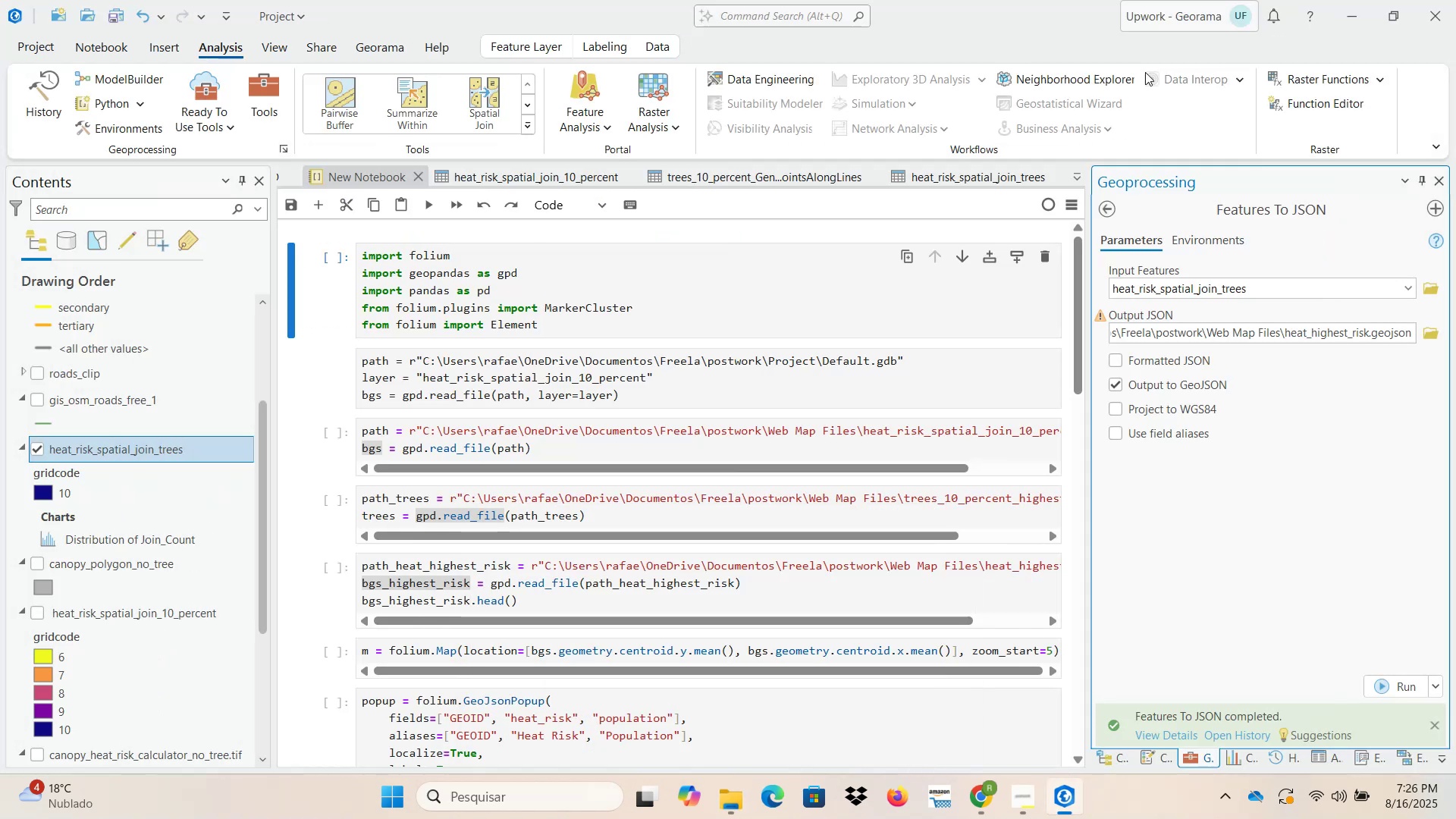 
scroll: coordinate [612, 410], scroll_direction: up, amount: 5.0
 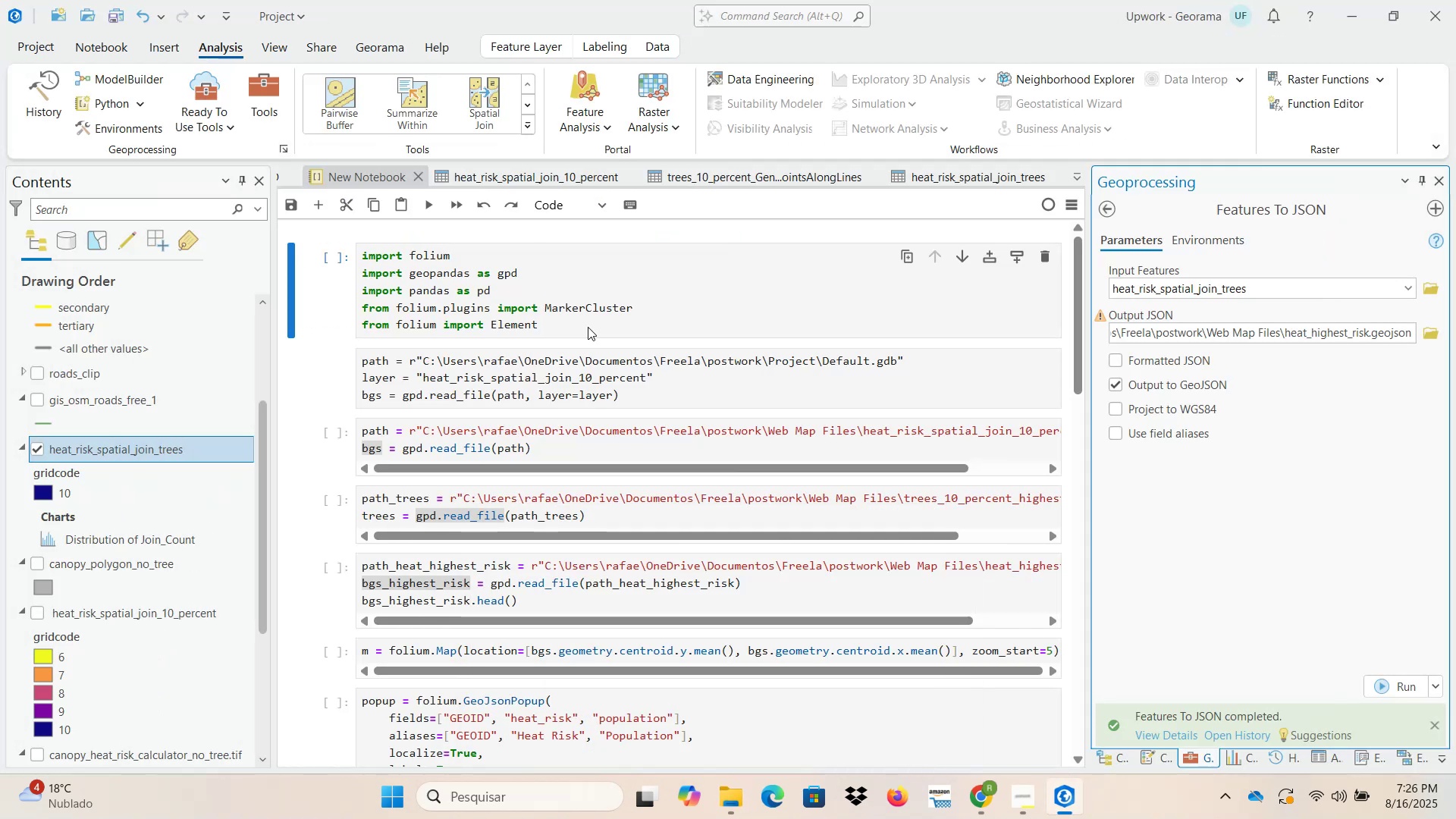 
left_click([578, 290])
 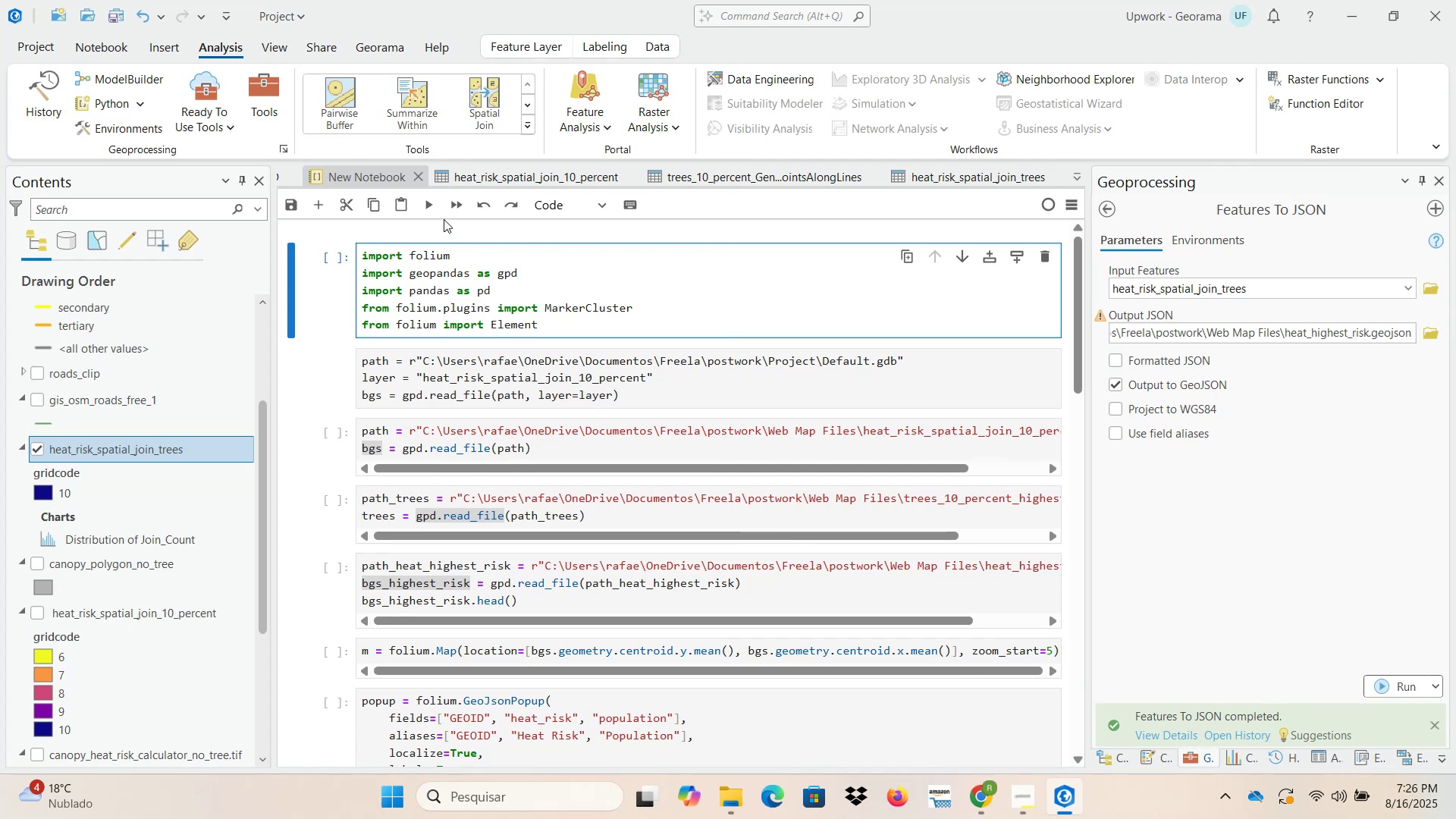 
left_click([453, 206])
 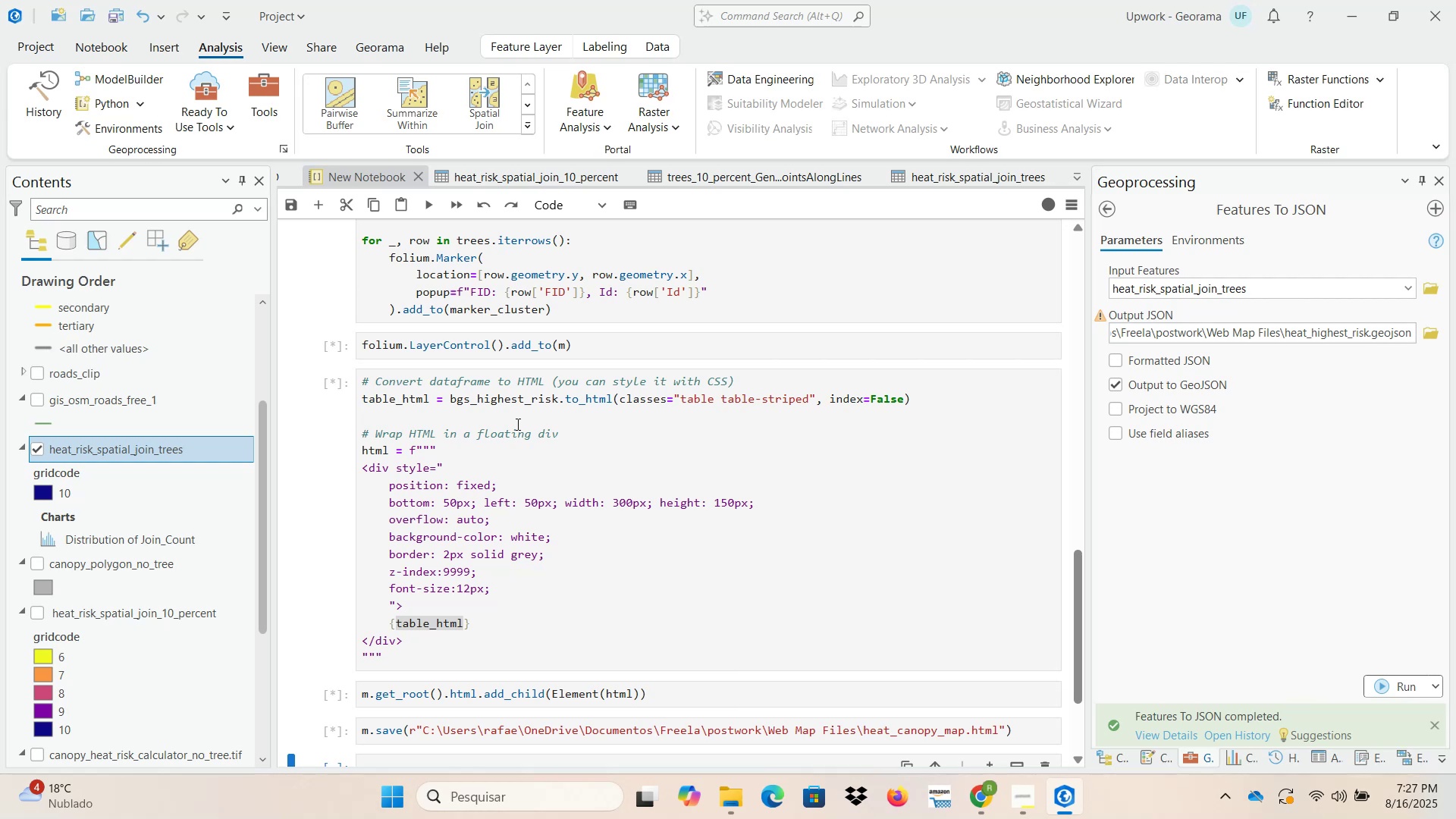 
wait(14.23)
 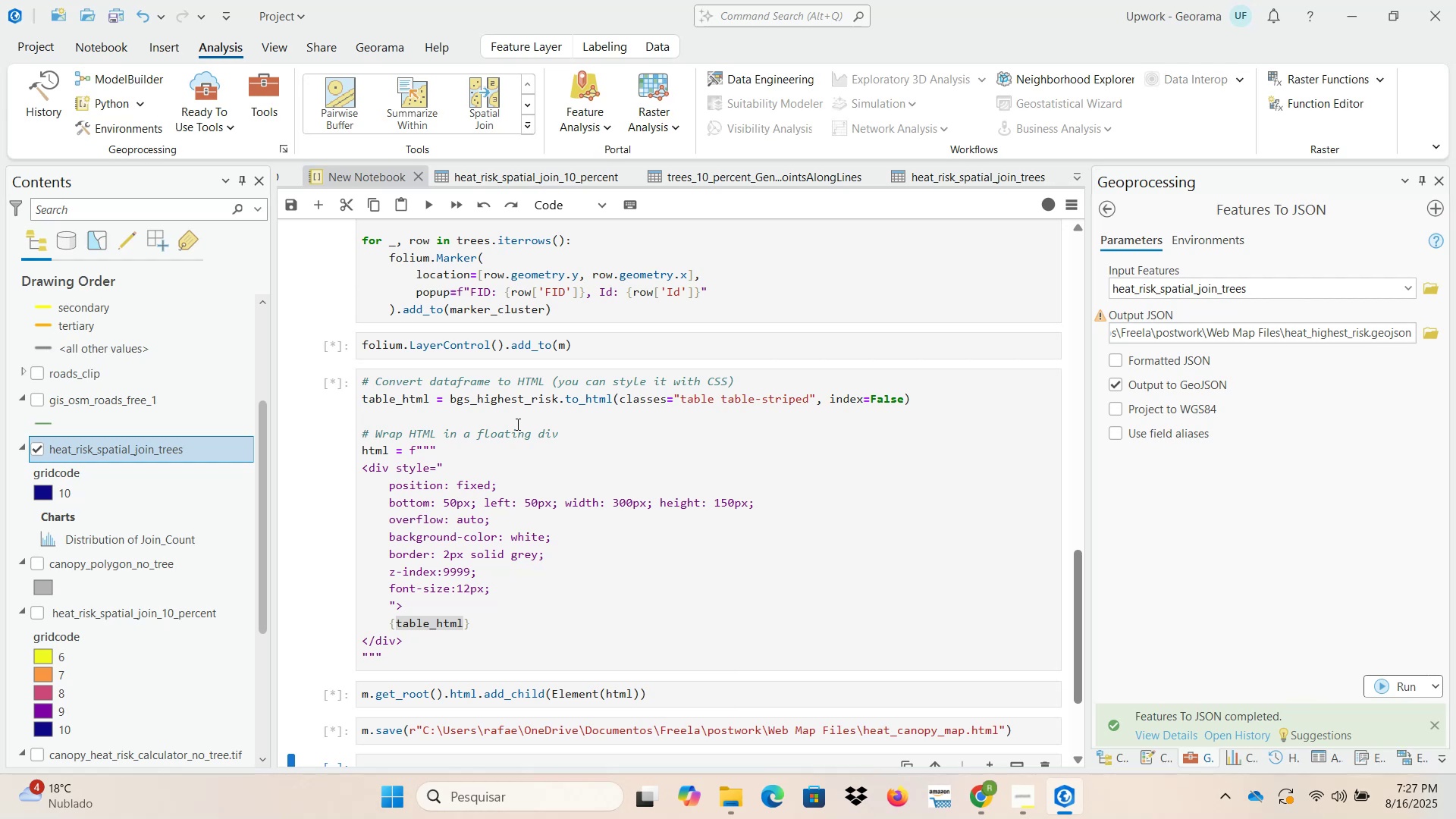 
scroll: coordinate [516, 424], scroll_direction: up, amount: 11.0
 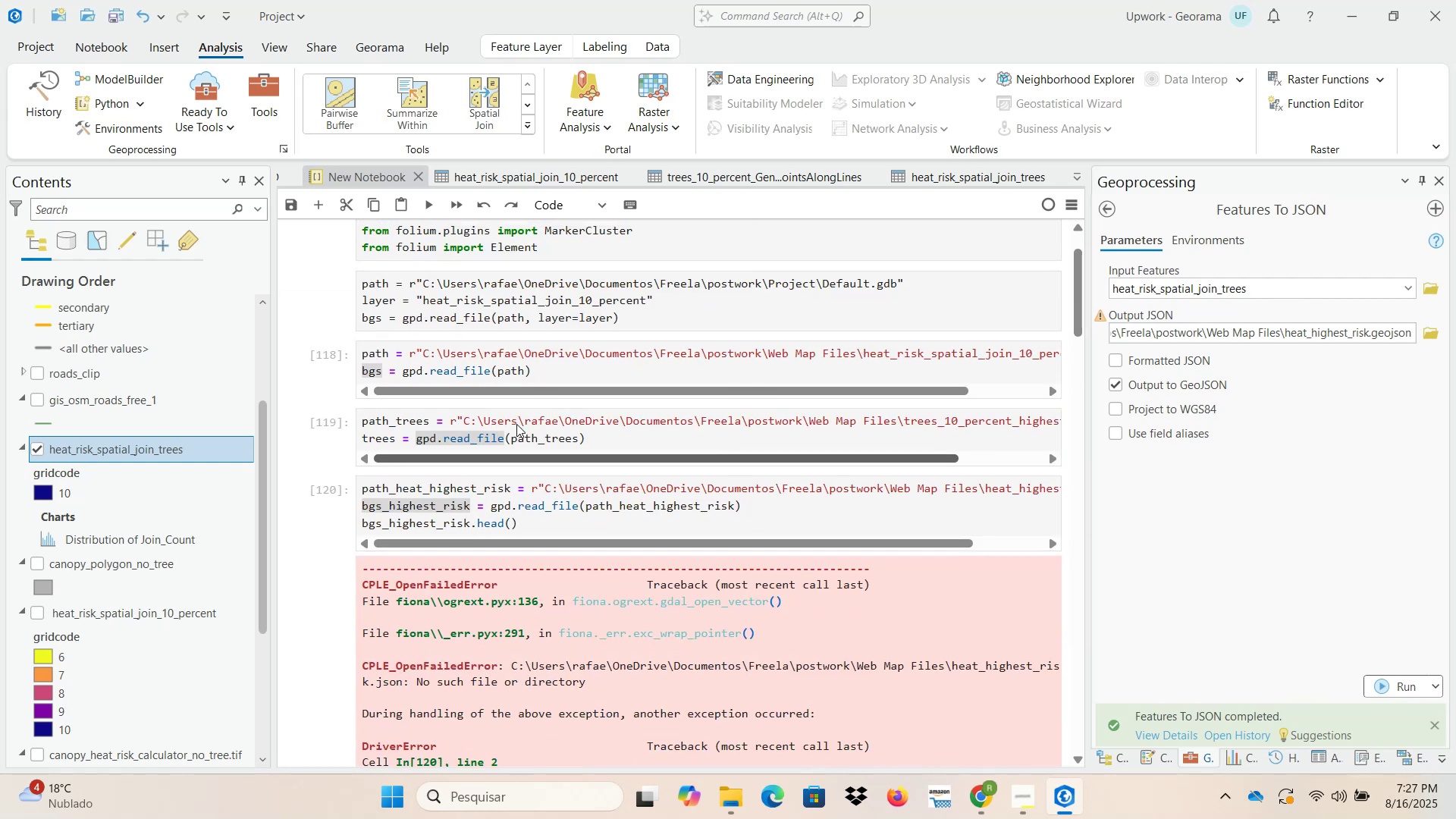 
scroll: coordinate [516, 424], scroll_direction: down, amount: 2.0
 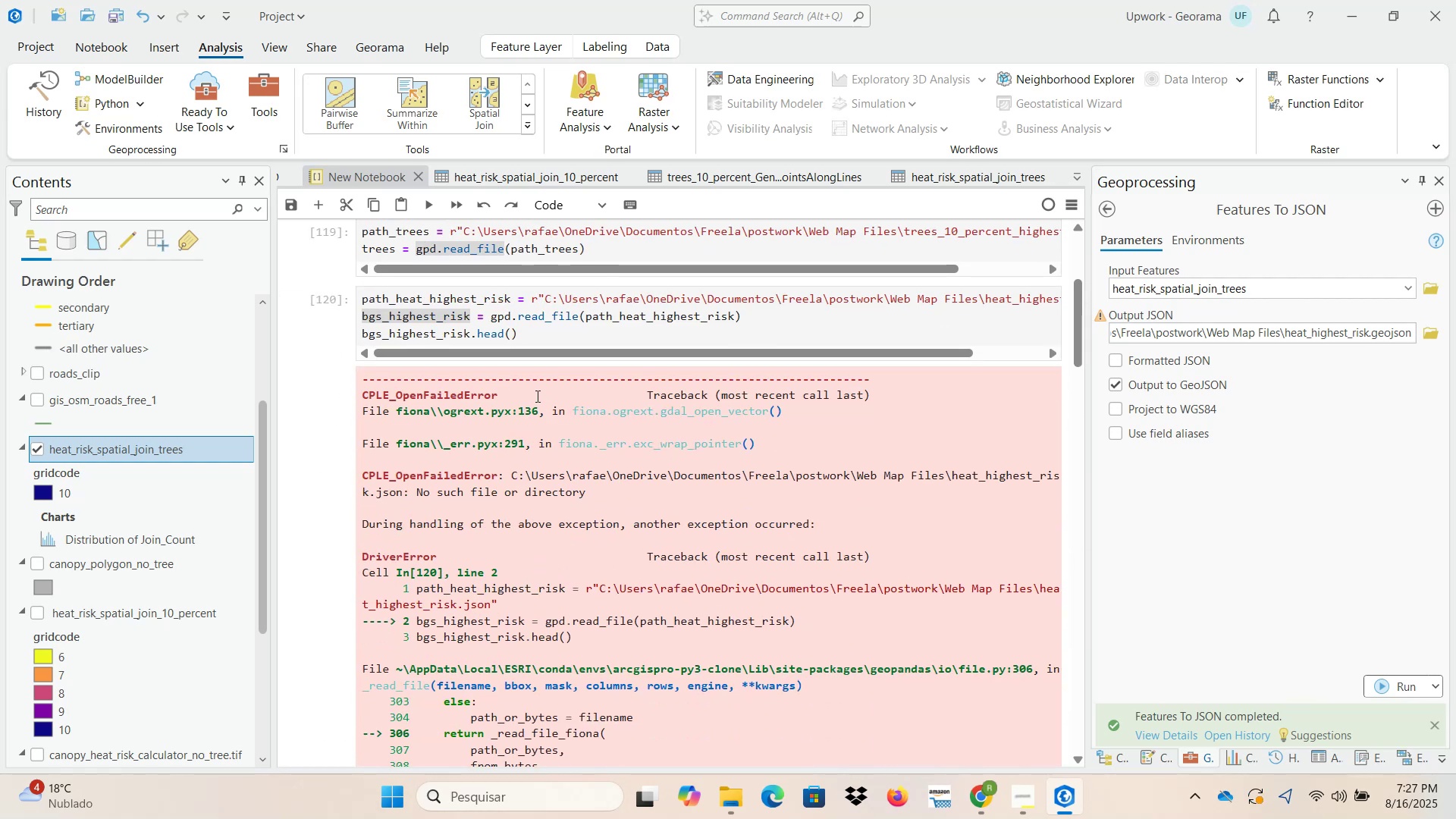 
left_click_drag(start_coordinate=[535, 334], to_coordinate=[349, 334])
 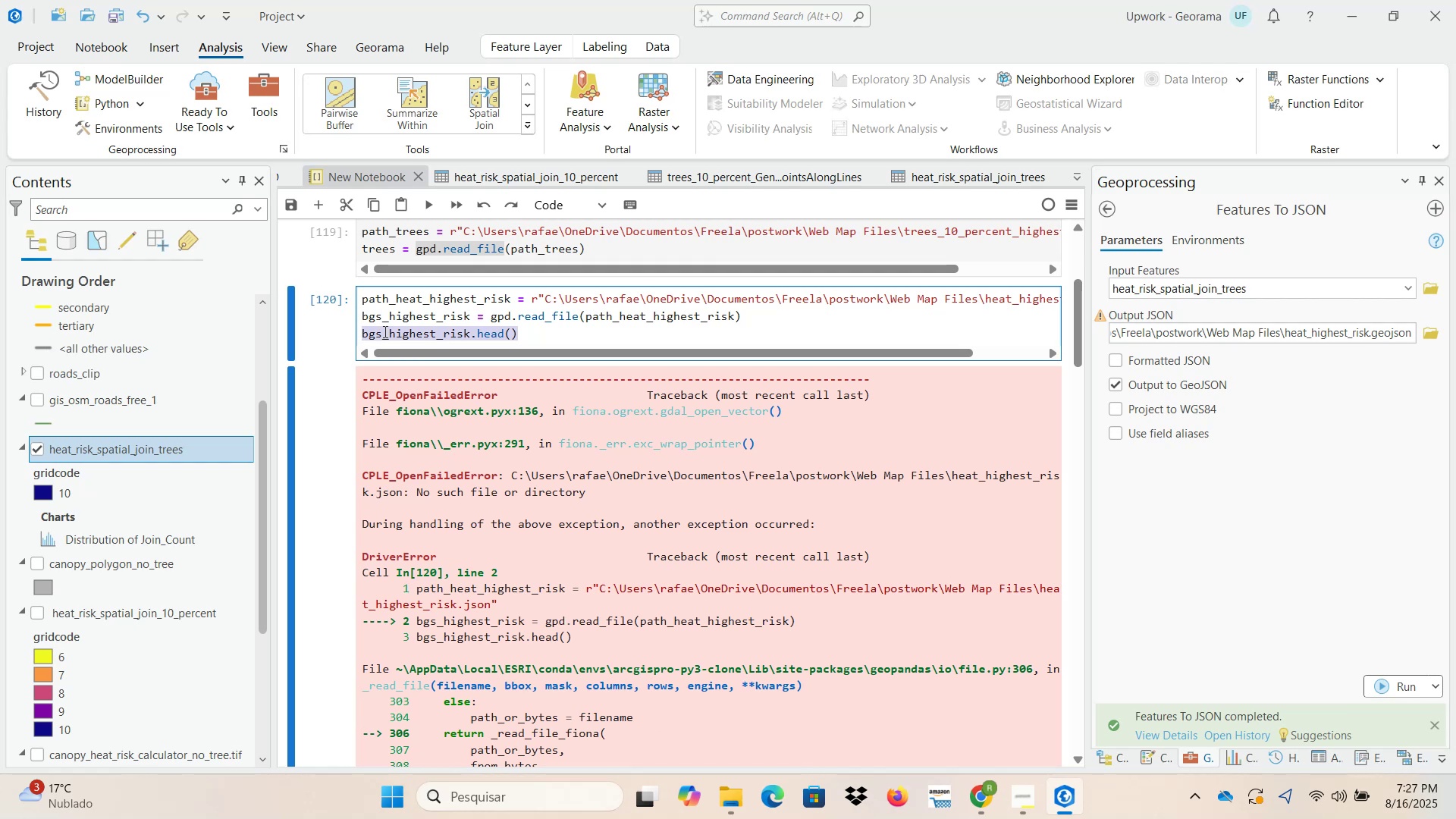 
scroll: coordinate [599, 457], scroll_direction: down, amount: 12.0
 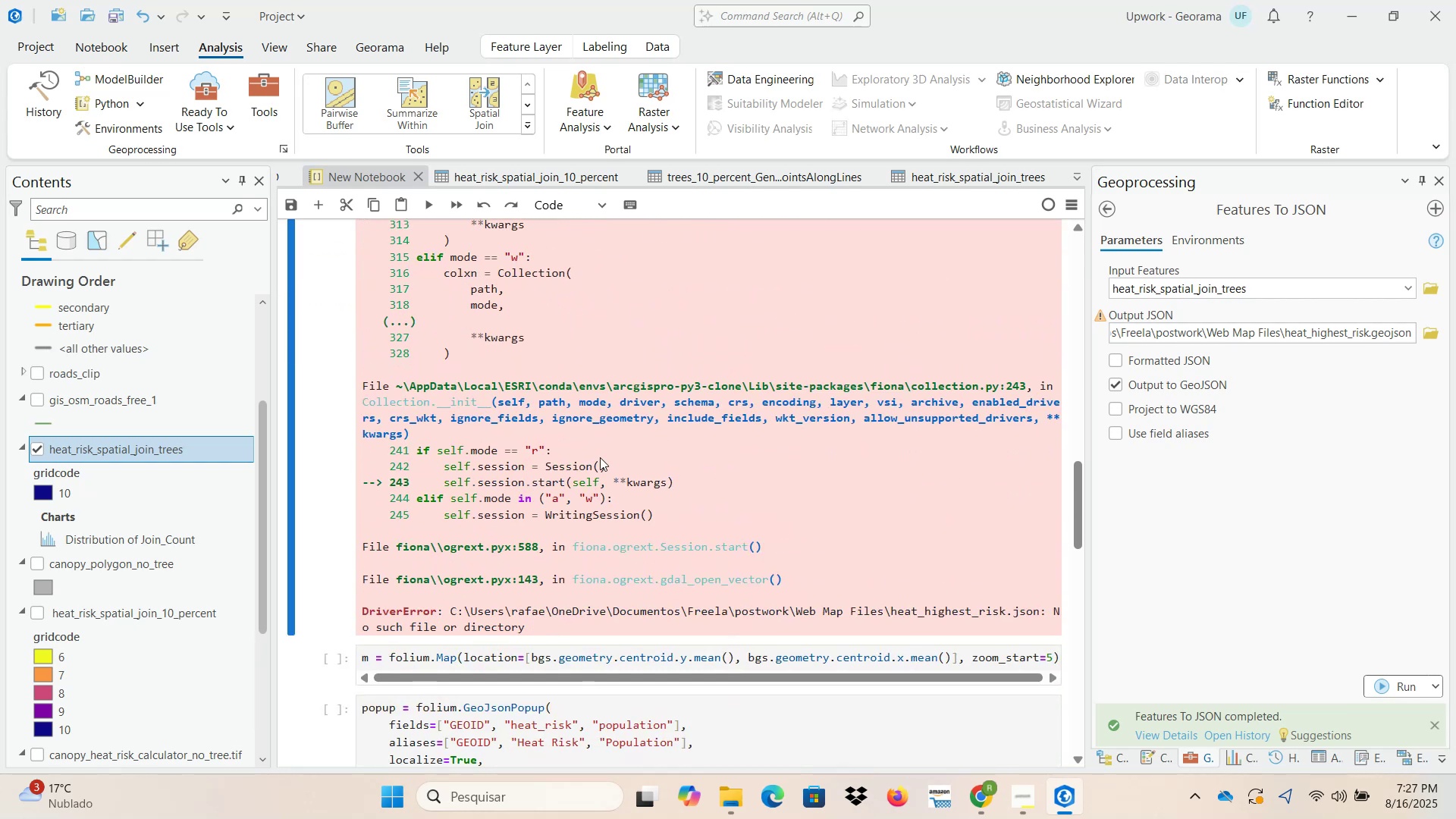 
scroll: coordinate [604, 457], scroll_direction: up, amount: 14.0
 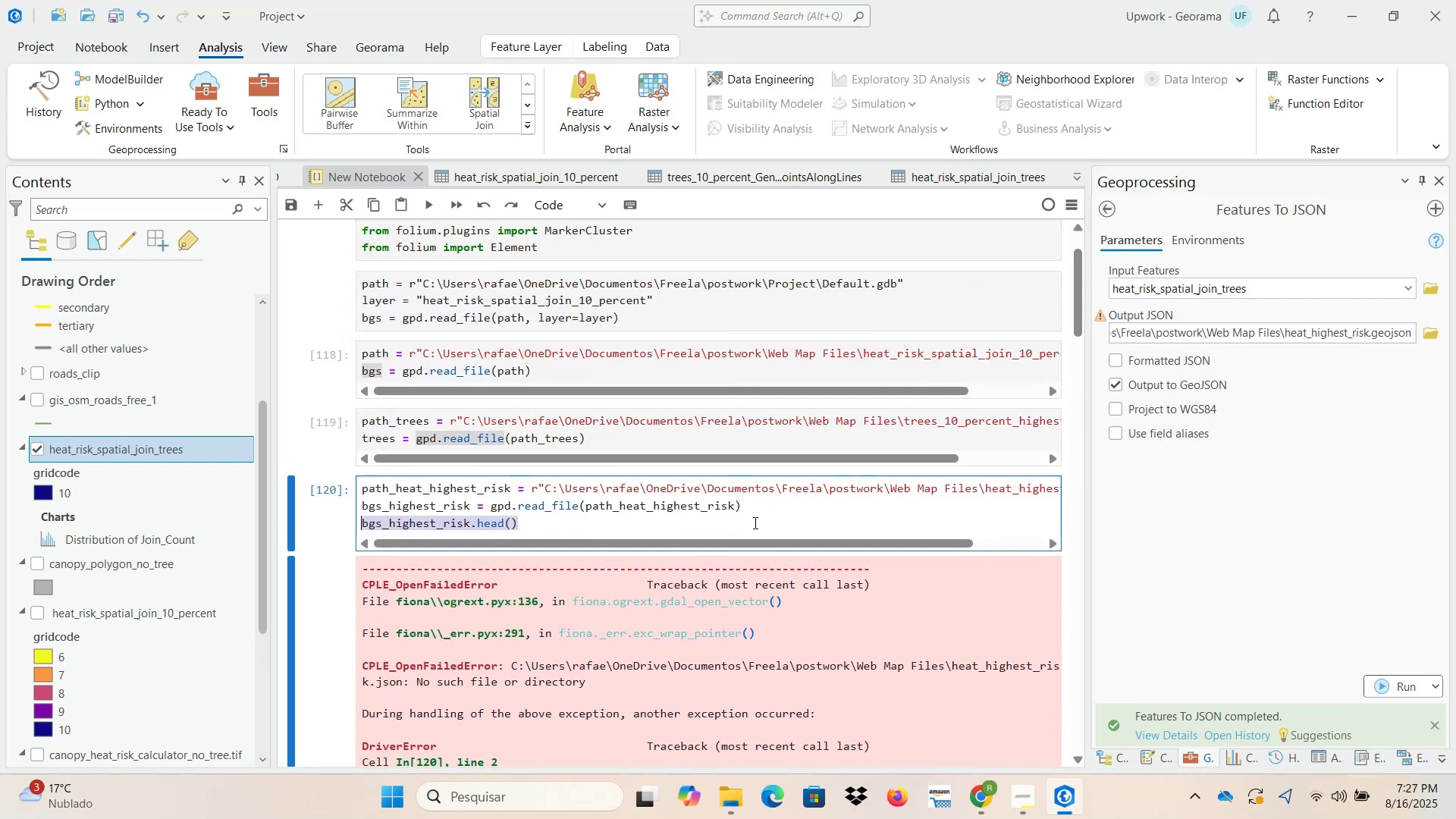 
left_click_drag(start_coordinate=[744, 541], to_coordinate=[927, 541])
 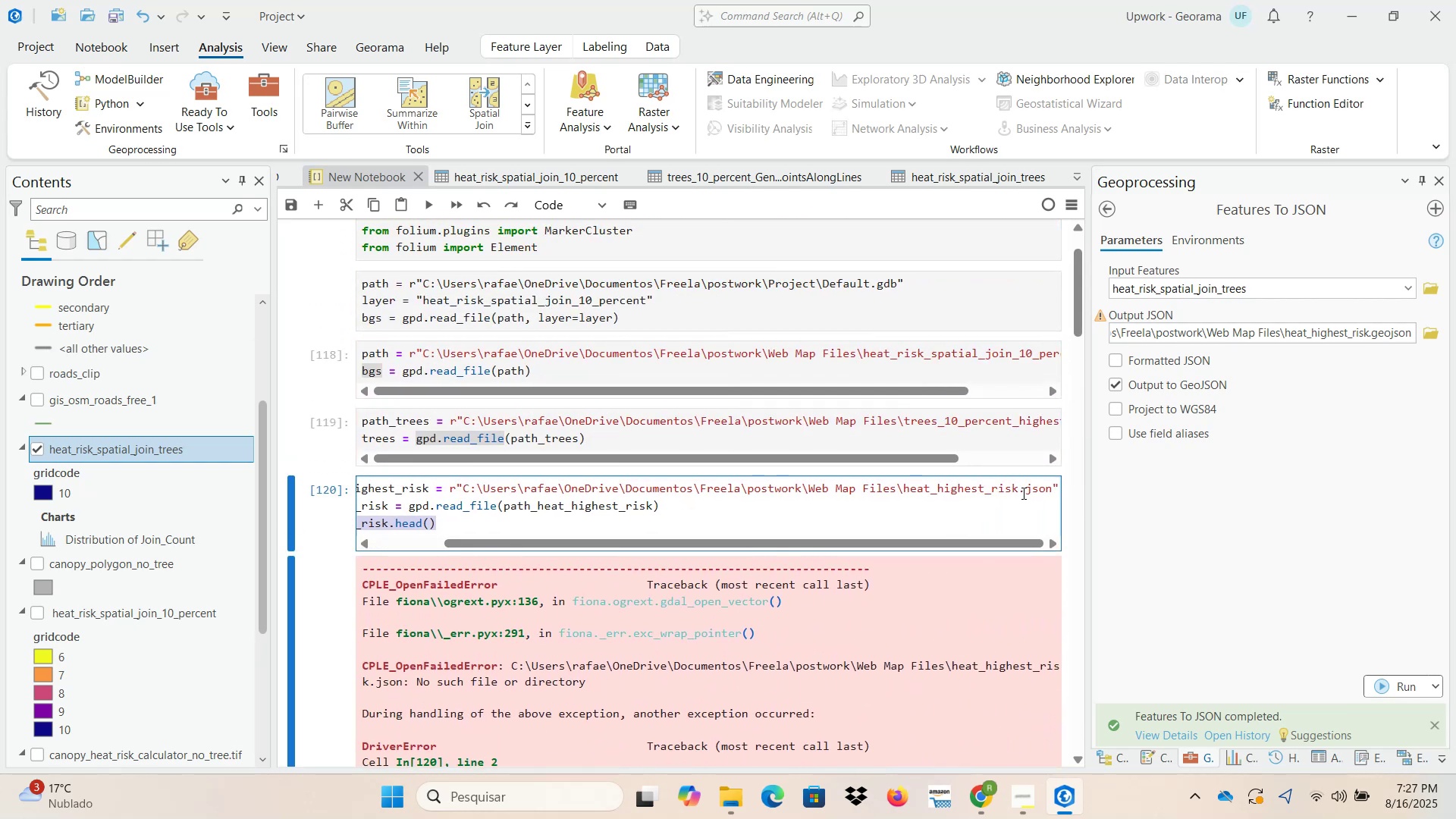 
left_click([1024, 492])
 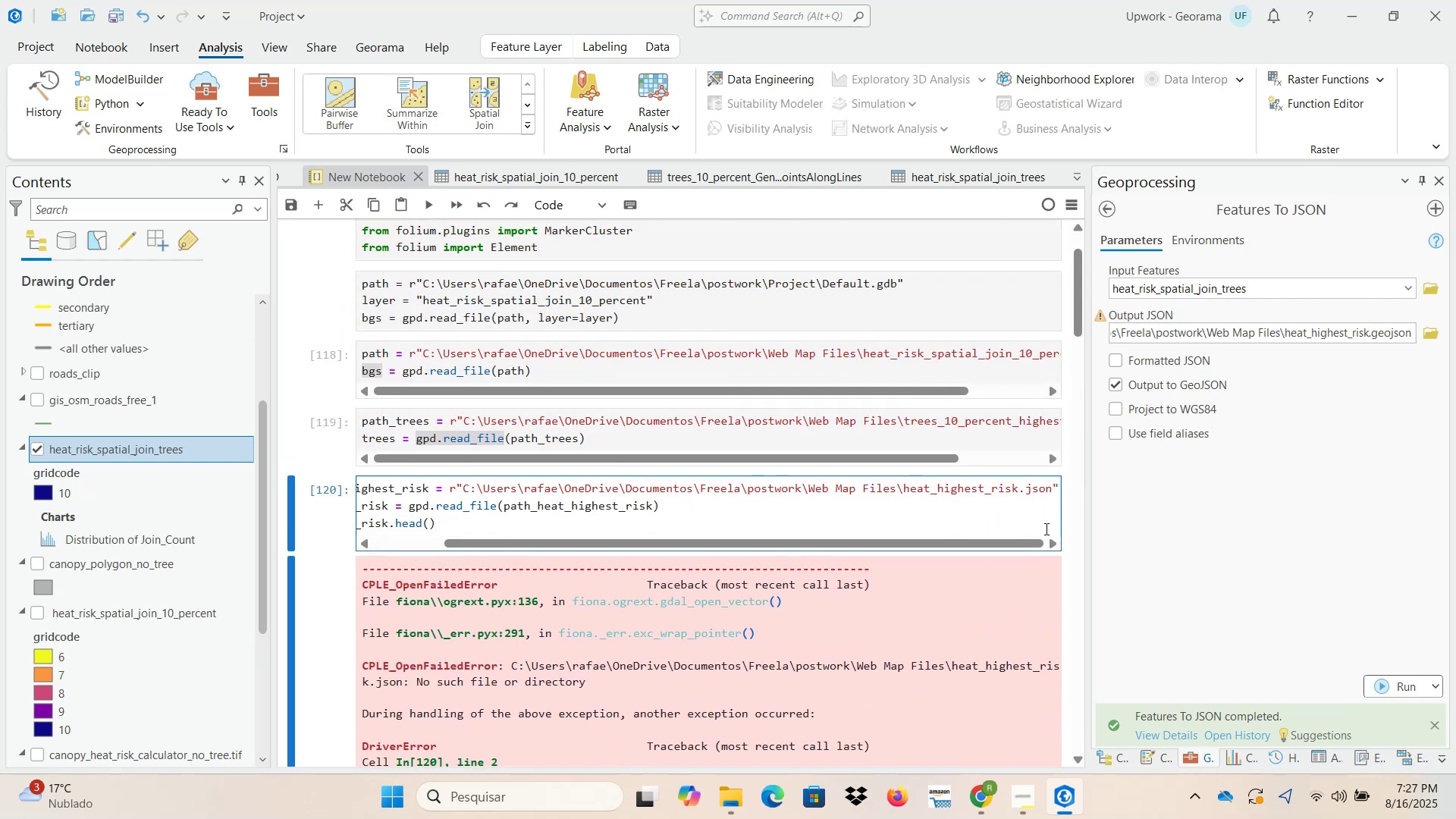 
type(geo)
 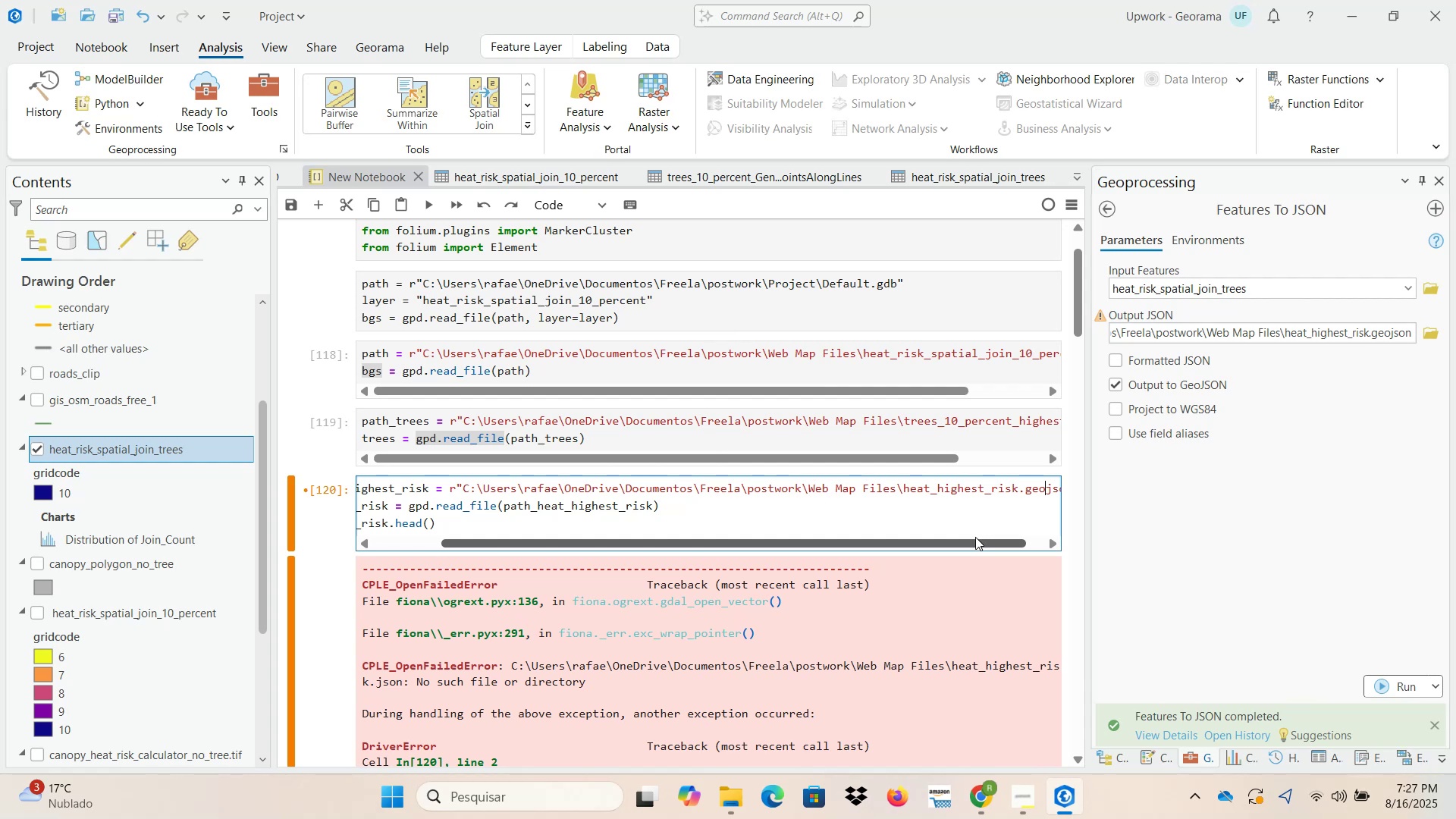 
left_click_drag(start_coordinate=[970, 541], to_coordinate=[1064, 541])
 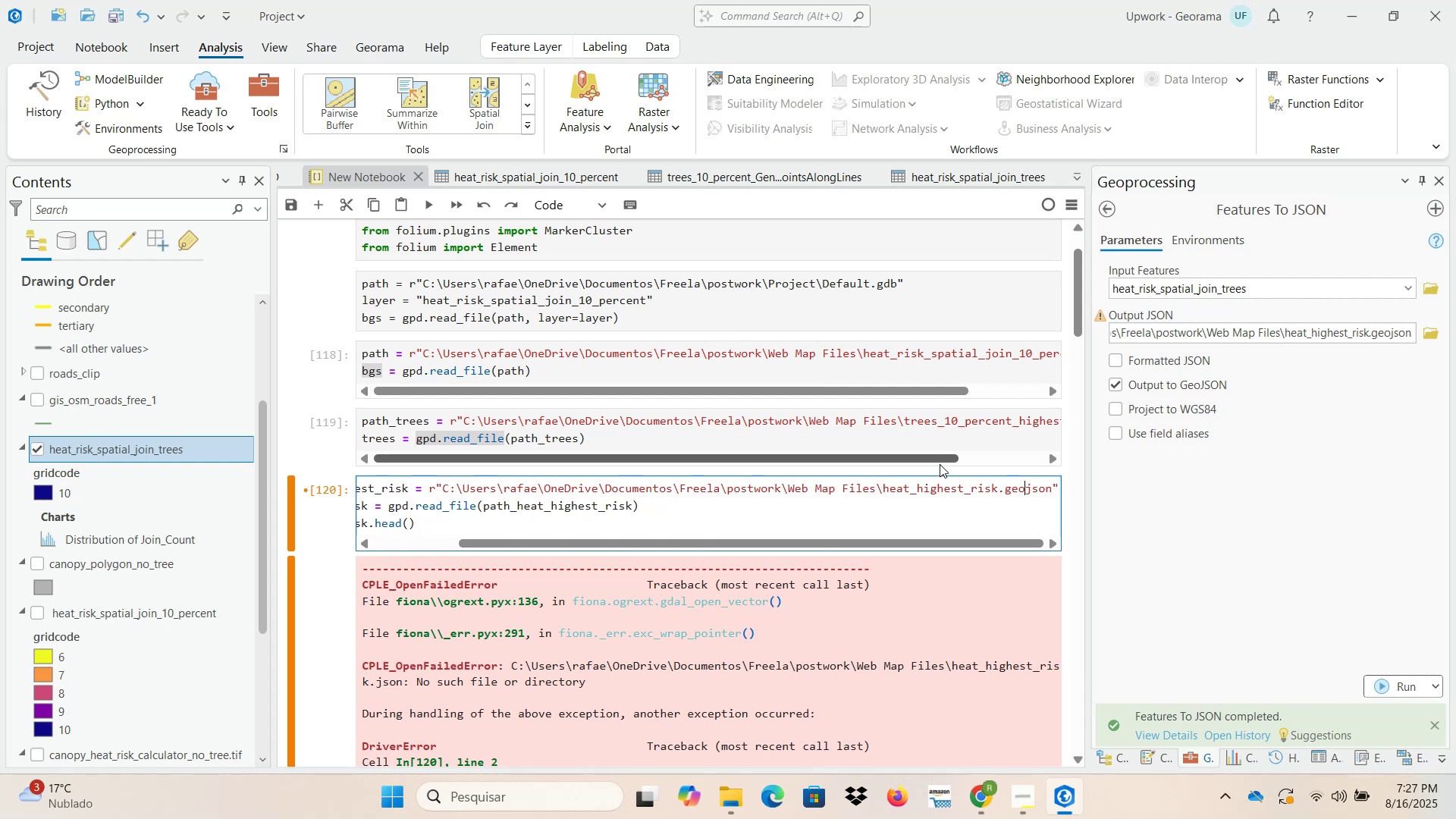 
left_click_drag(start_coordinate=[932, 457], to_coordinate=[783, 457])
 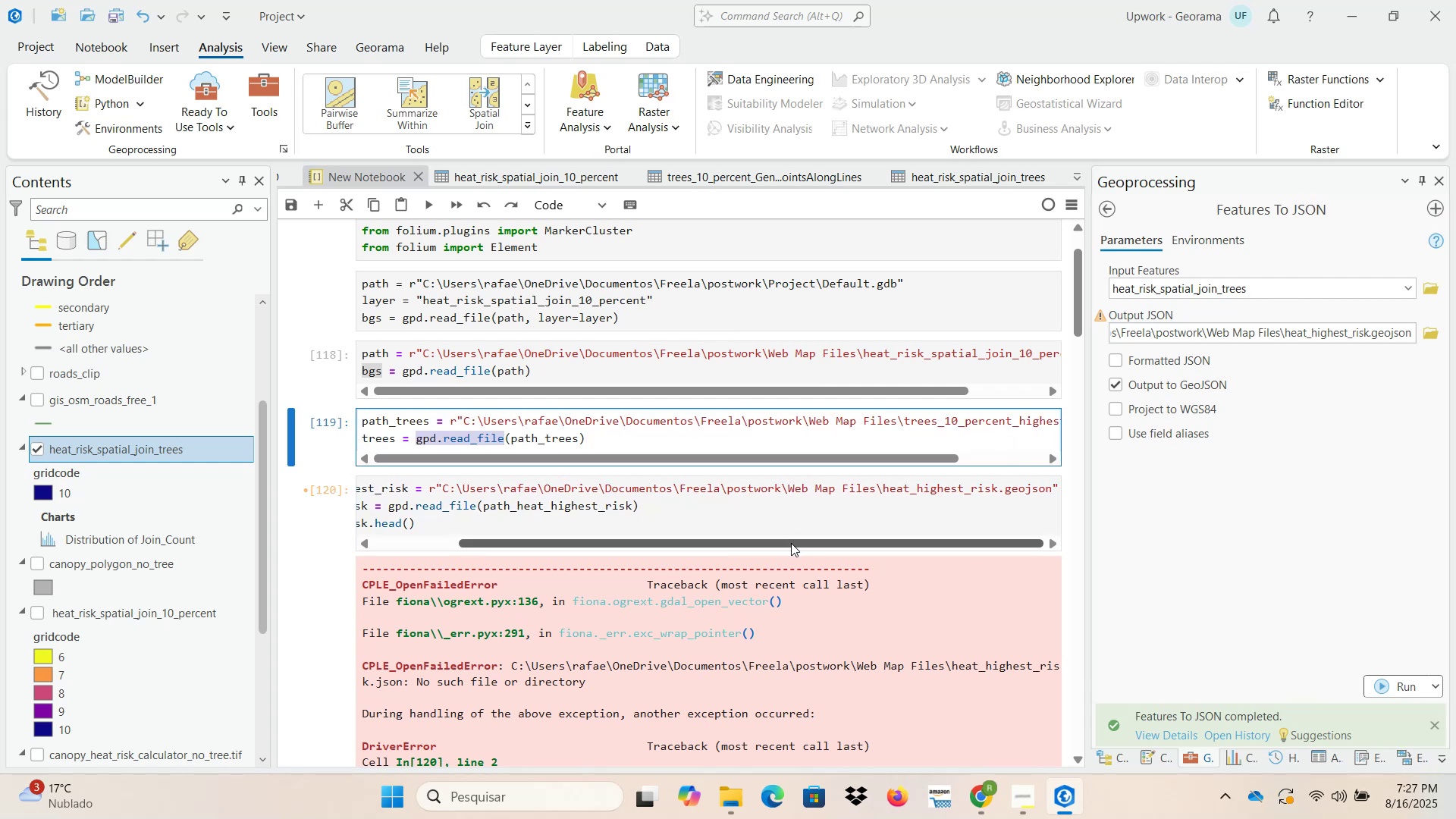 
left_click_drag(start_coordinate=[791, 544], to_coordinate=[550, 544])
 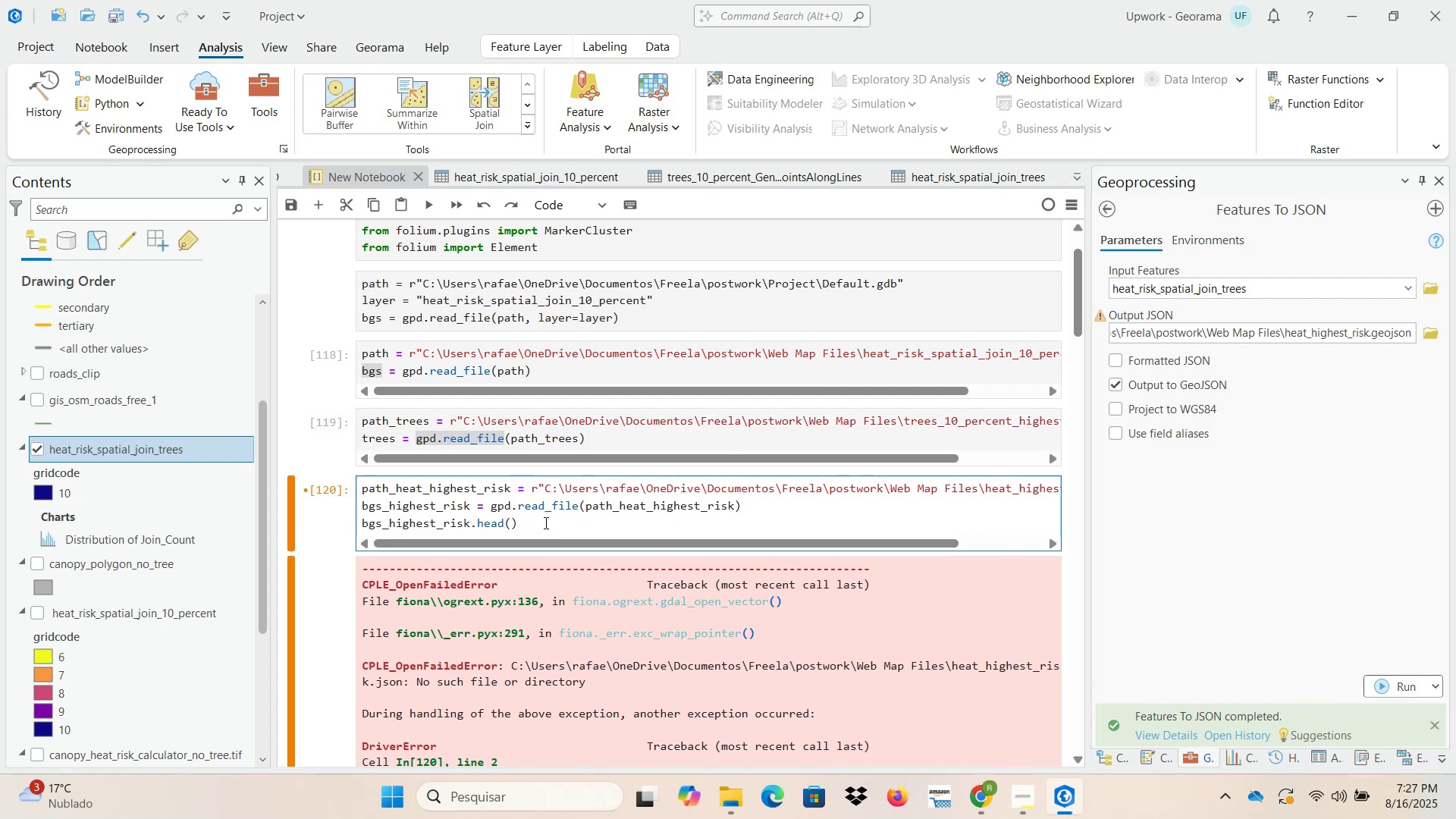 
left_click([541, 519])
 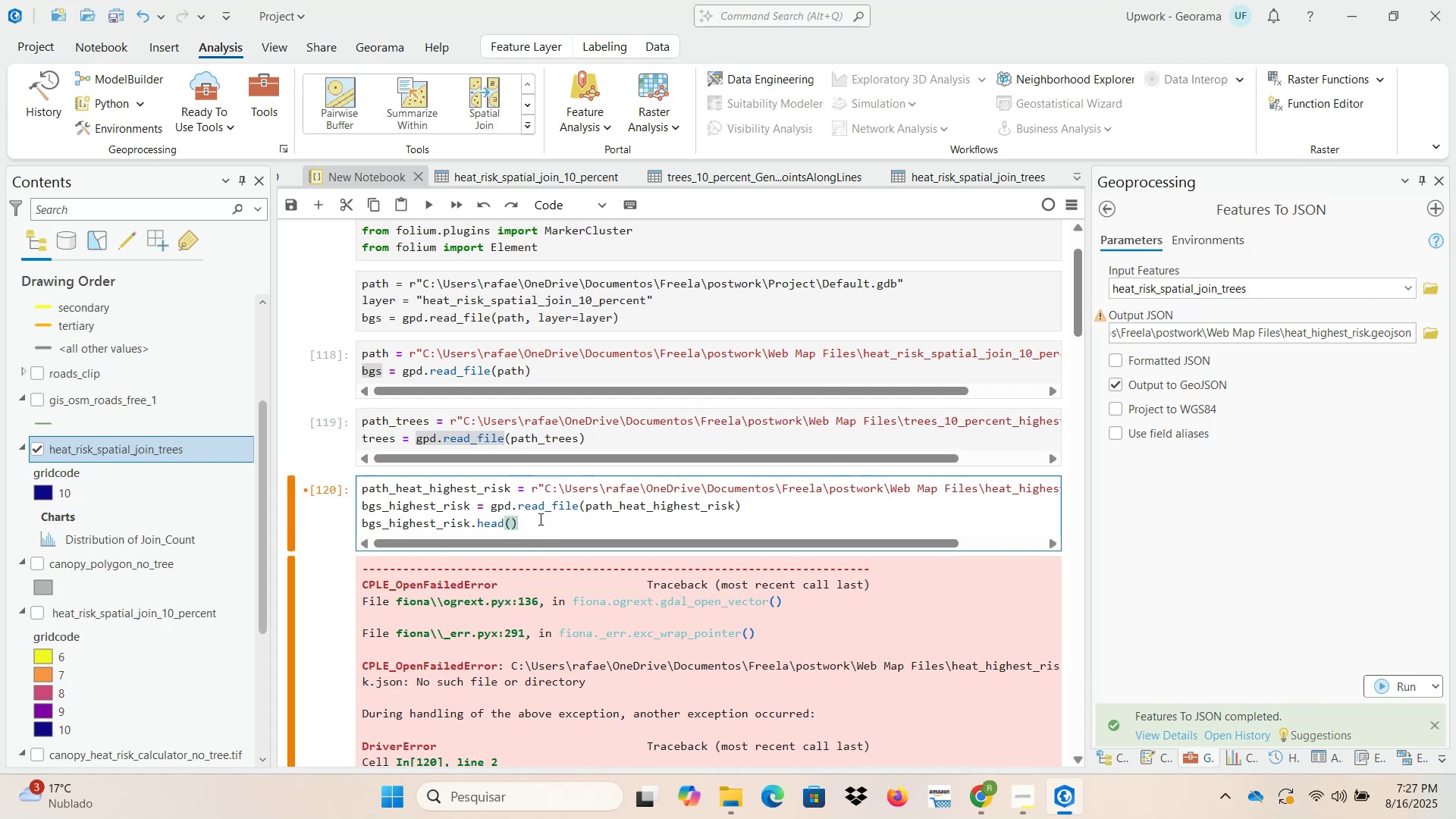 
left_click_drag(start_coordinate=[529, 520], to_coordinate=[298, 520])
 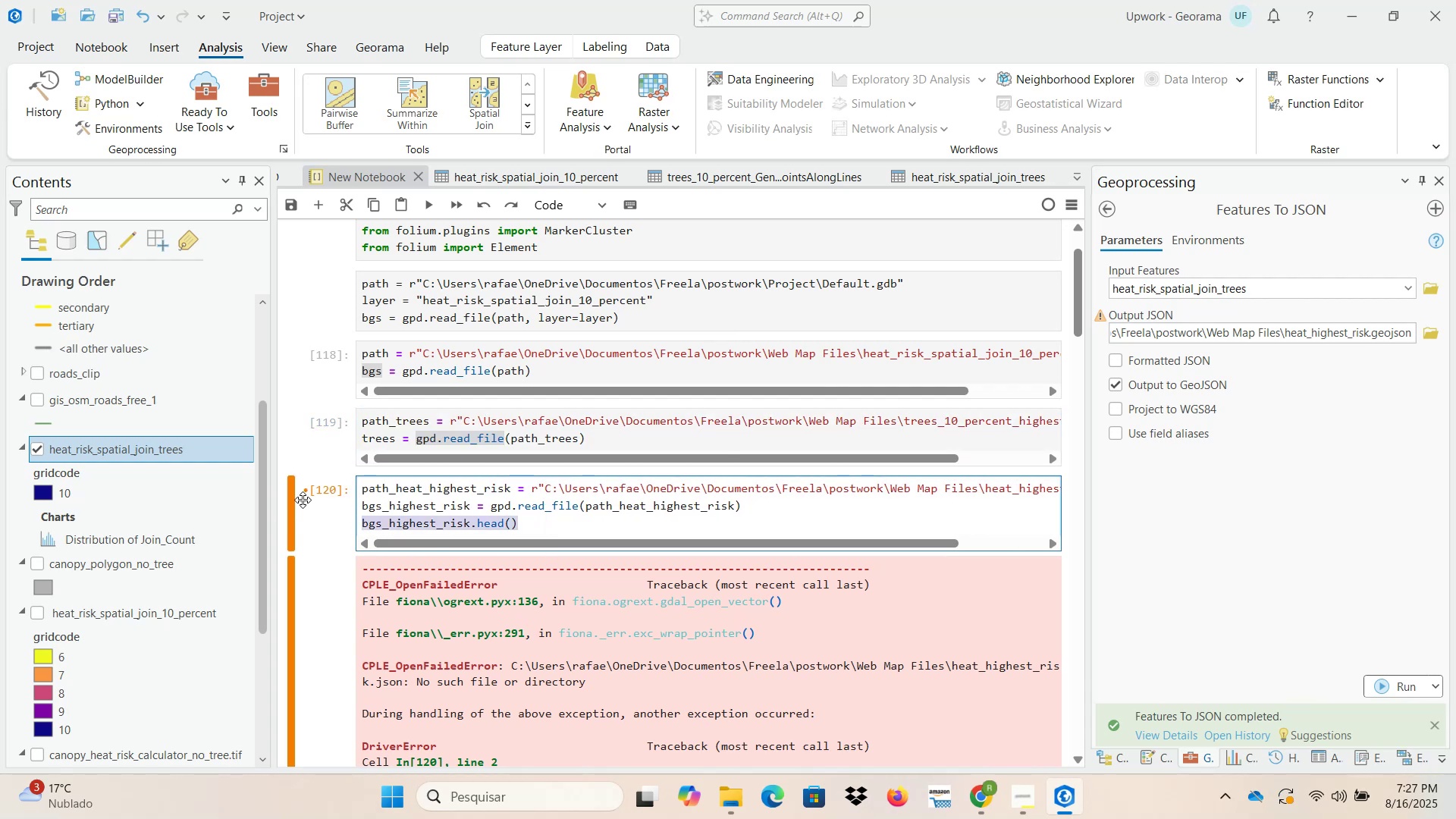 
key(Backspace)
 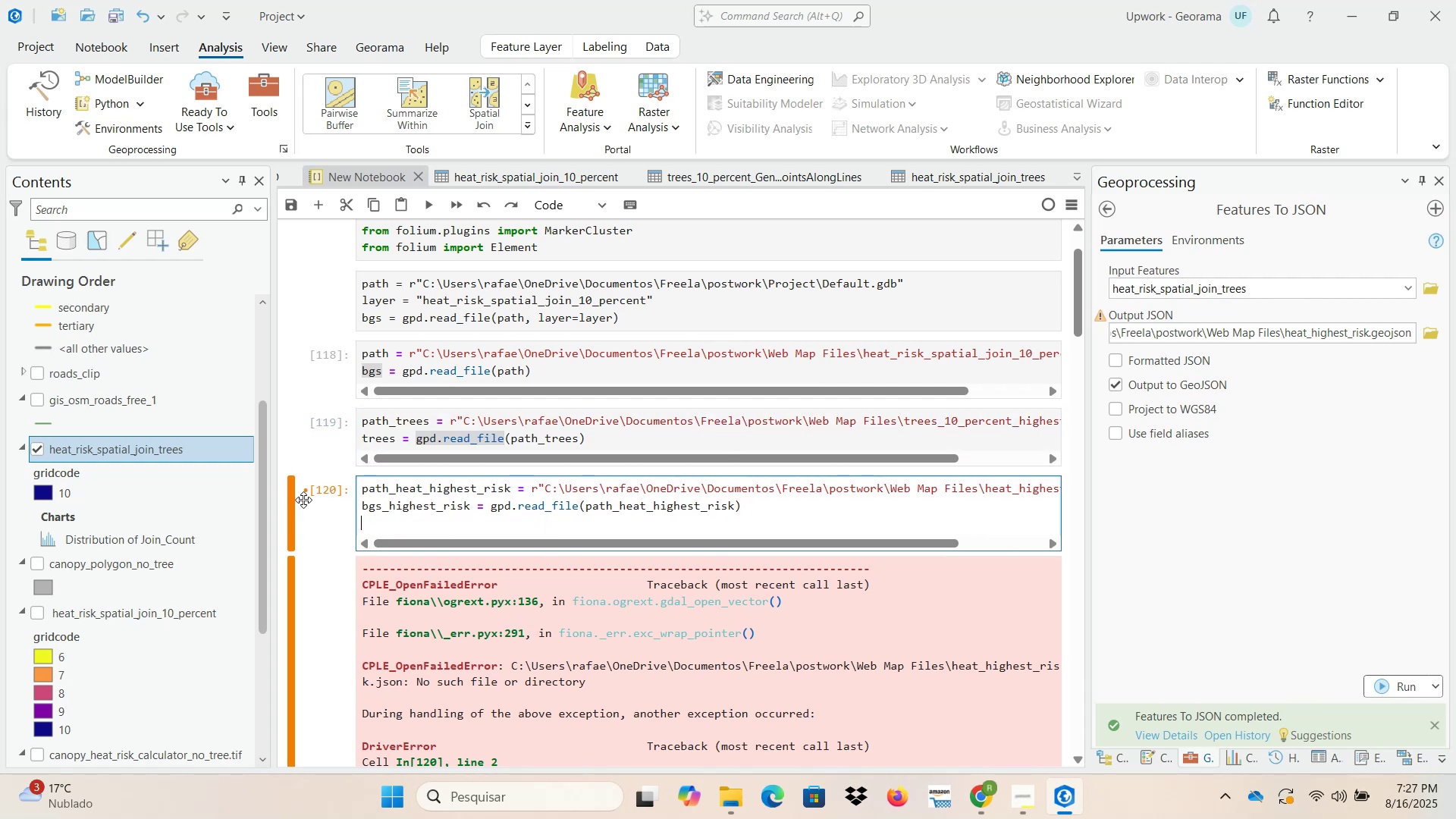 
key(Delete)
 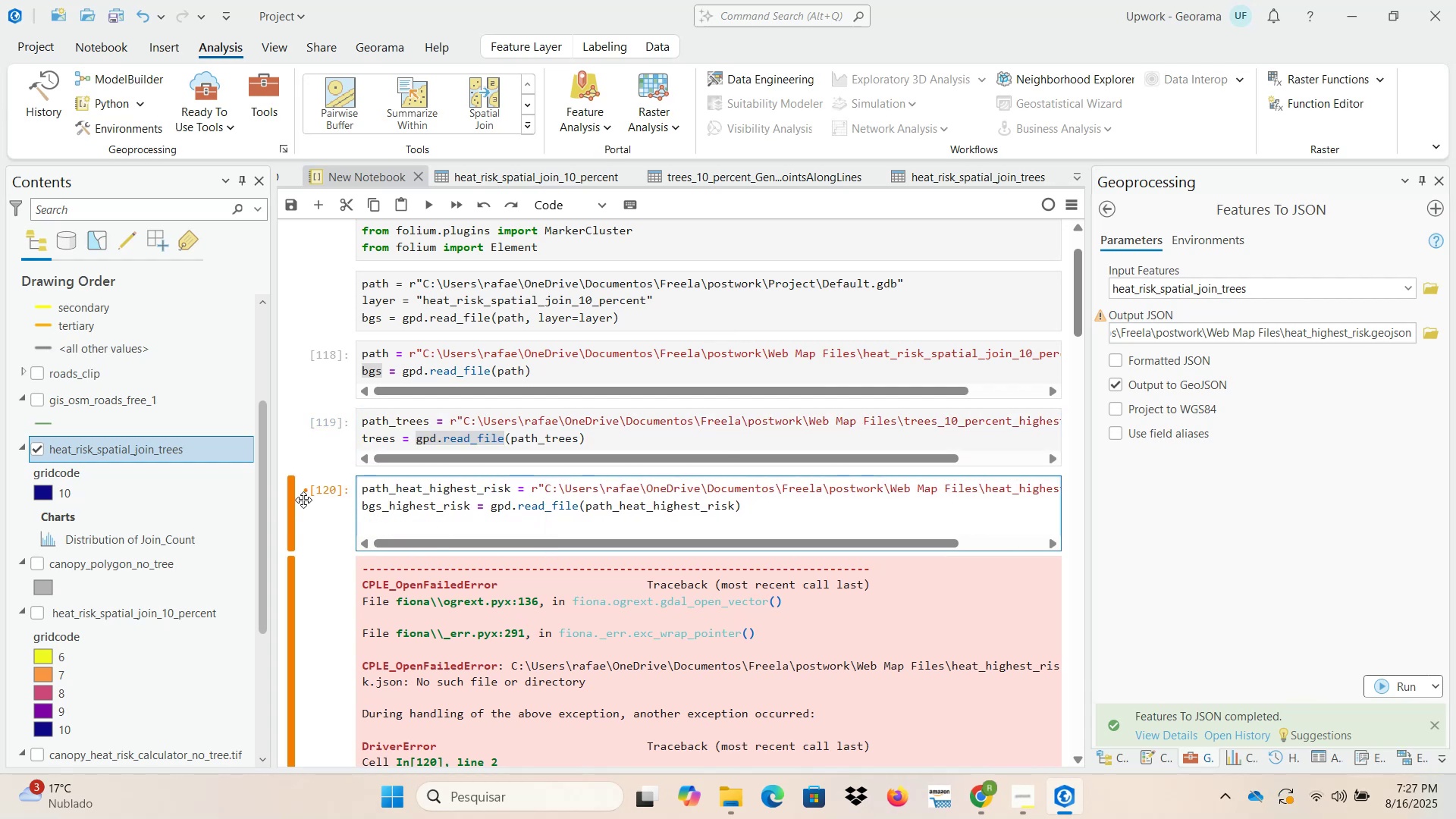 
key(Backspace)
 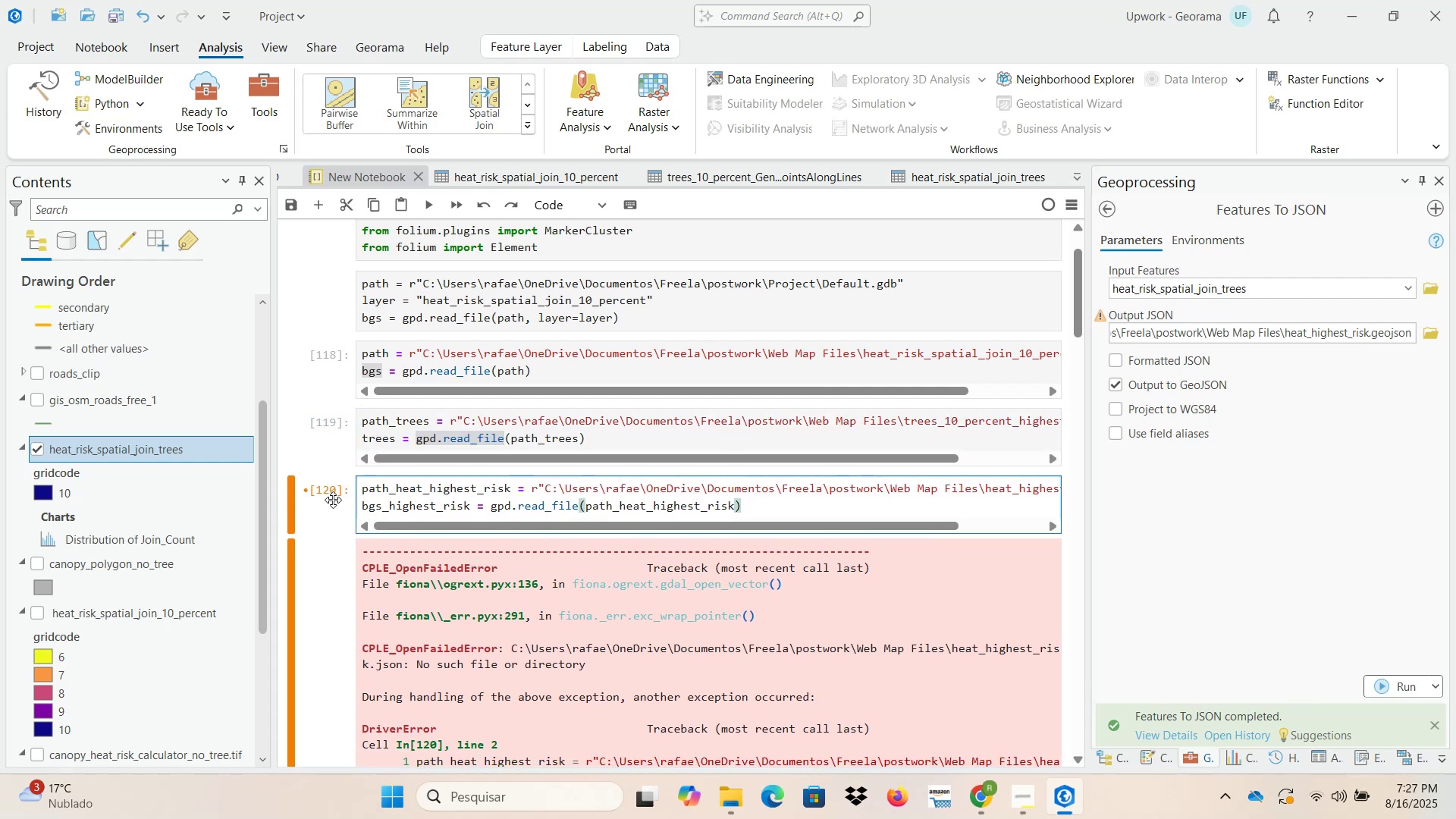 
left_click([425, 500])
 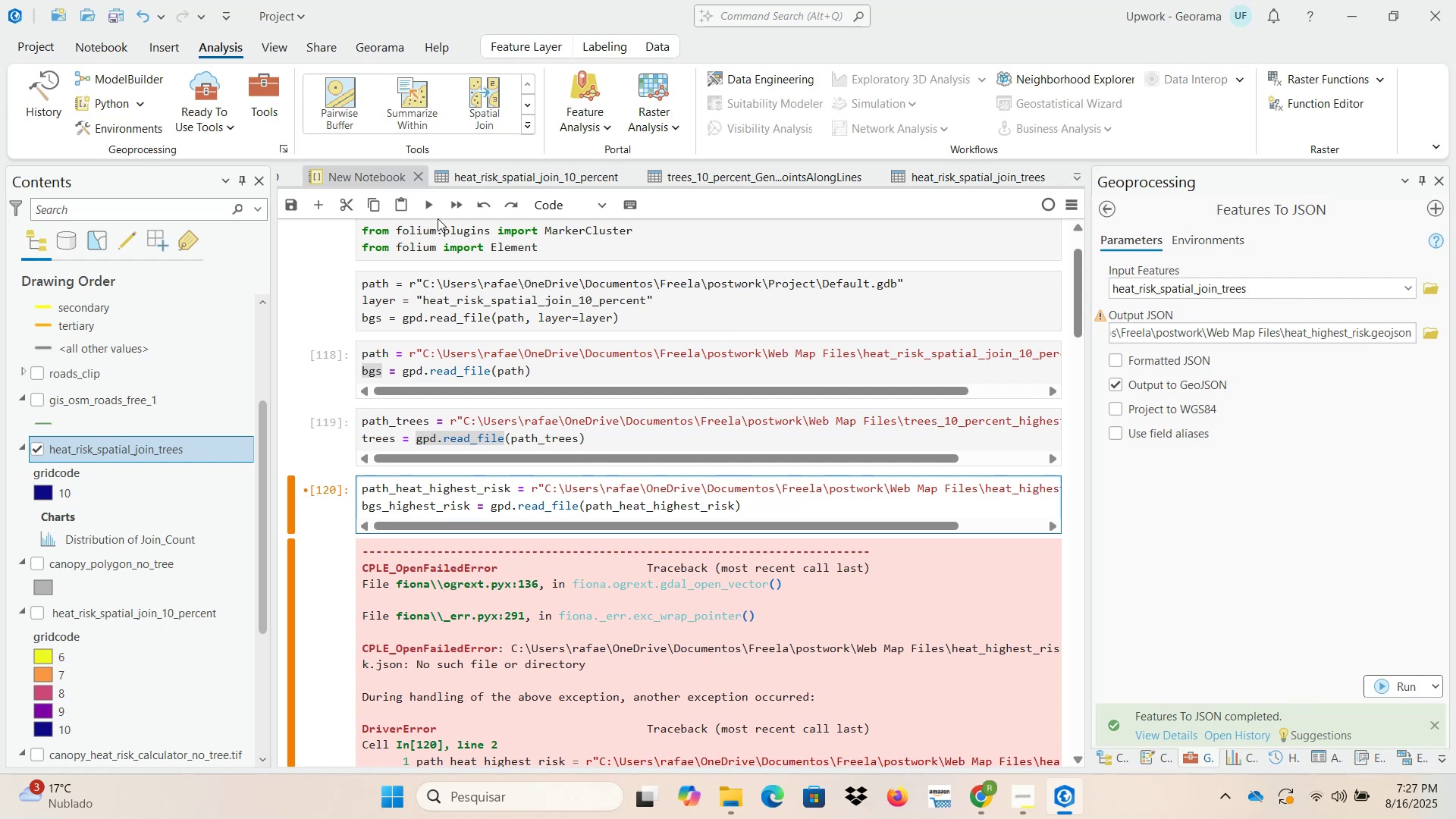 
left_click([455, 209])
 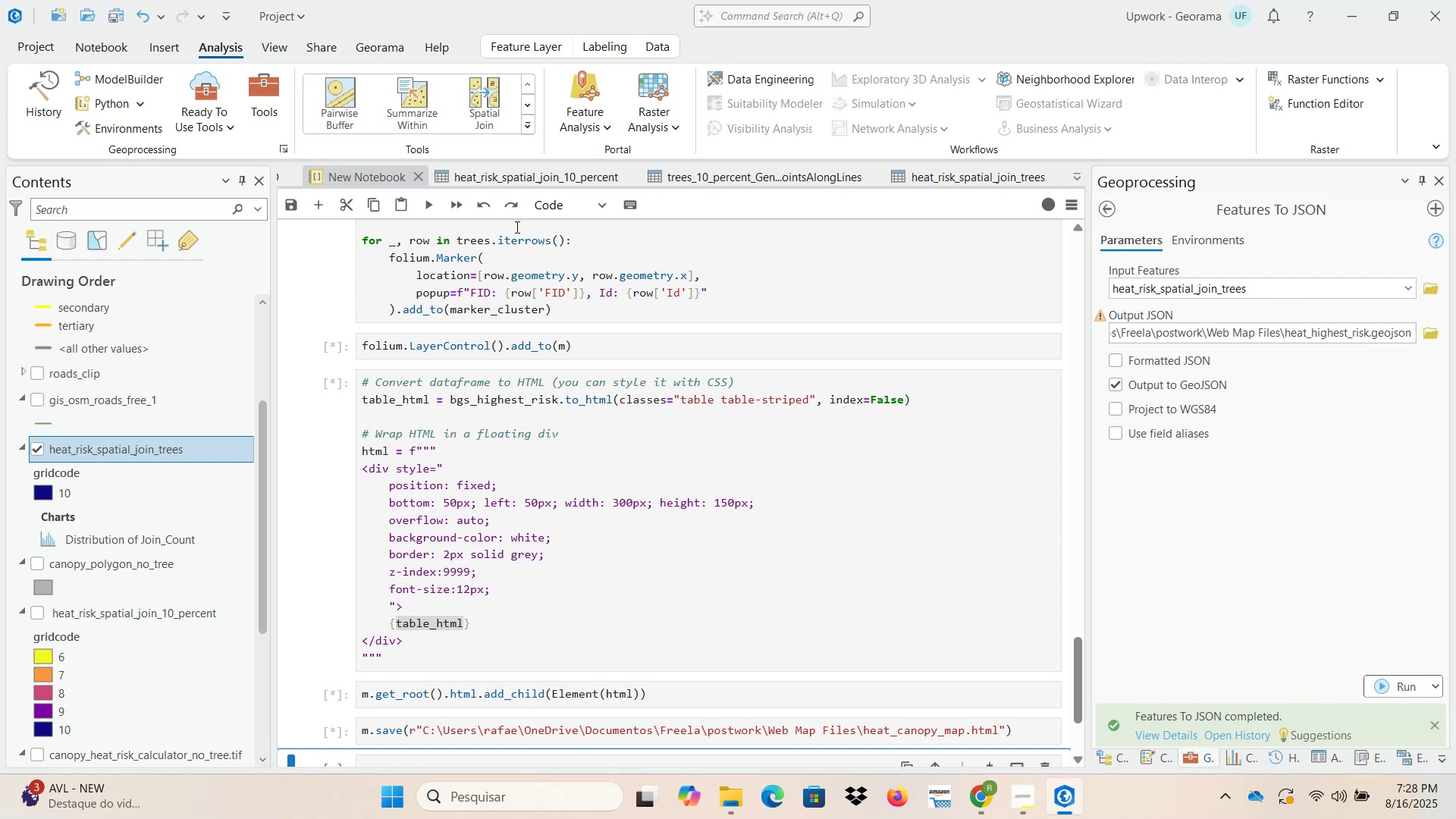 
wait(62.54)
 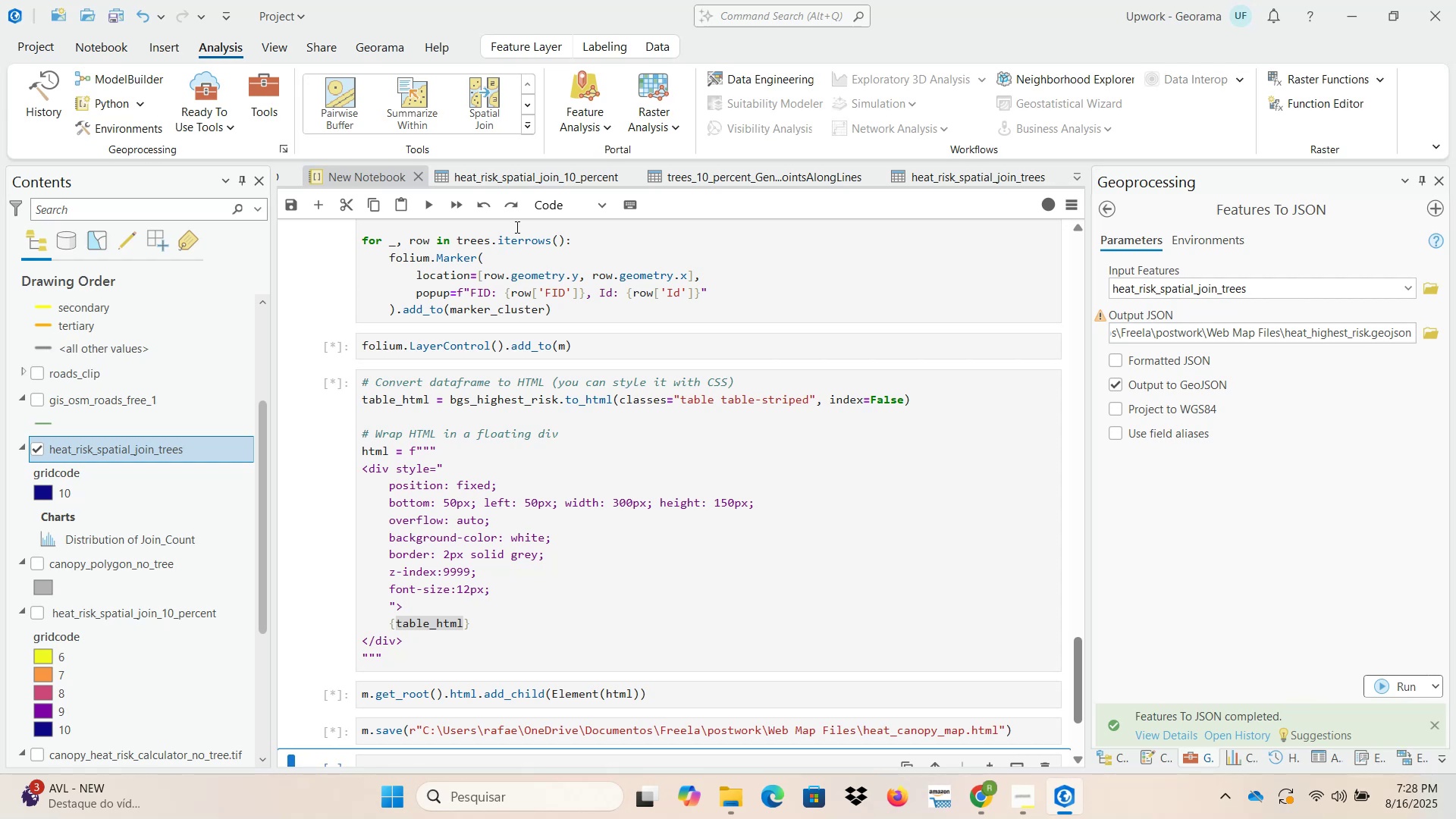 
scroll: coordinate [516, 430], scroll_direction: down, amount: 5.0
 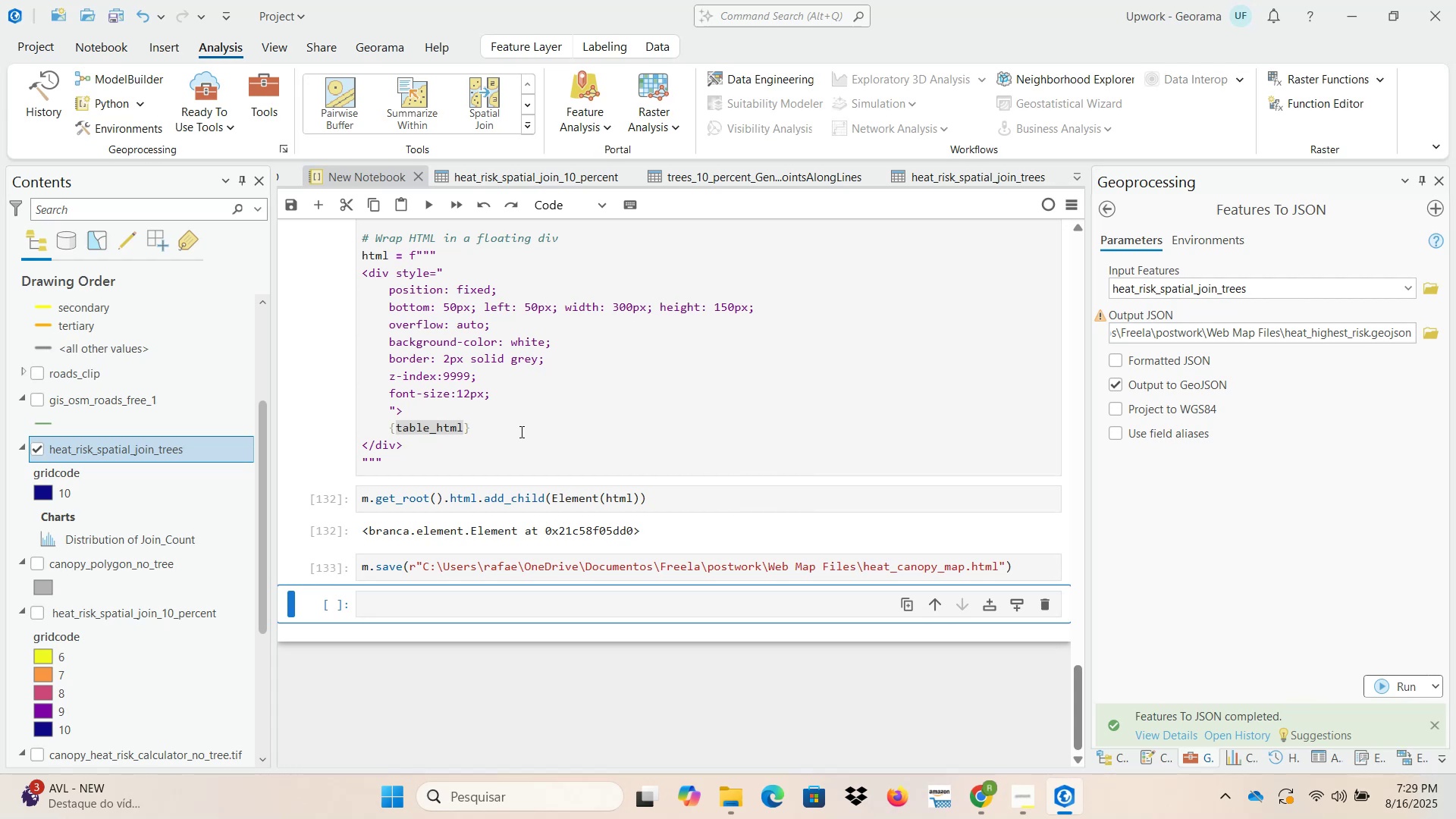 
wait(37.99)
 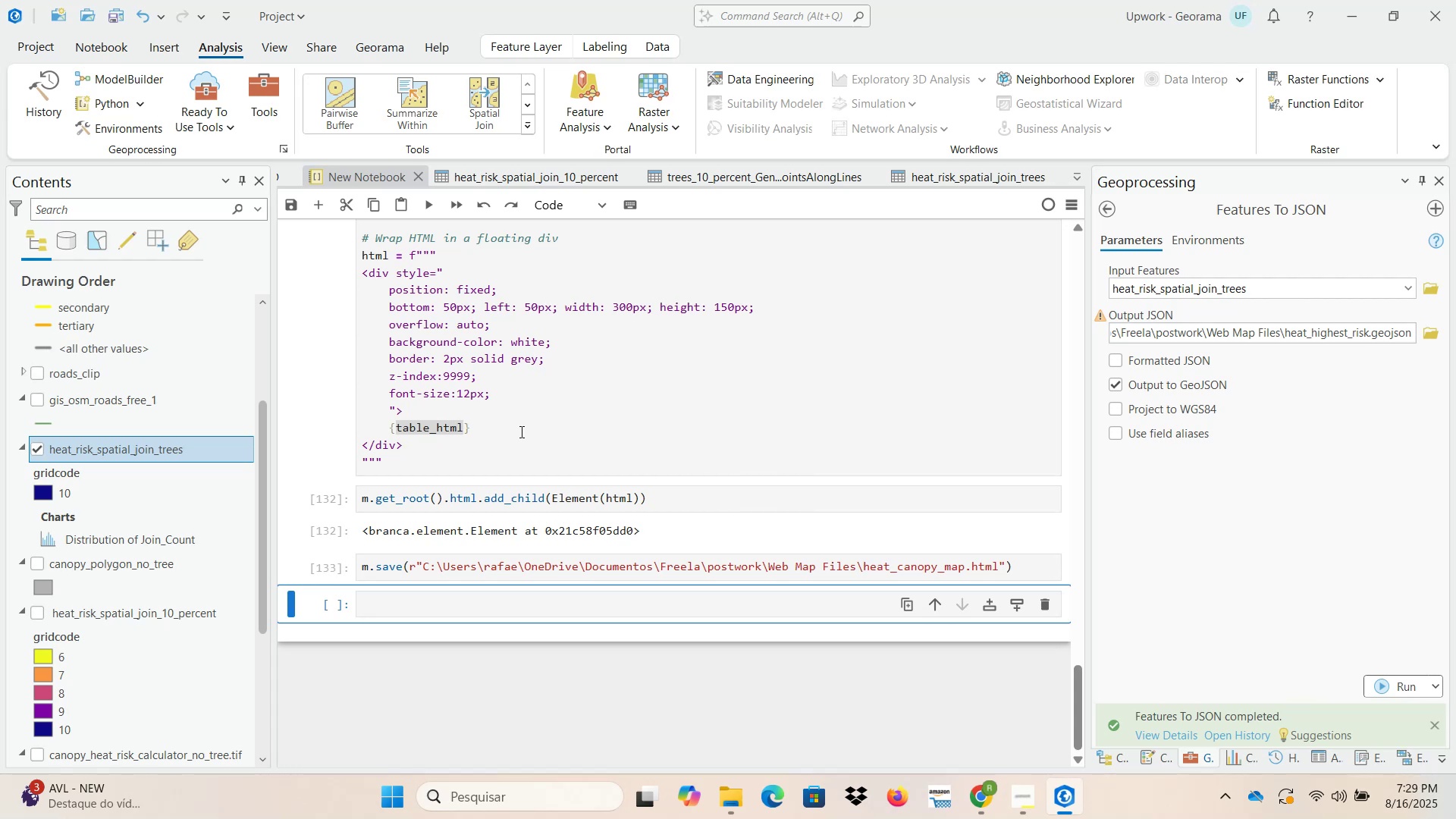 
left_click([736, 805])
 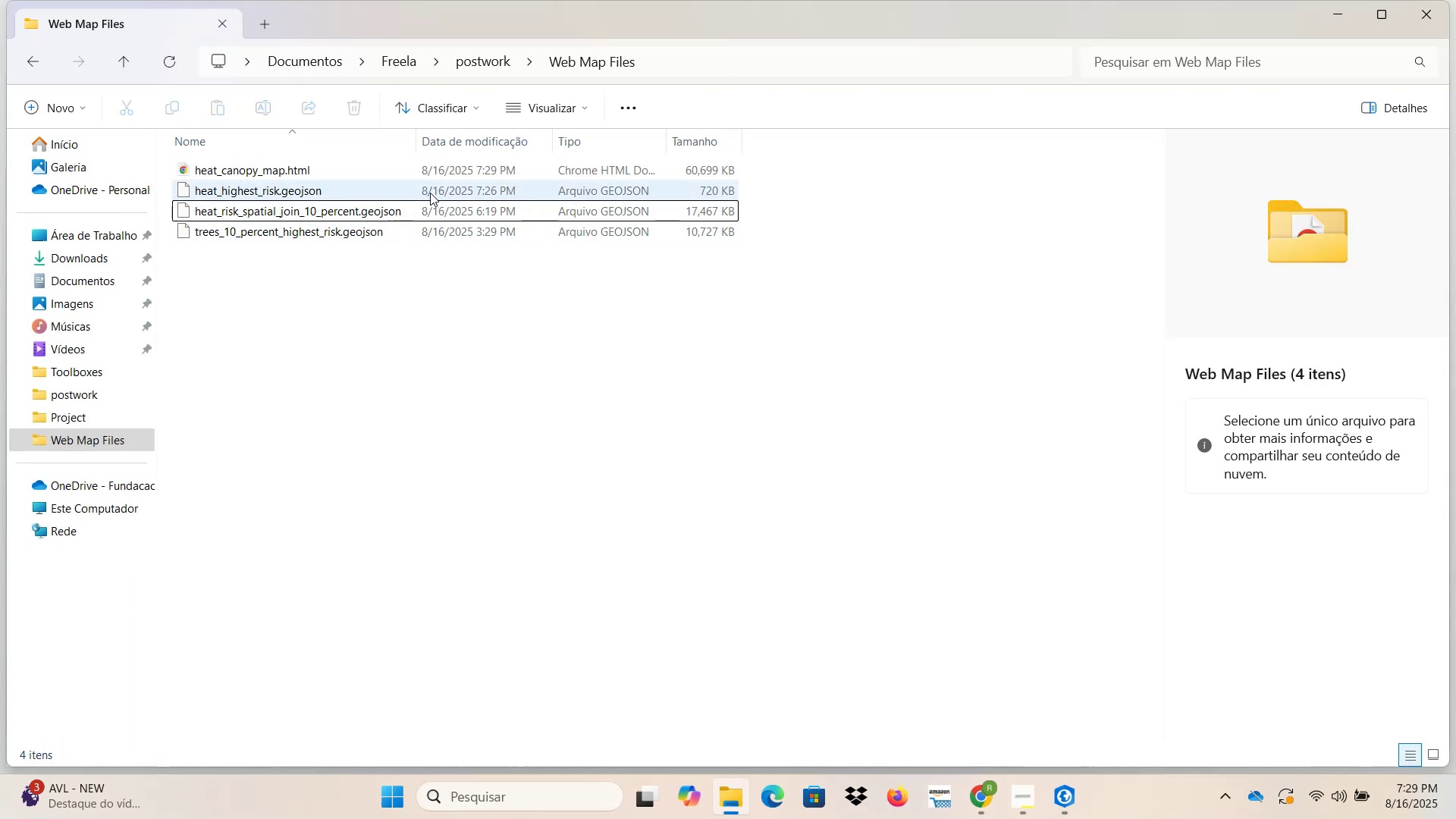 
double_click([430, 168])
 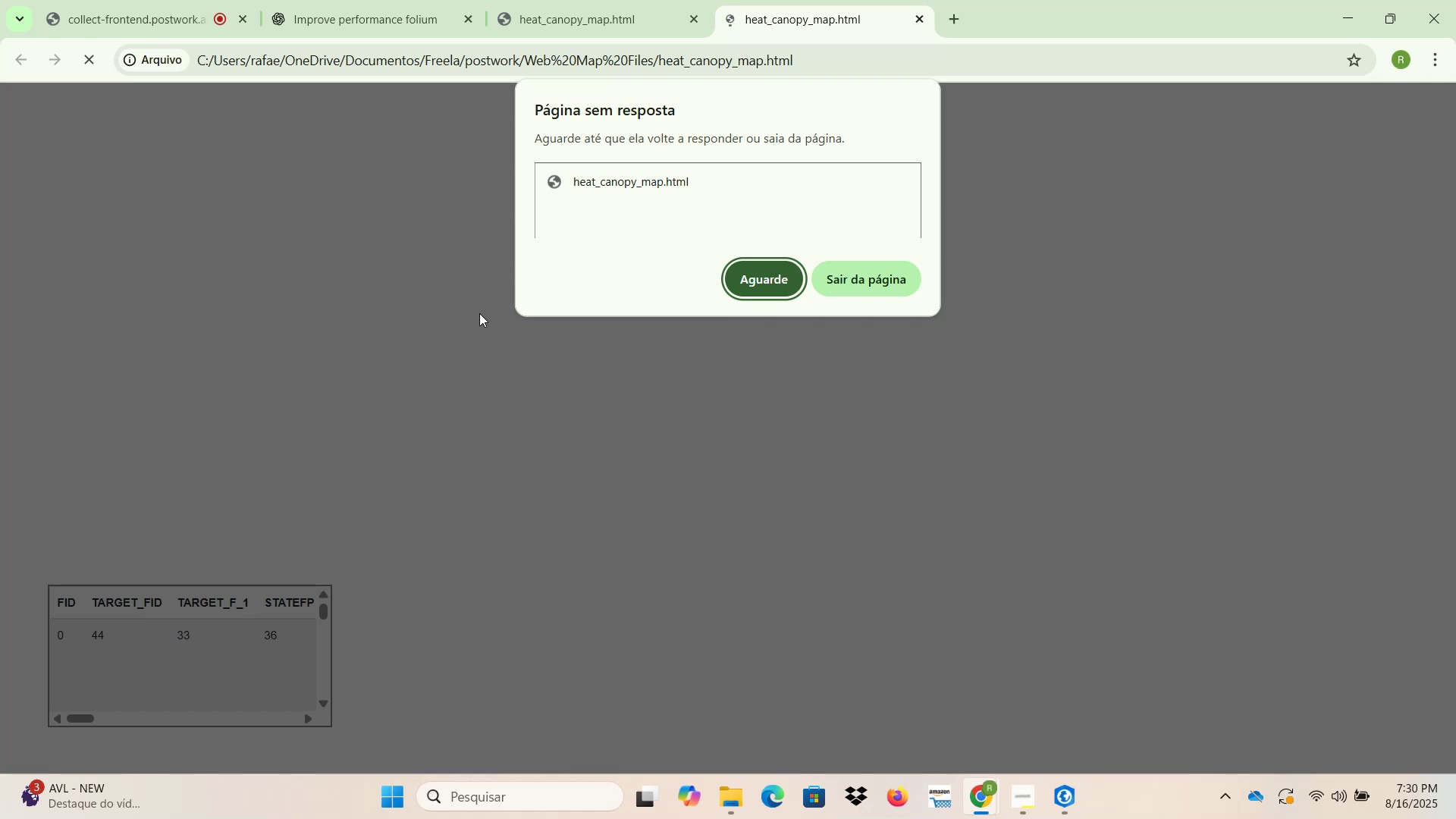 
wait(53.87)
 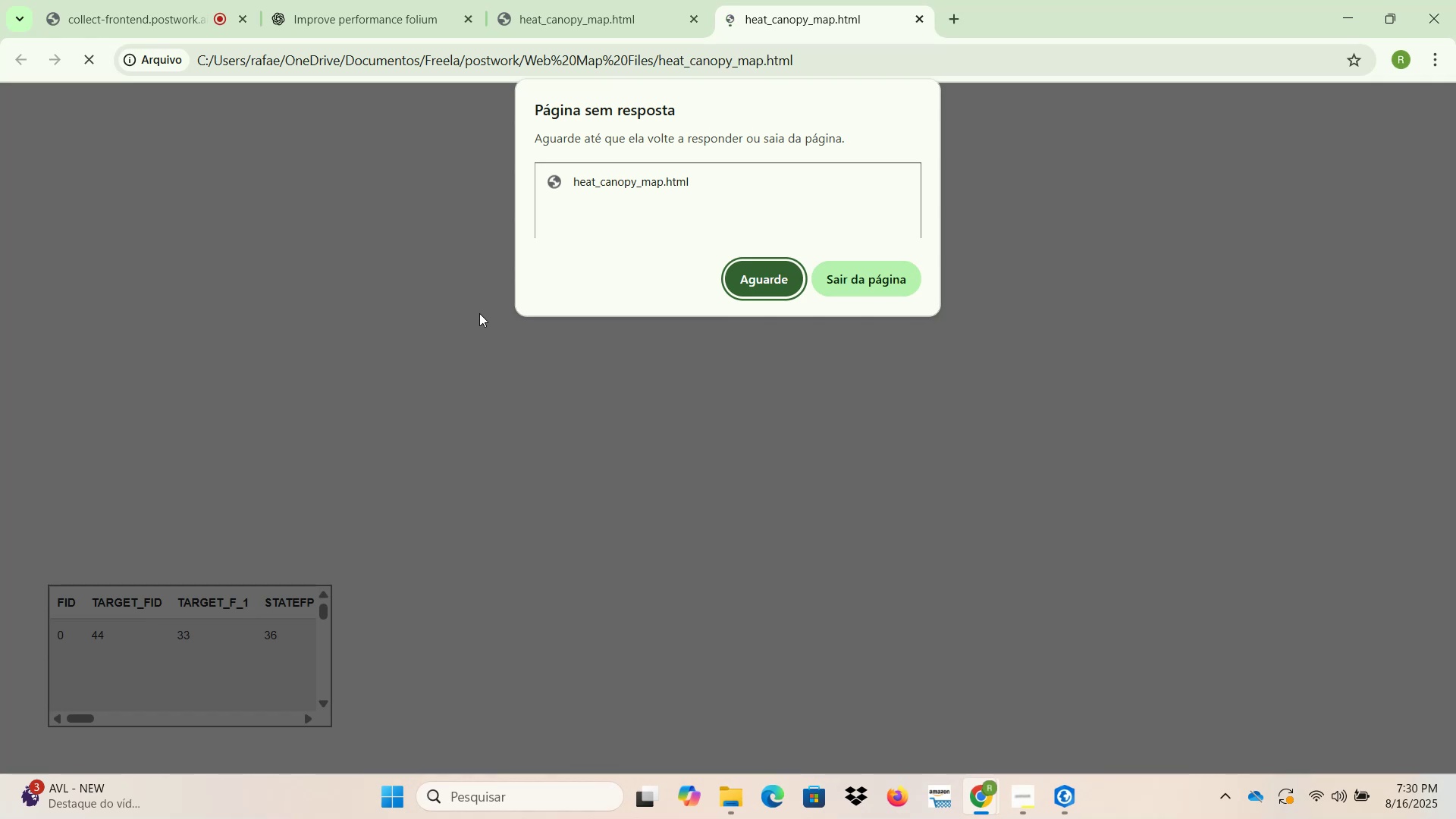 
left_click_drag(start_coordinate=[83, 719], to_coordinate=[169, 722])
 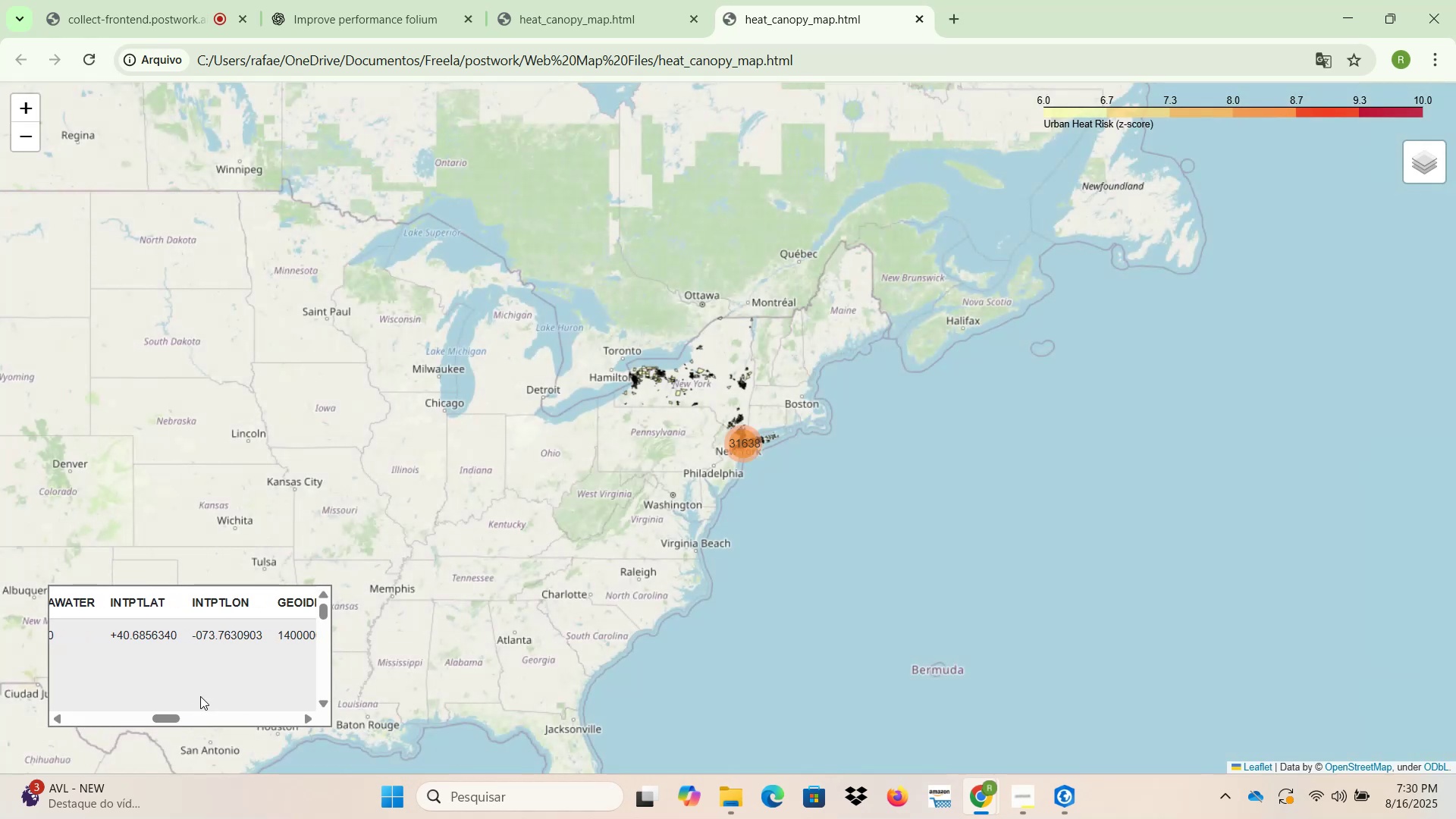 
scroll: coordinate [213, 685], scroll_direction: down, amount: 6.0
 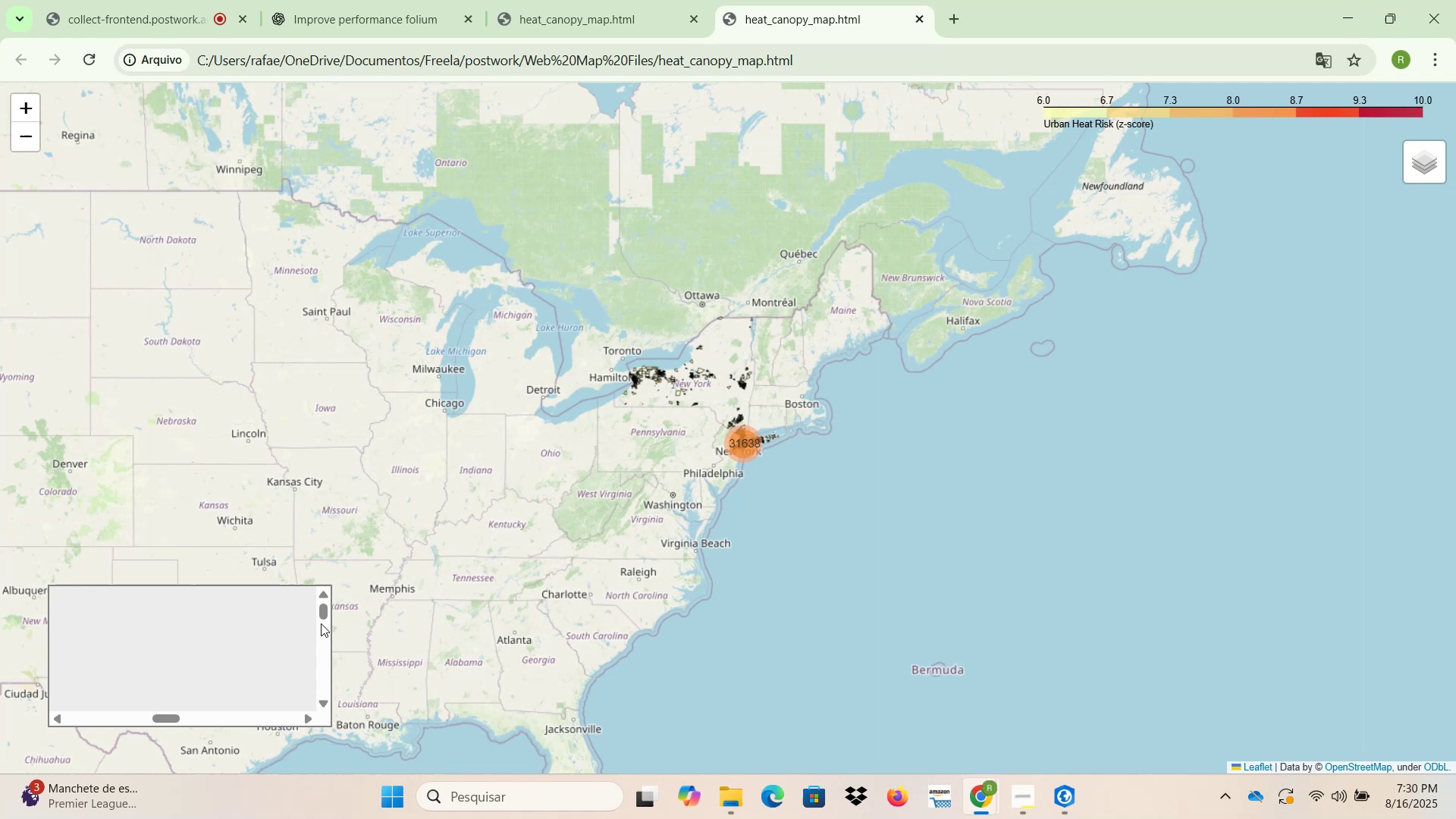 
left_click_drag(start_coordinate=[324, 613], to_coordinate=[324, 663])
 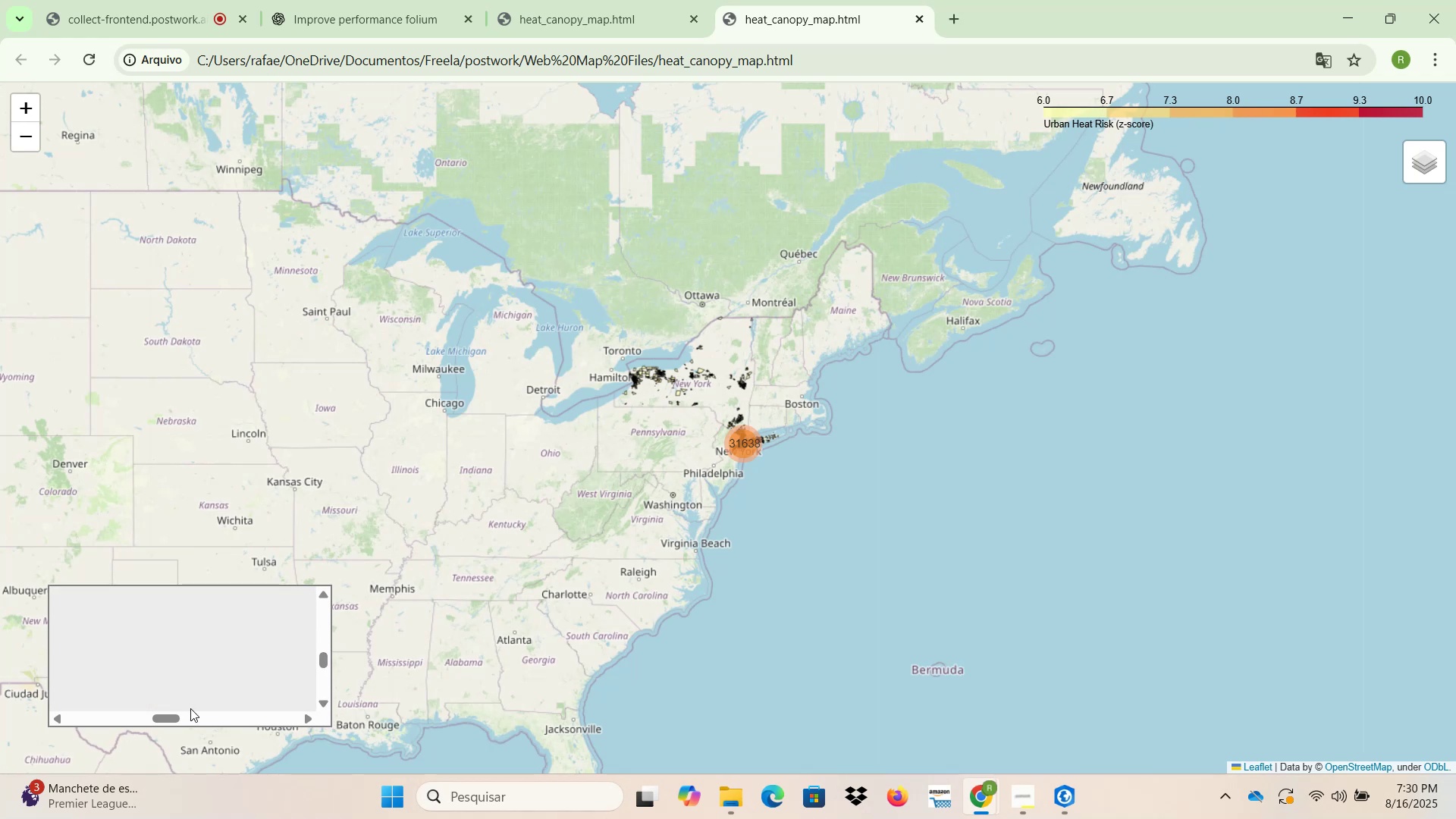 
left_click_drag(start_coordinate=[162, 717], to_coordinate=[47, 720])
 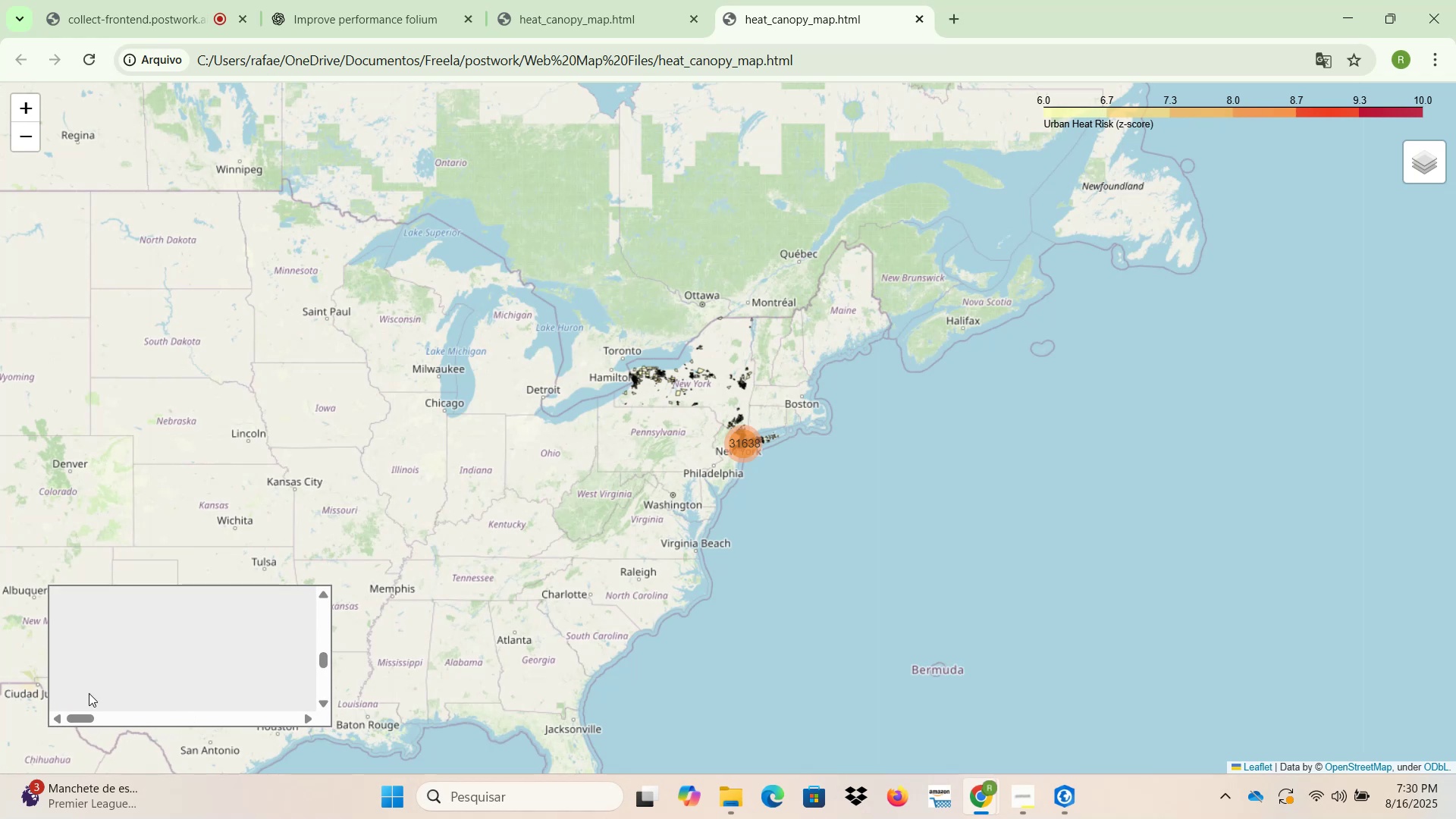 
scroll: coordinate [169, 661], scroll_direction: up, amount: 3.0
 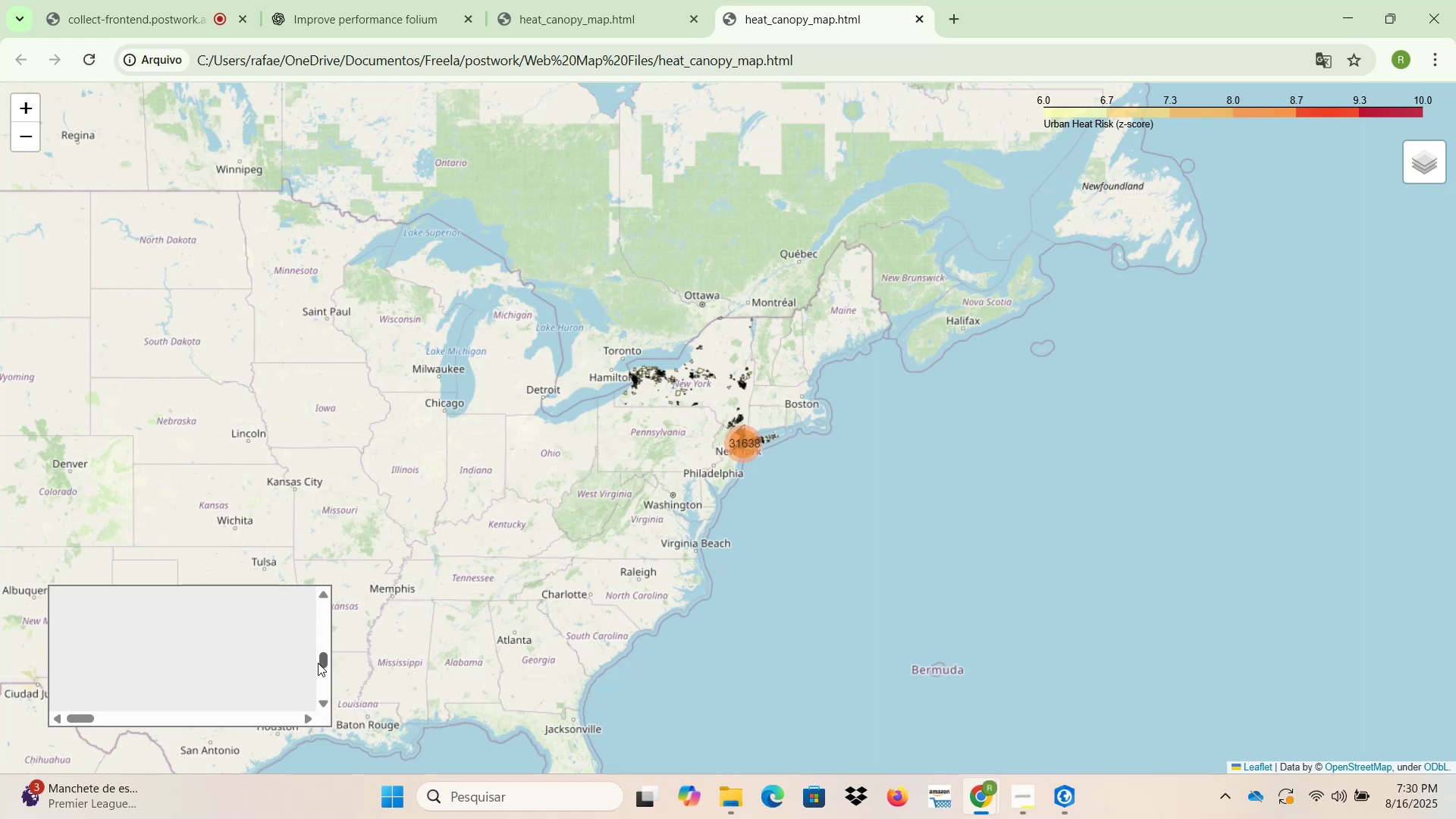 
left_click_drag(start_coordinate=[319, 663], to_coordinate=[325, 638])
 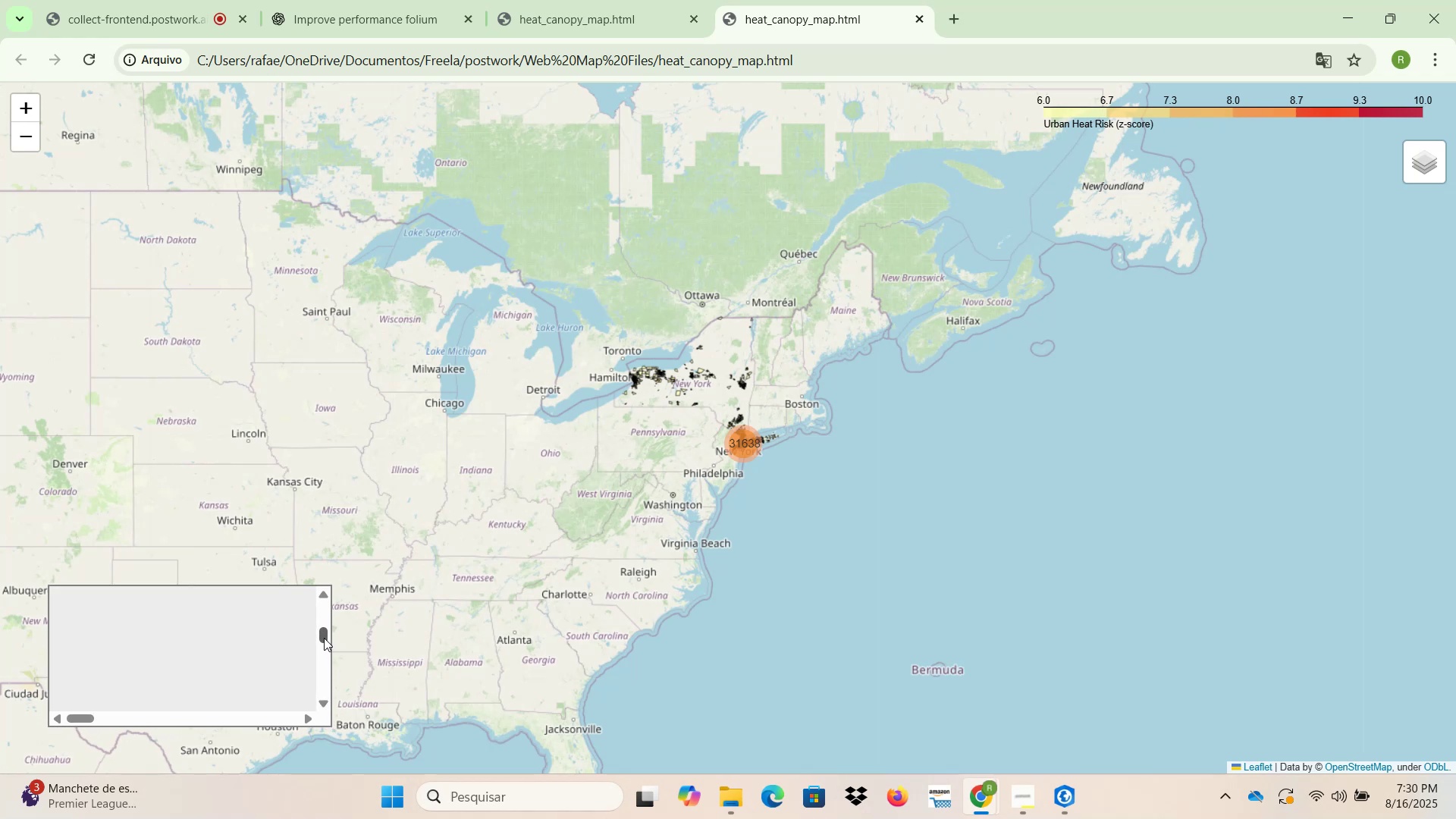 
left_click_drag(start_coordinate=[322, 638], to_coordinate=[322, 606])
 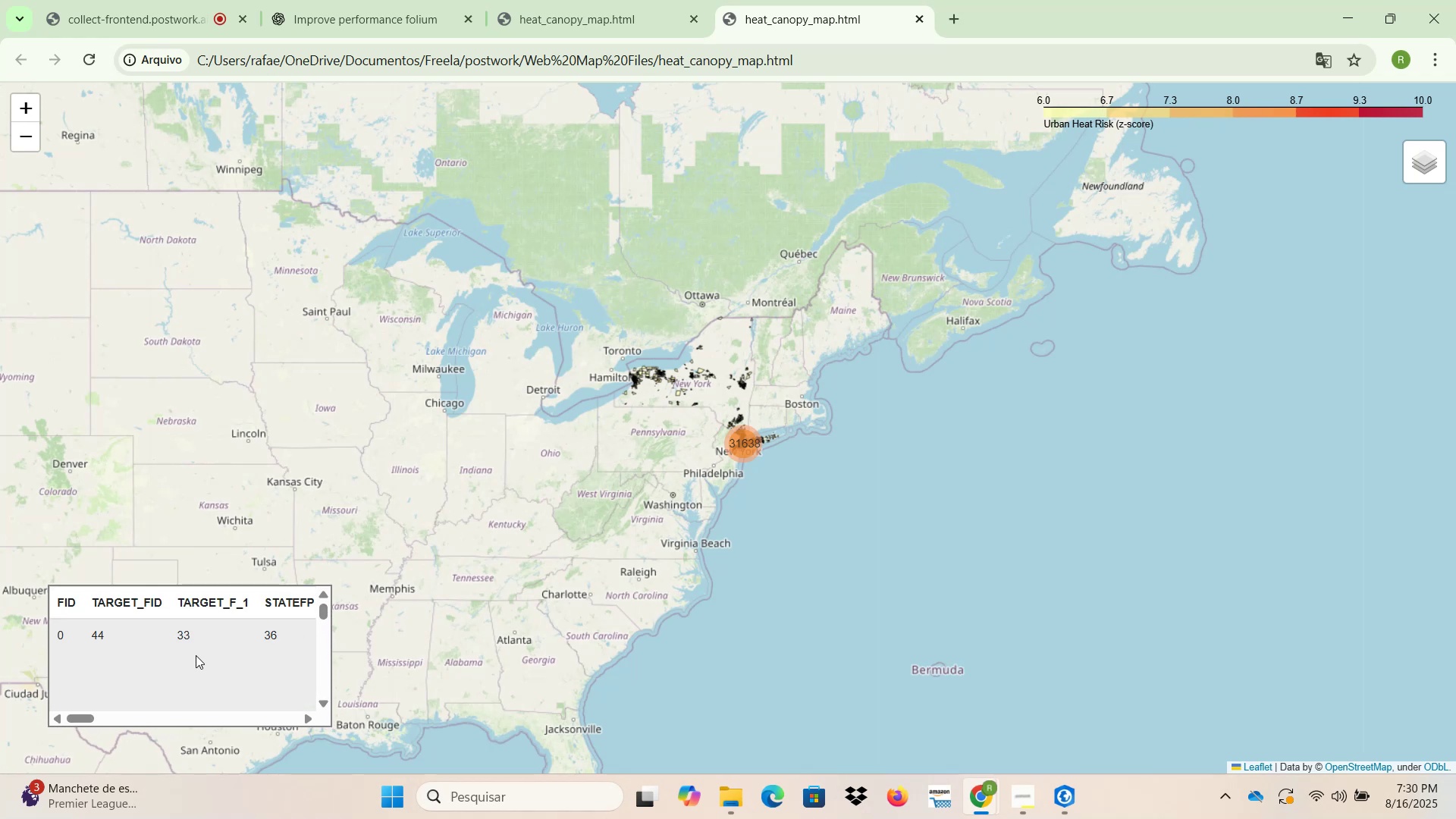 
double_click([186, 635])
 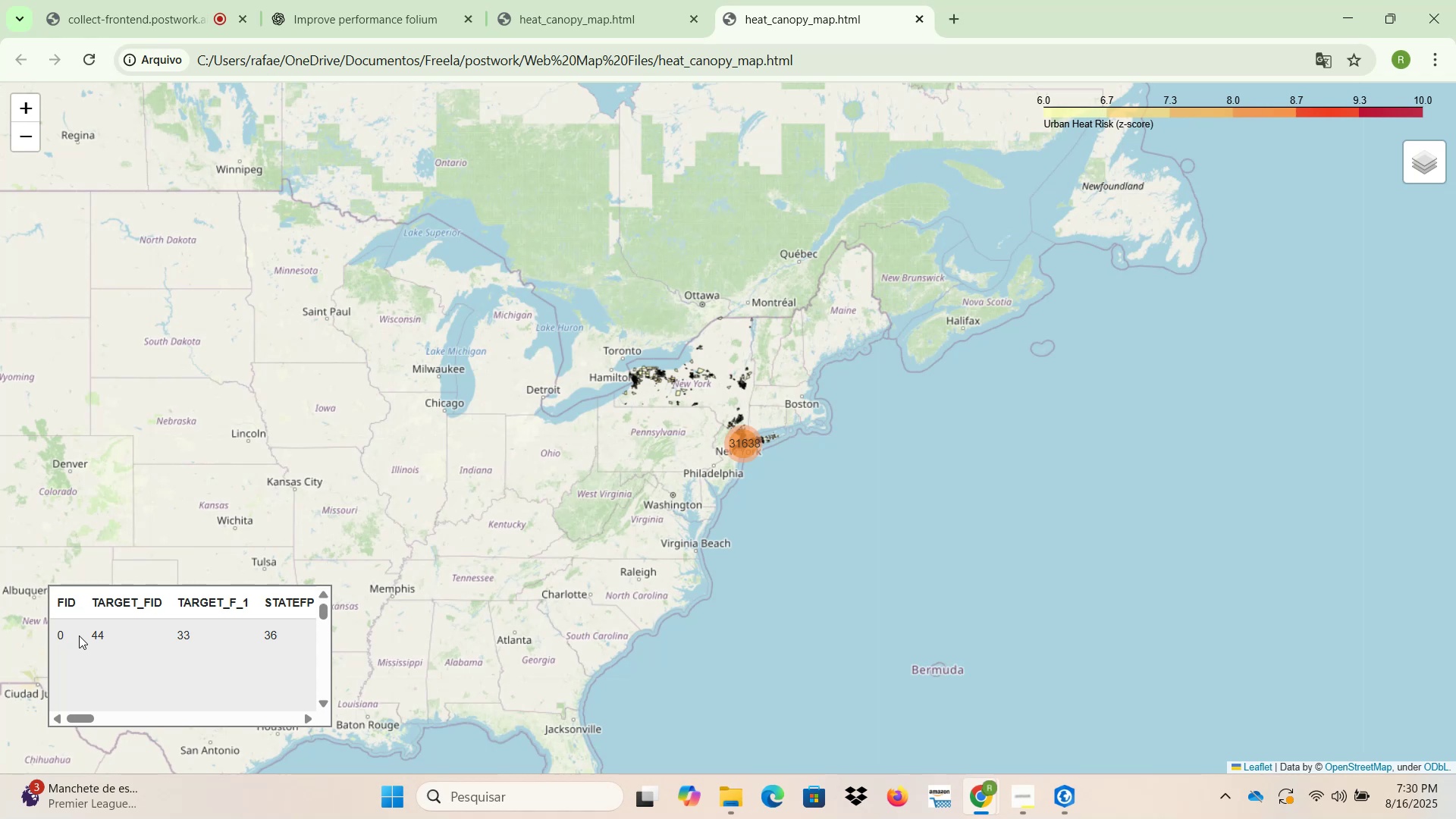 
left_click_drag(start_coordinate=[62, 634], to_coordinate=[296, 634])
 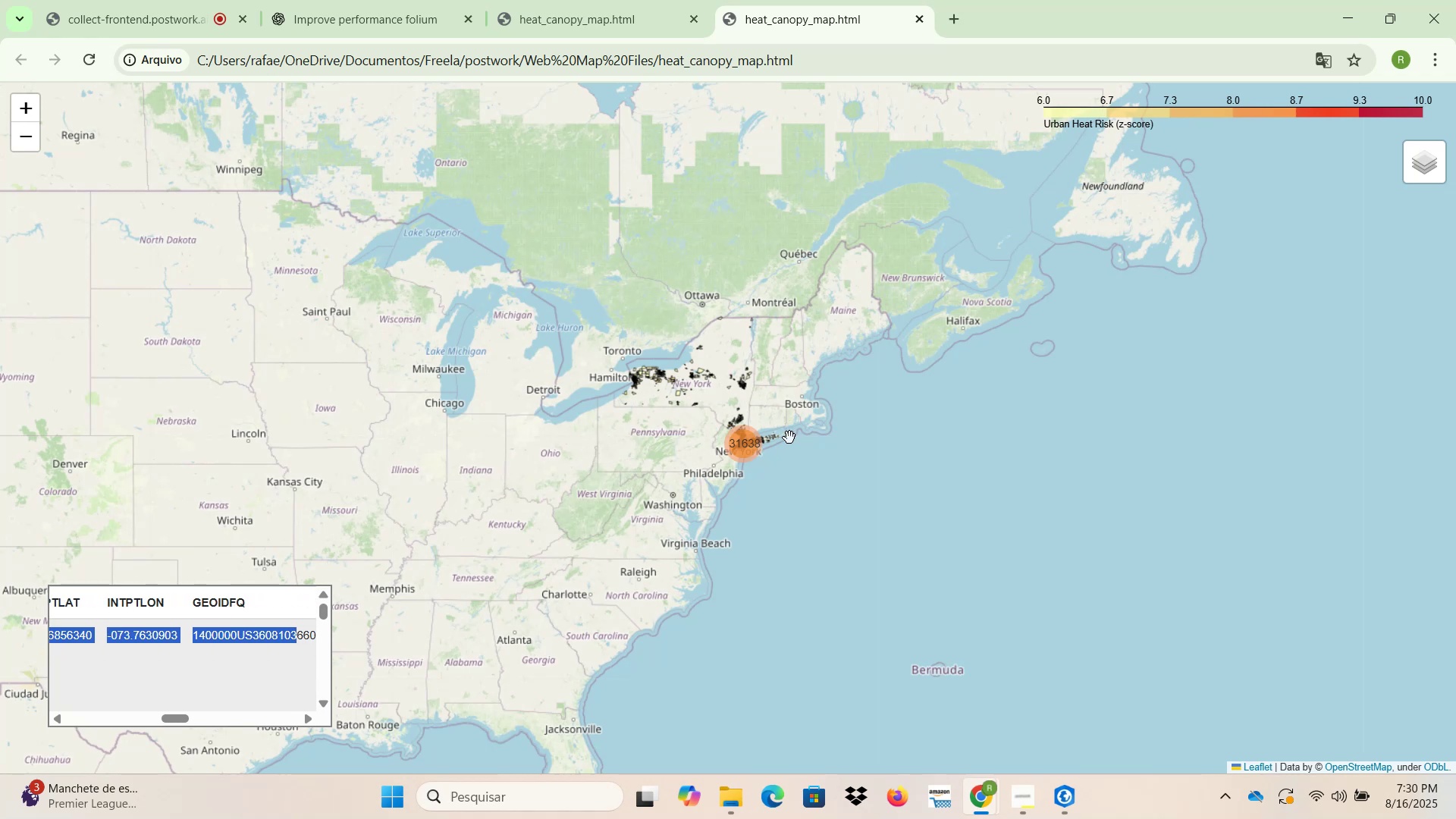 
scroll: coordinate [681, 460], scroll_direction: up, amount: 9.0
 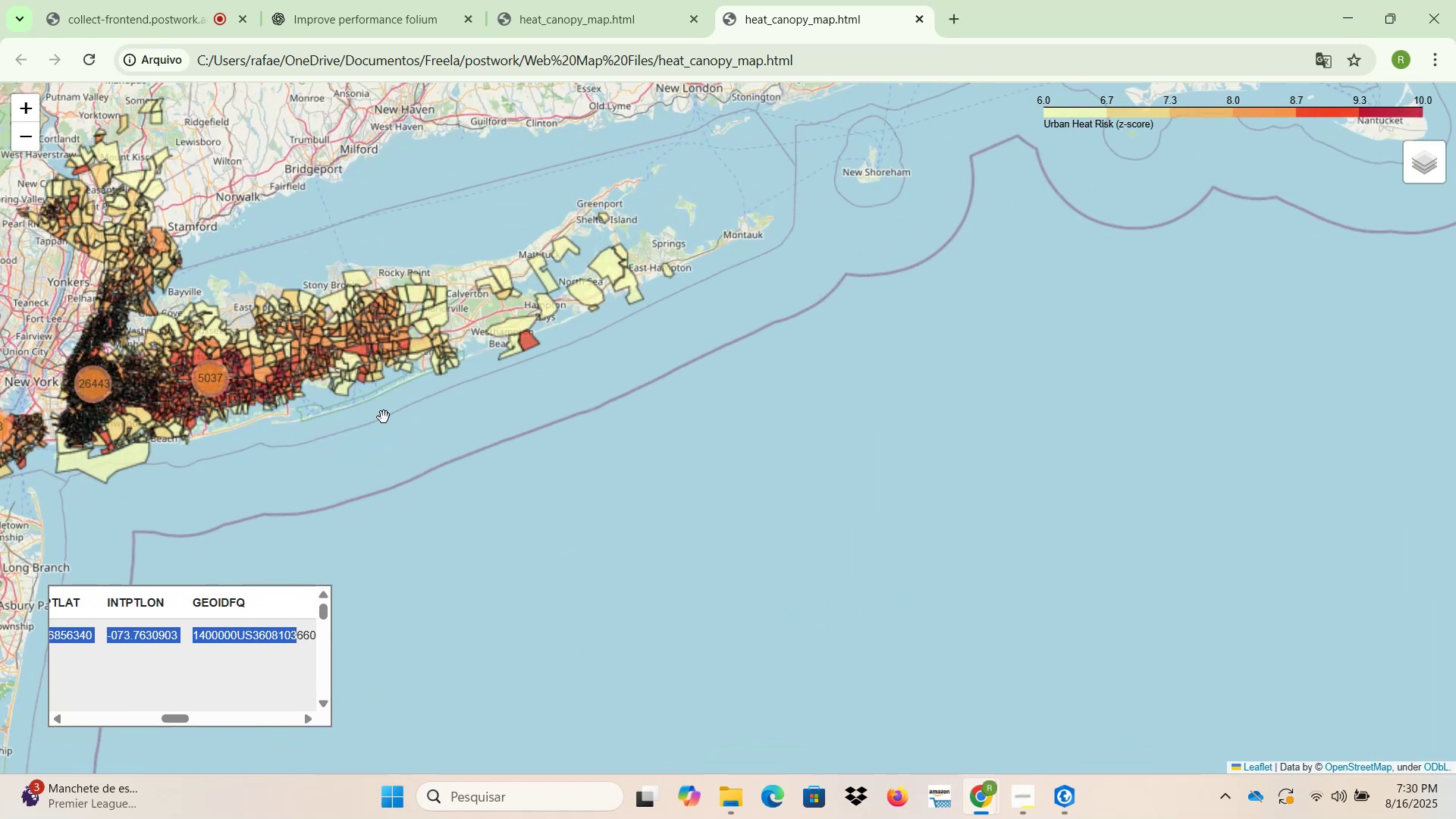 
left_click_drag(start_coordinate=[273, 399], to_coordinate=[764, 431])
 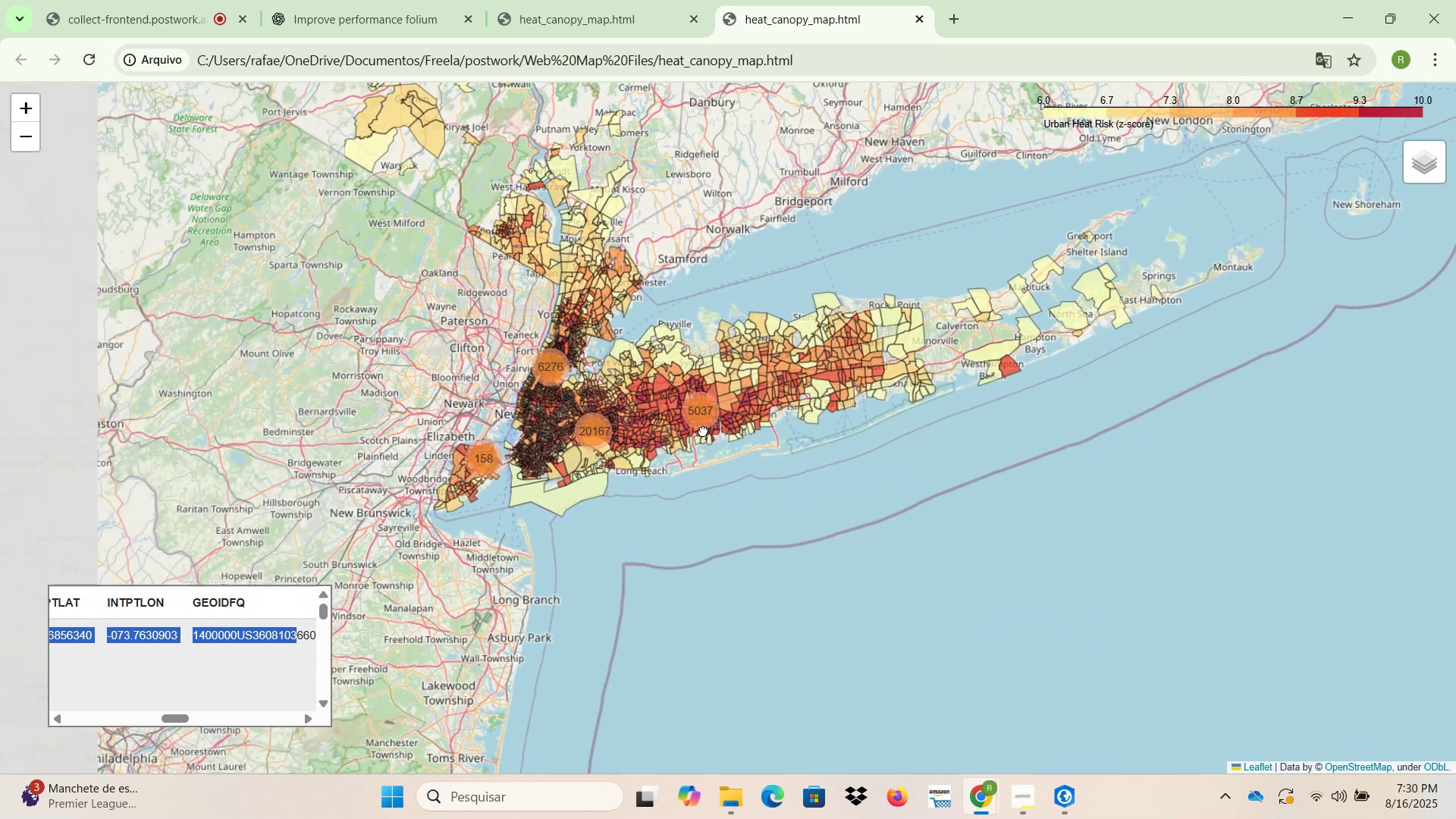 
scroll: coordinate [613, 425], scroll_direction: up, amount: 2.0
 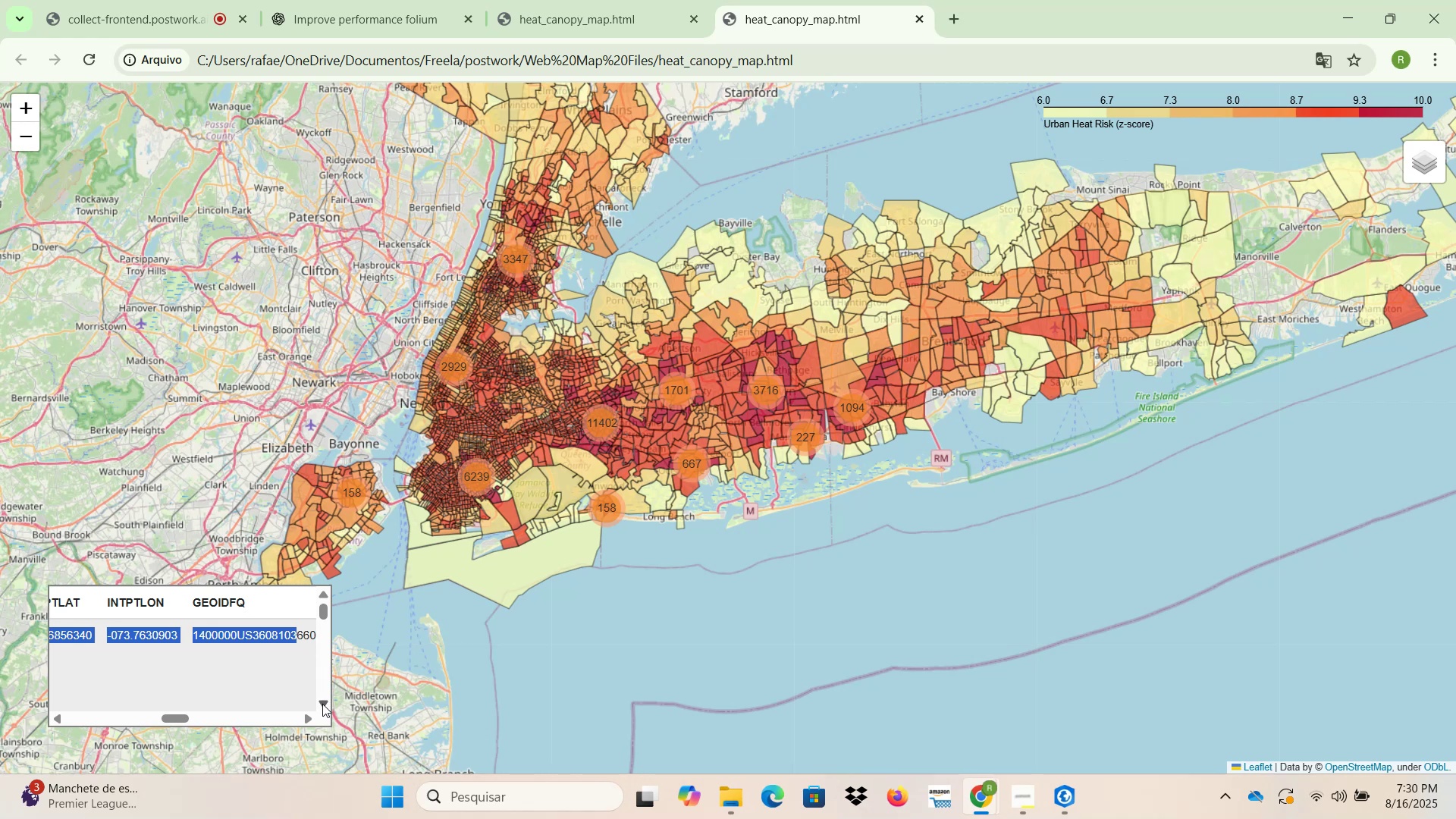 
left_click([243, 635])
 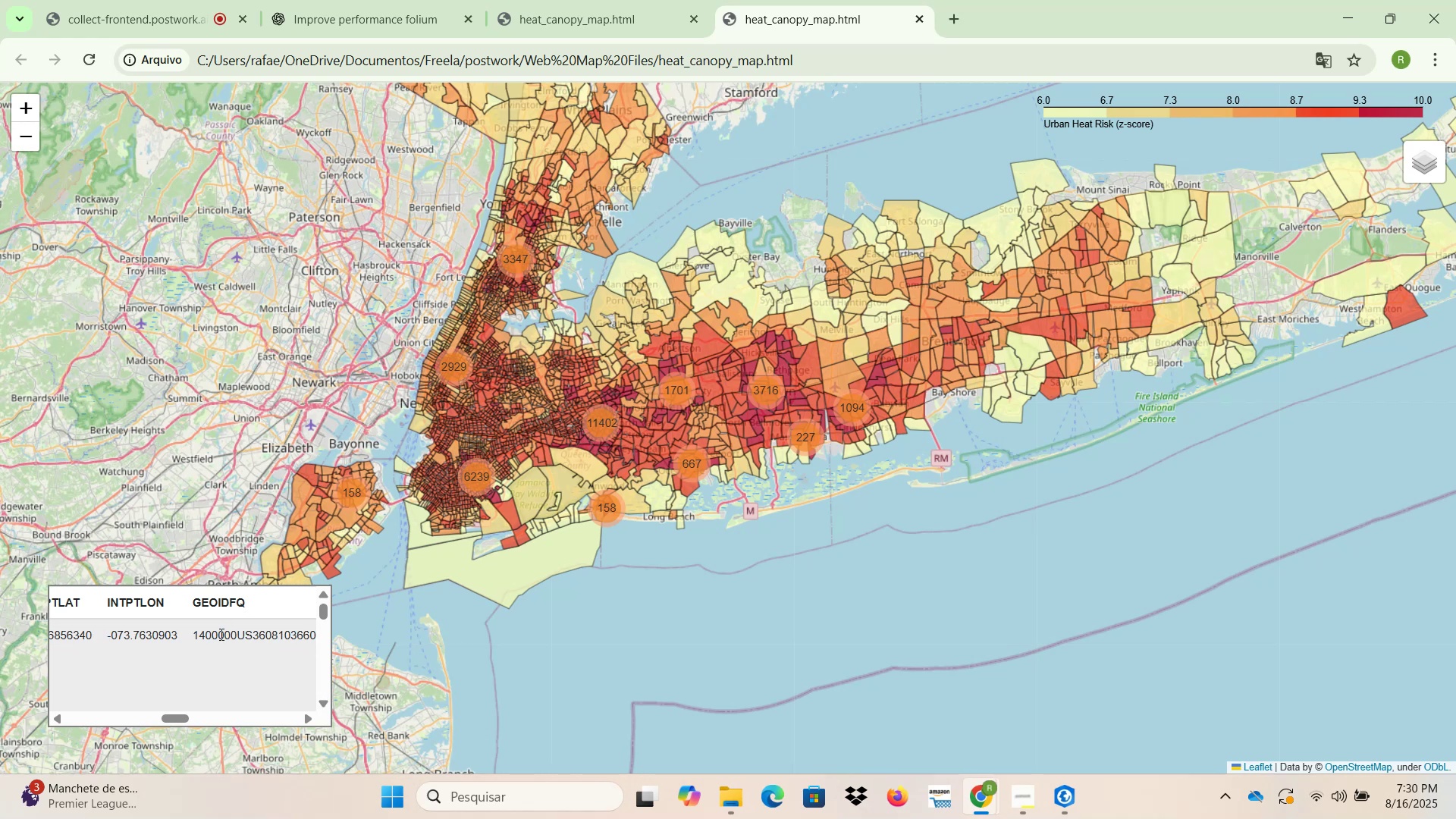 
left_click_drag(start_coordinate=[220, 634], to_coordinate=[289, 632])
 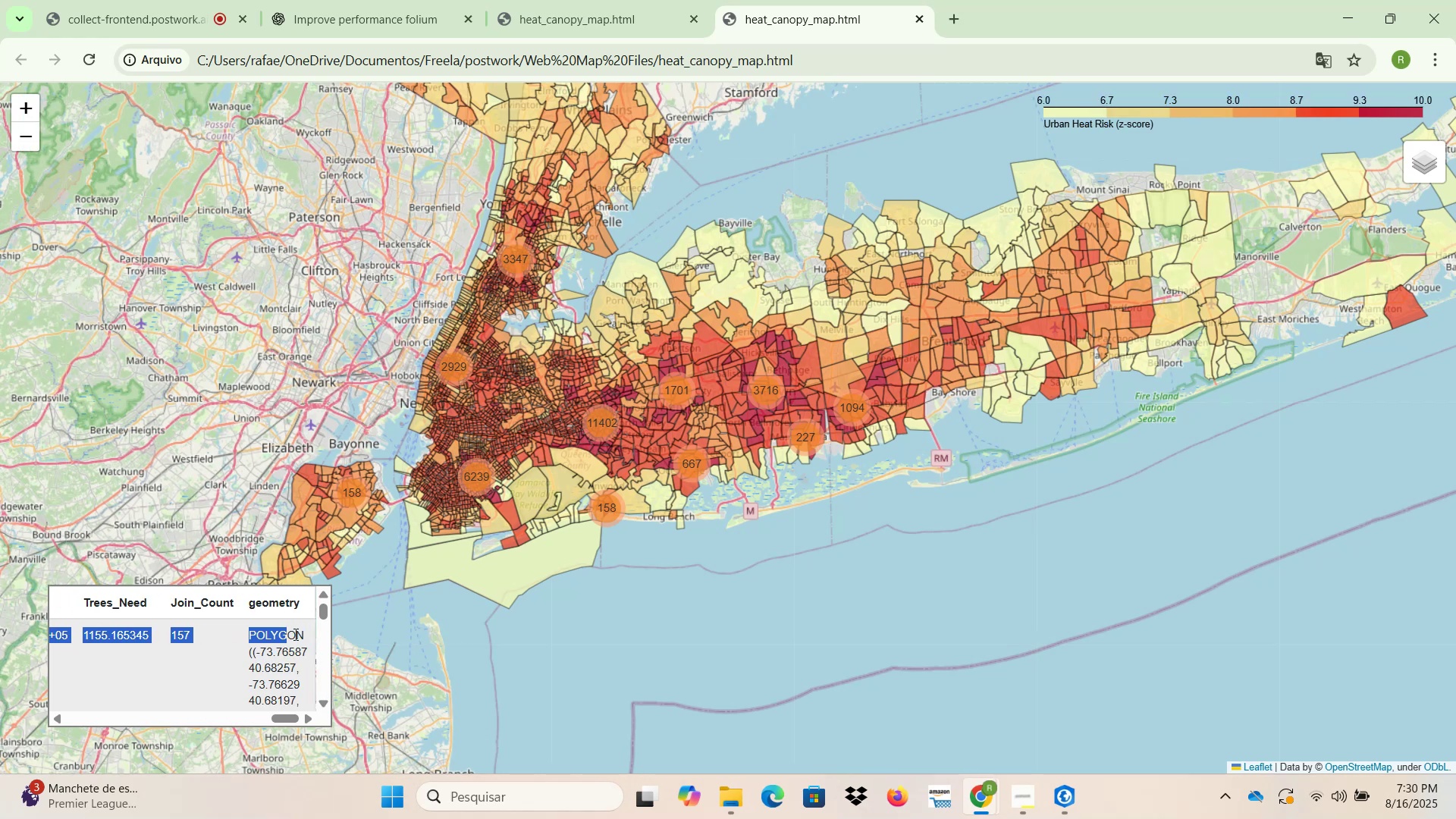 
left_click([295, 634])
 